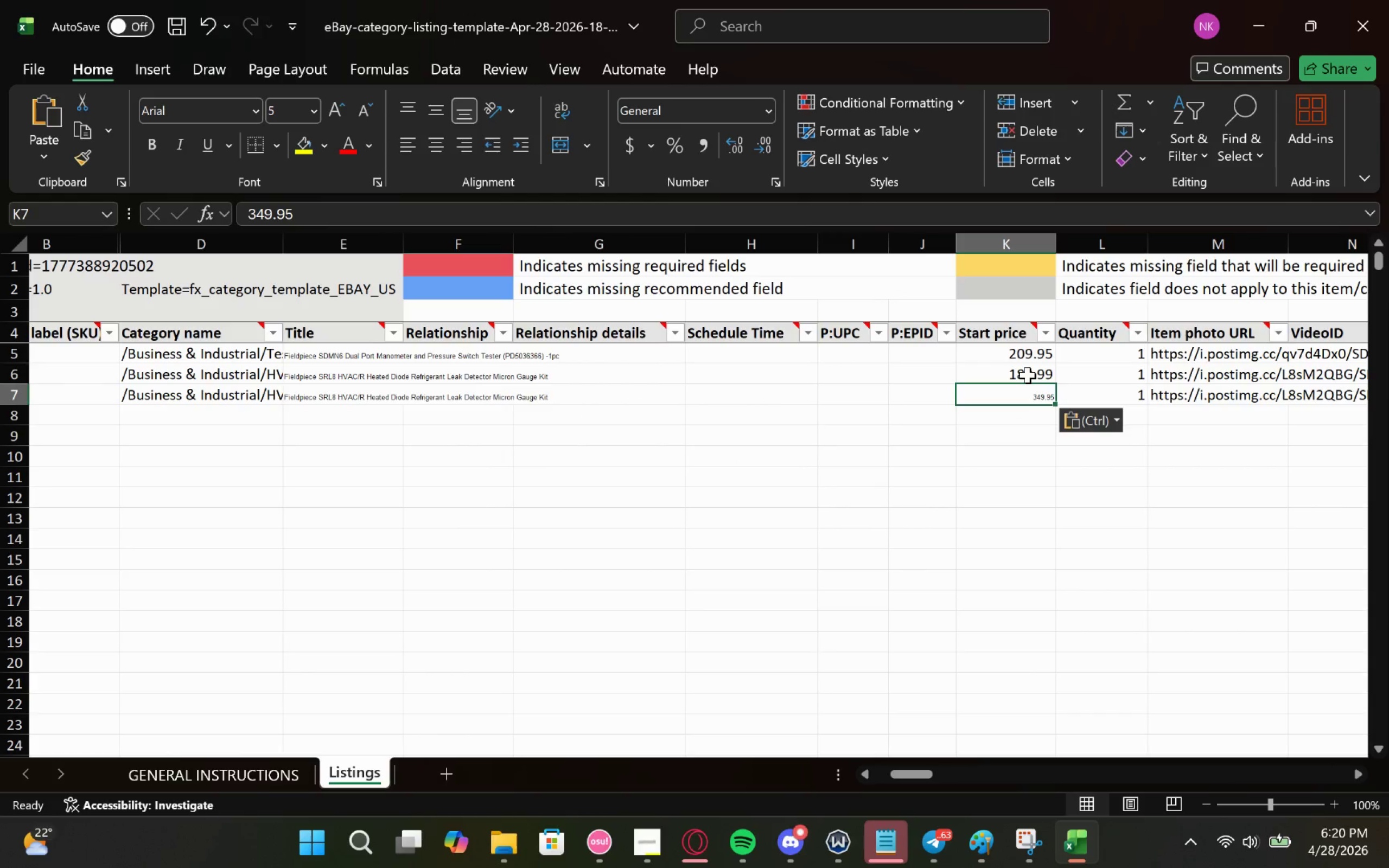 
left_click([1028, 375])
 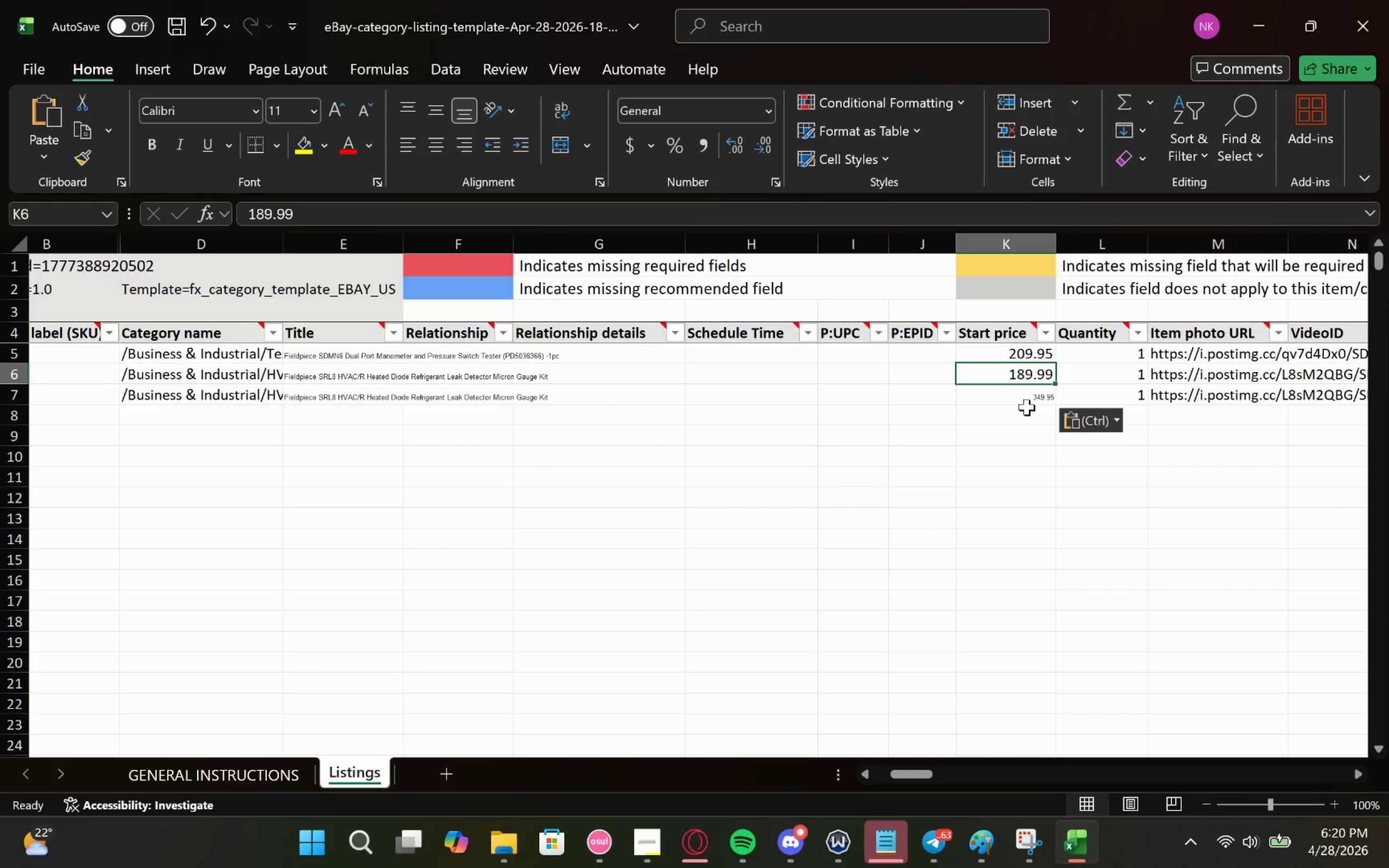 
left_click([1033, 398])
 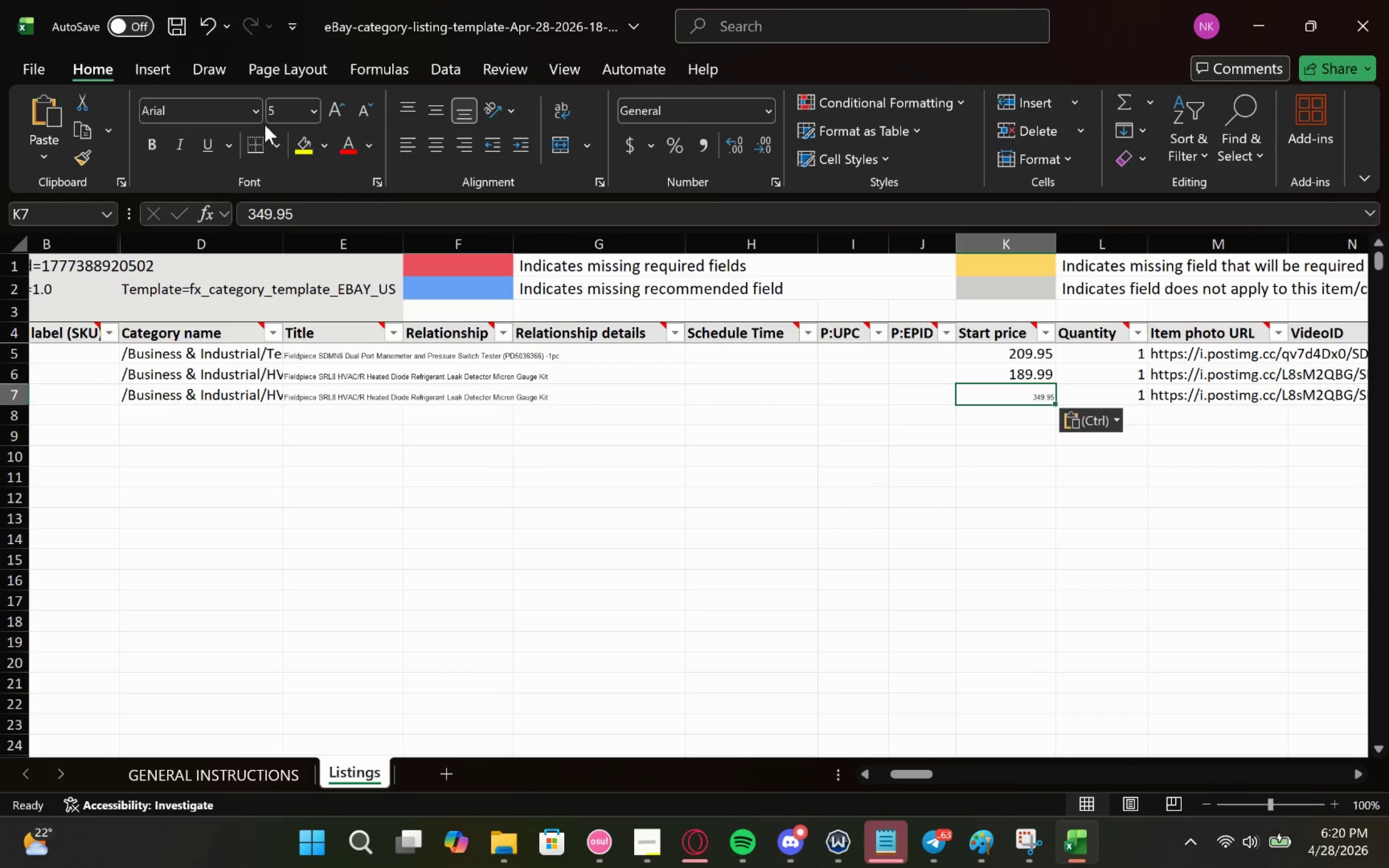 
left_click([246, 118])
 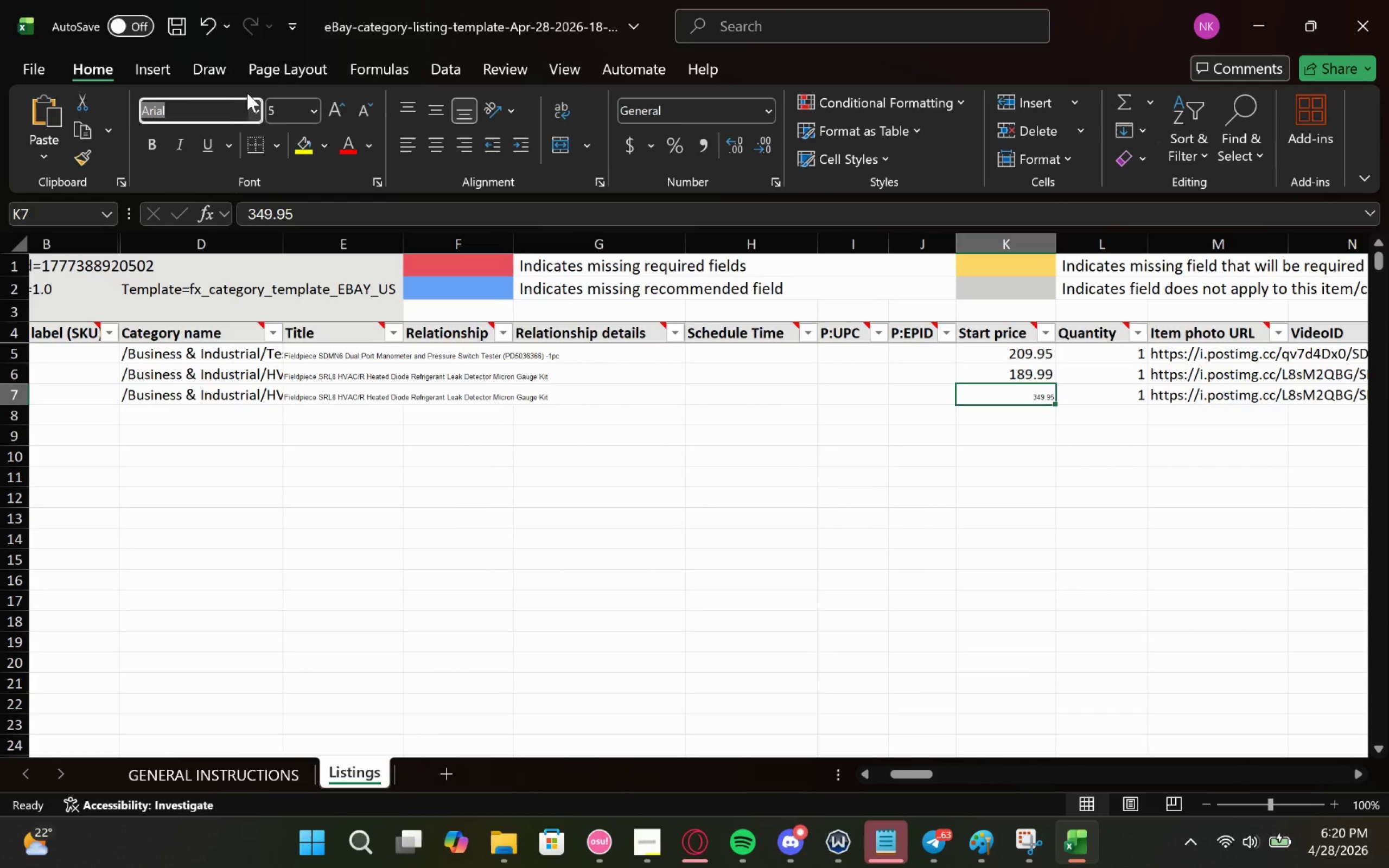 
left_click([253, 105])
 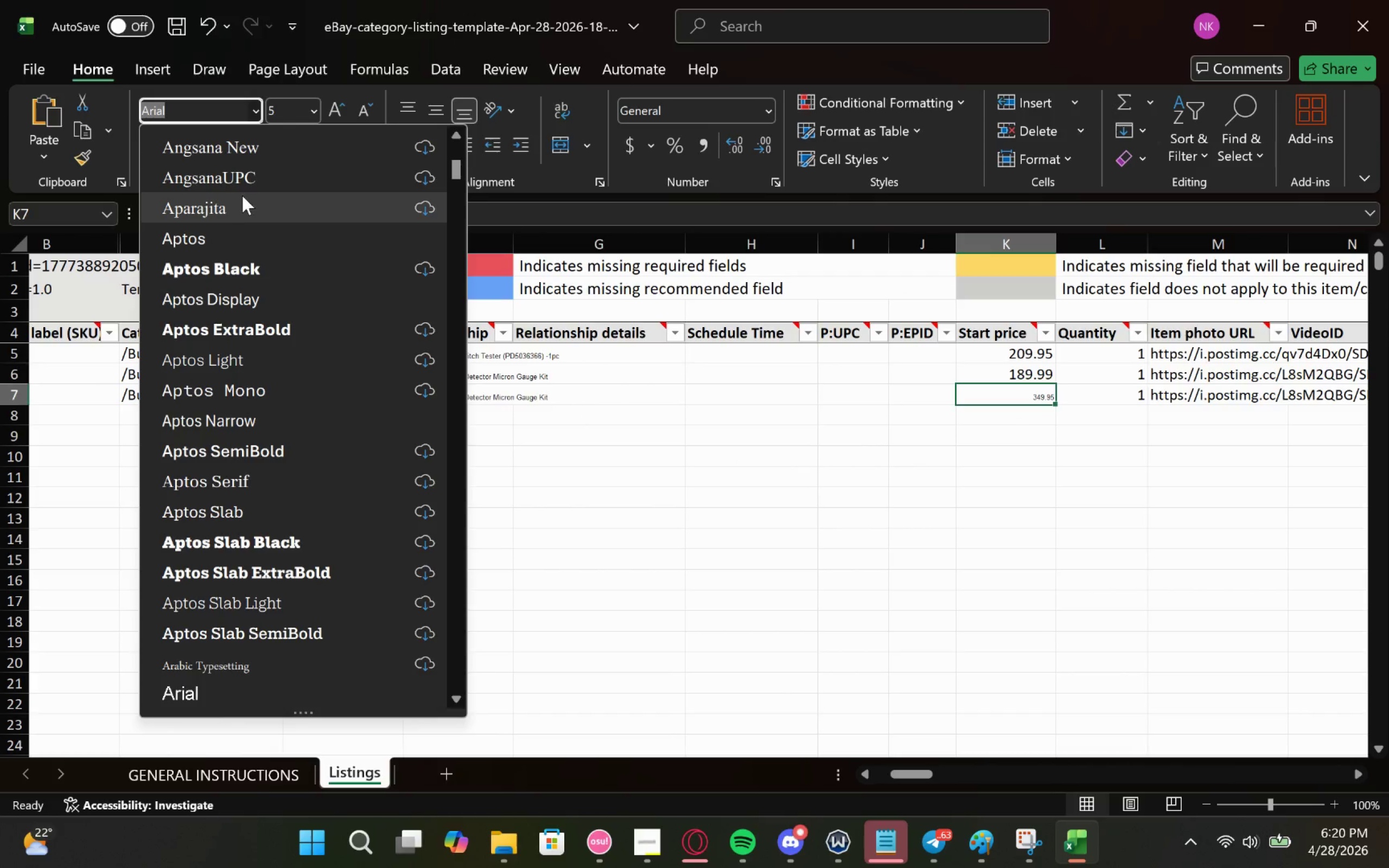 
key(C)
 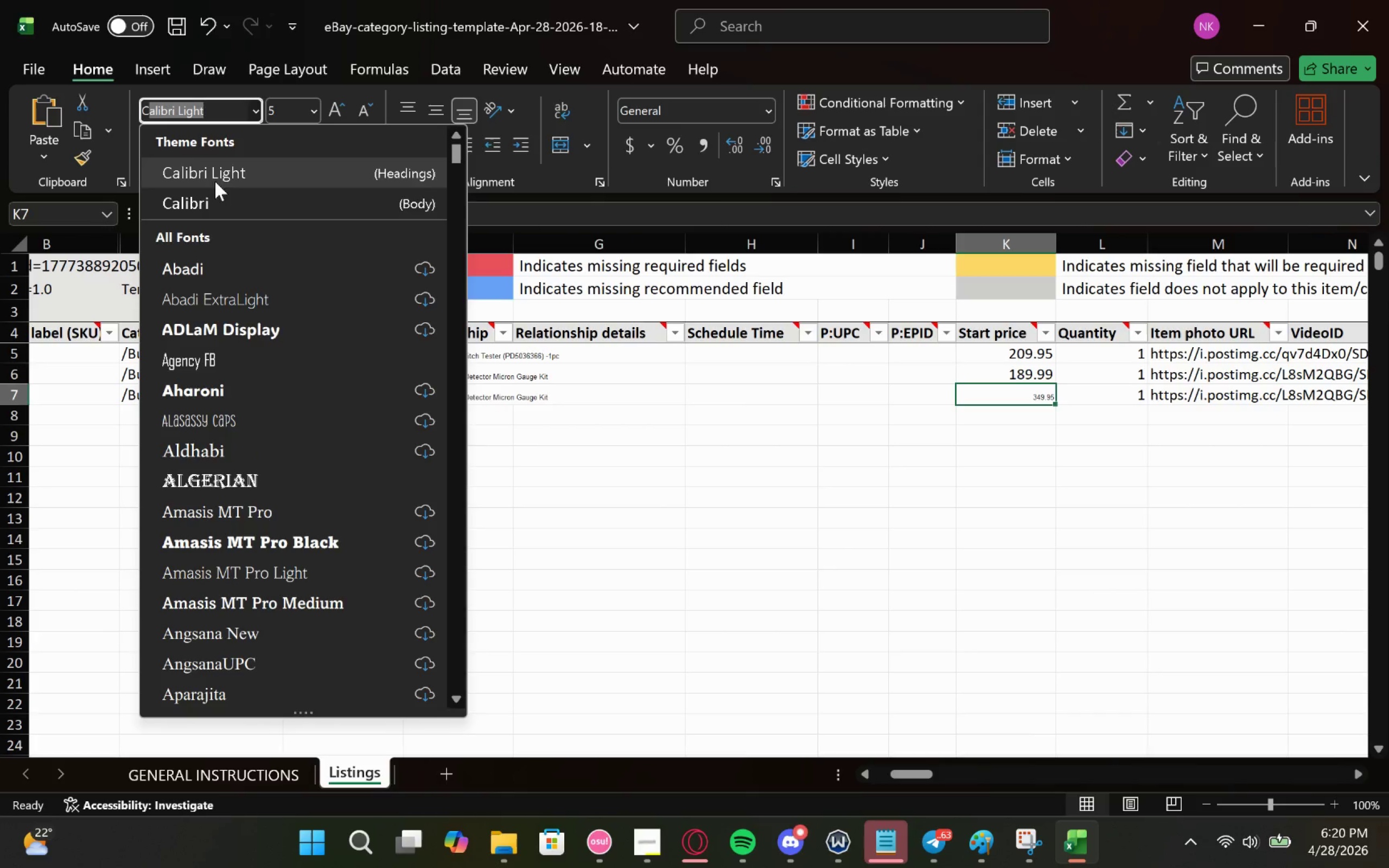 
left_click([203, 200])
 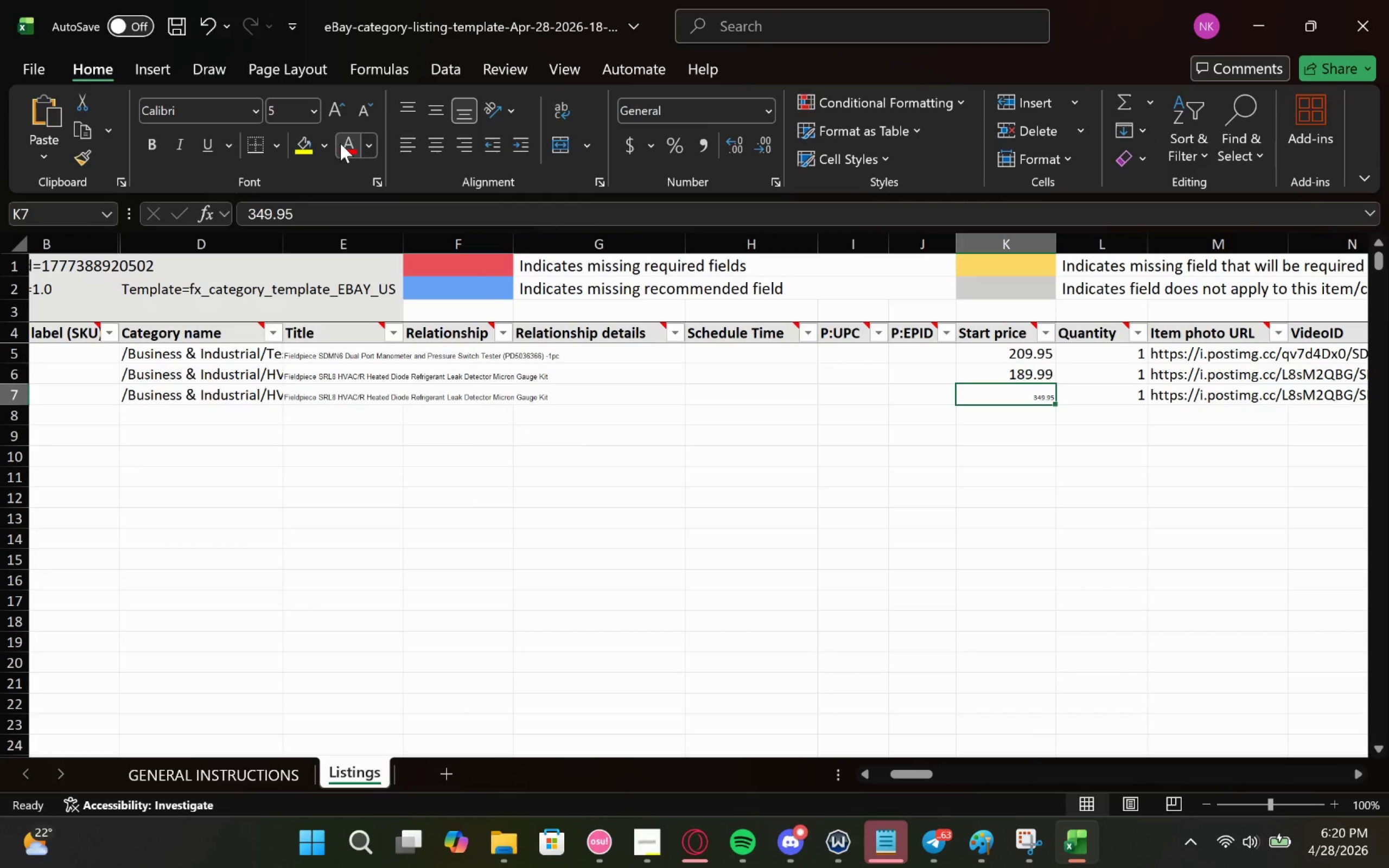 
left_click([310, 110])
 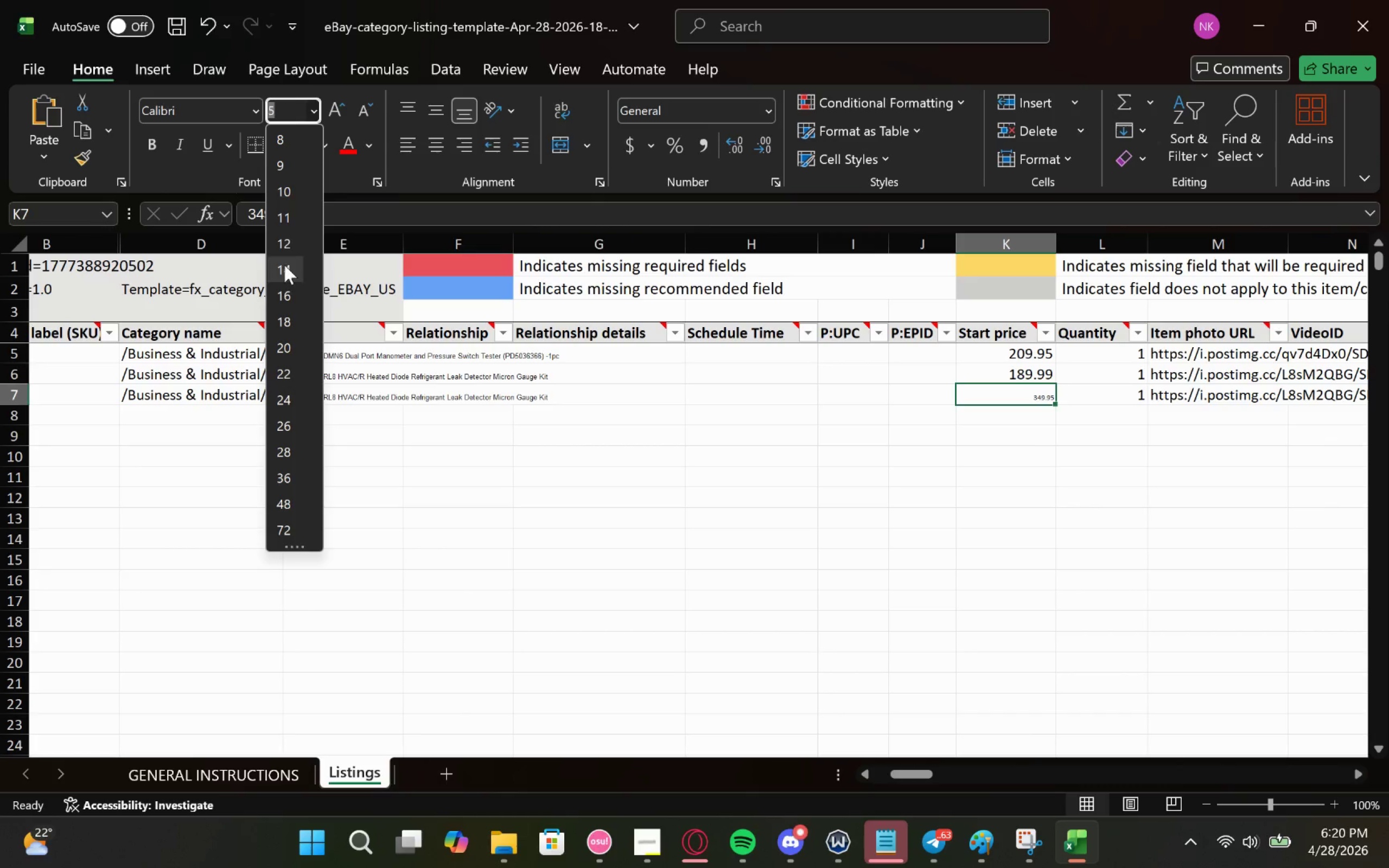 
left_click([284, 245])
 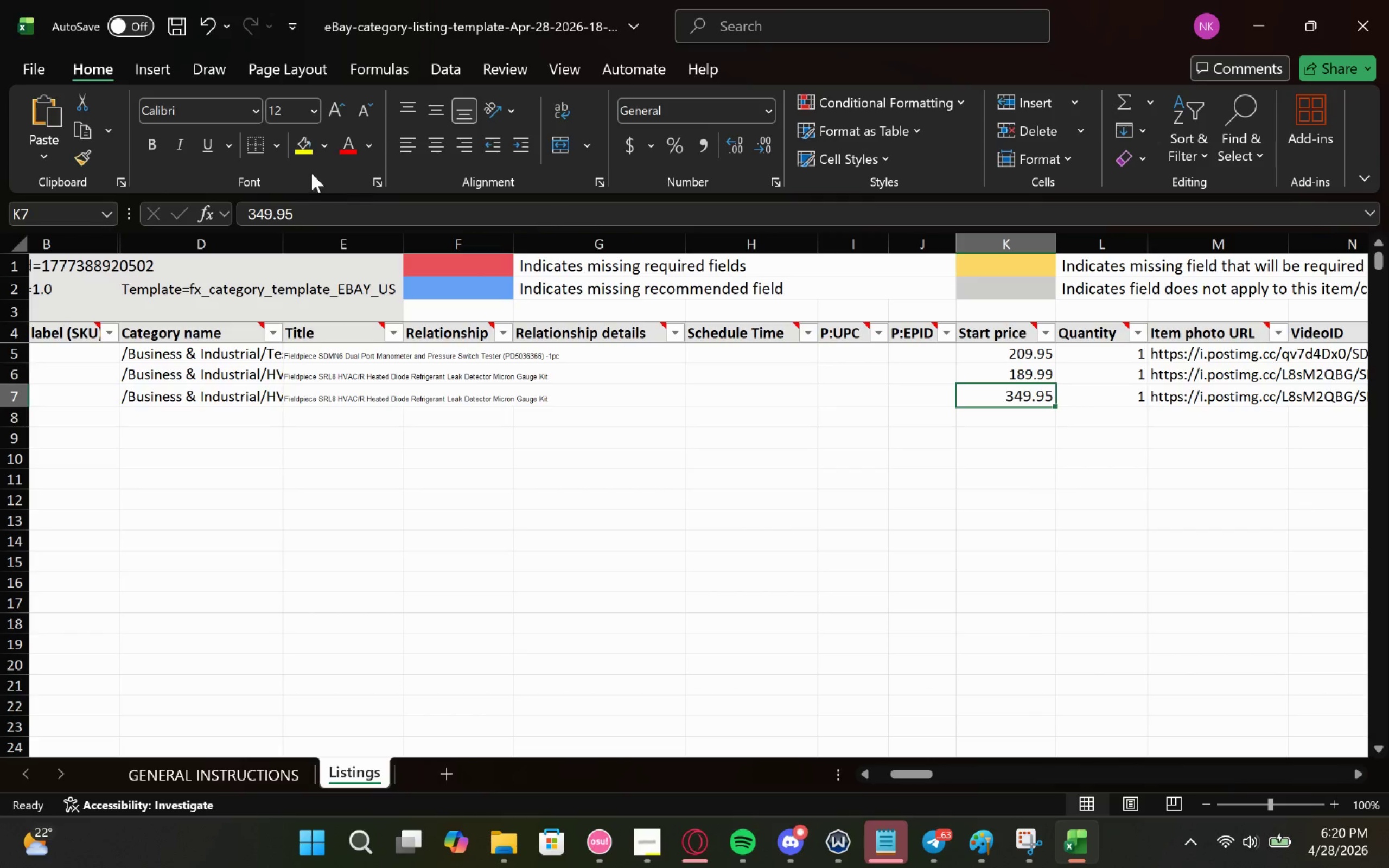 
left_click([316, 114])
 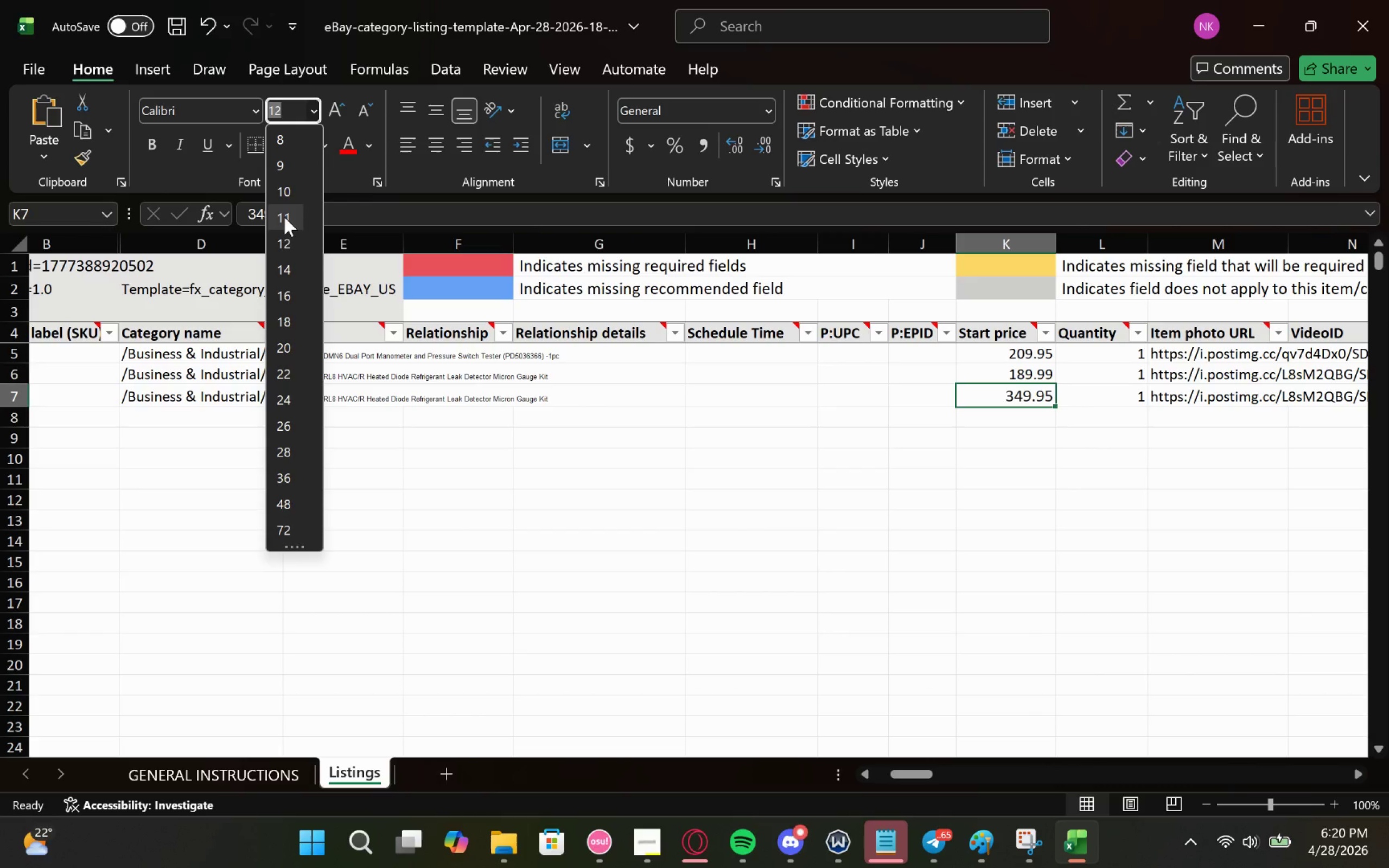 
left_click([284, 189])
 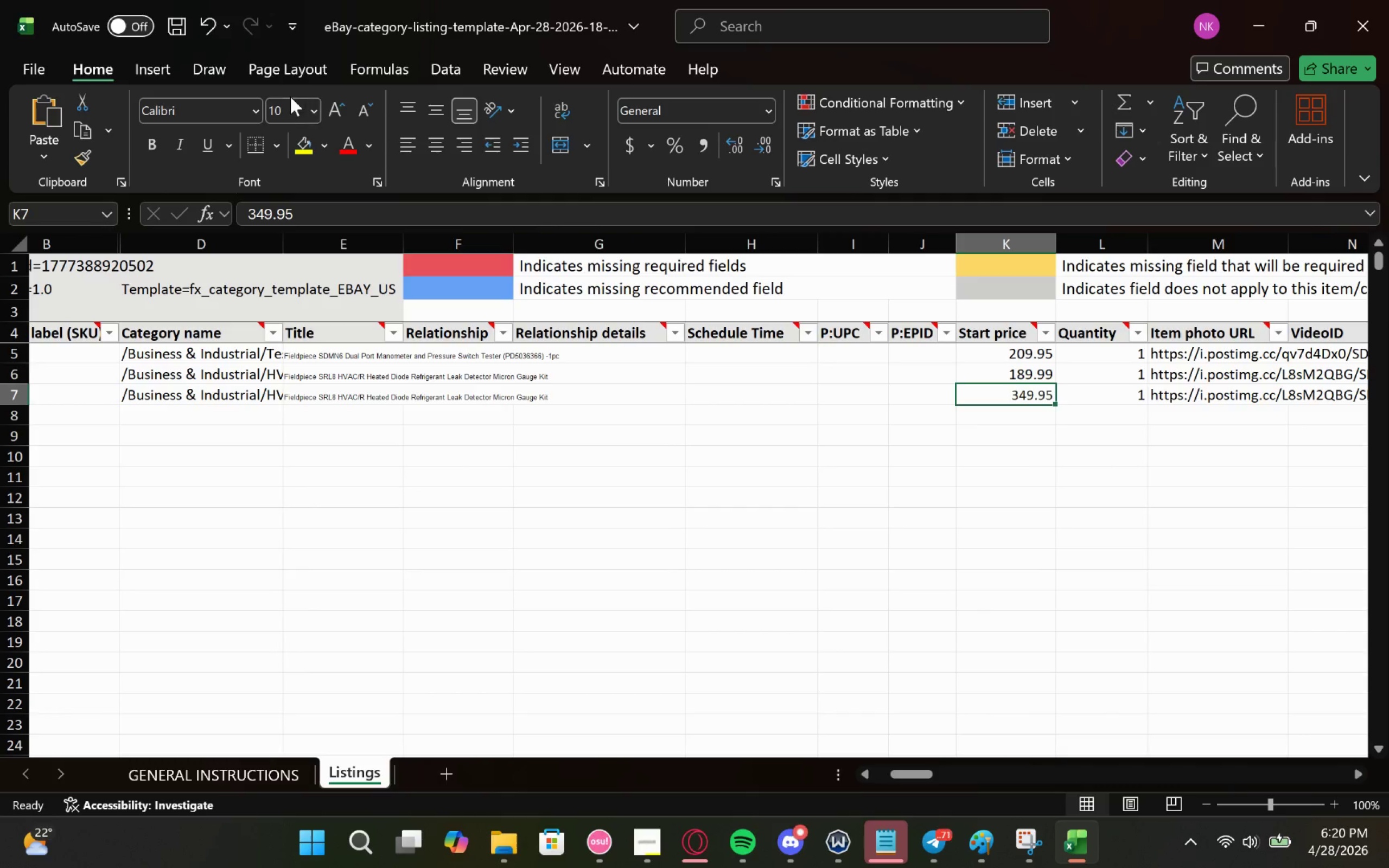 
left_click([294, 114])
 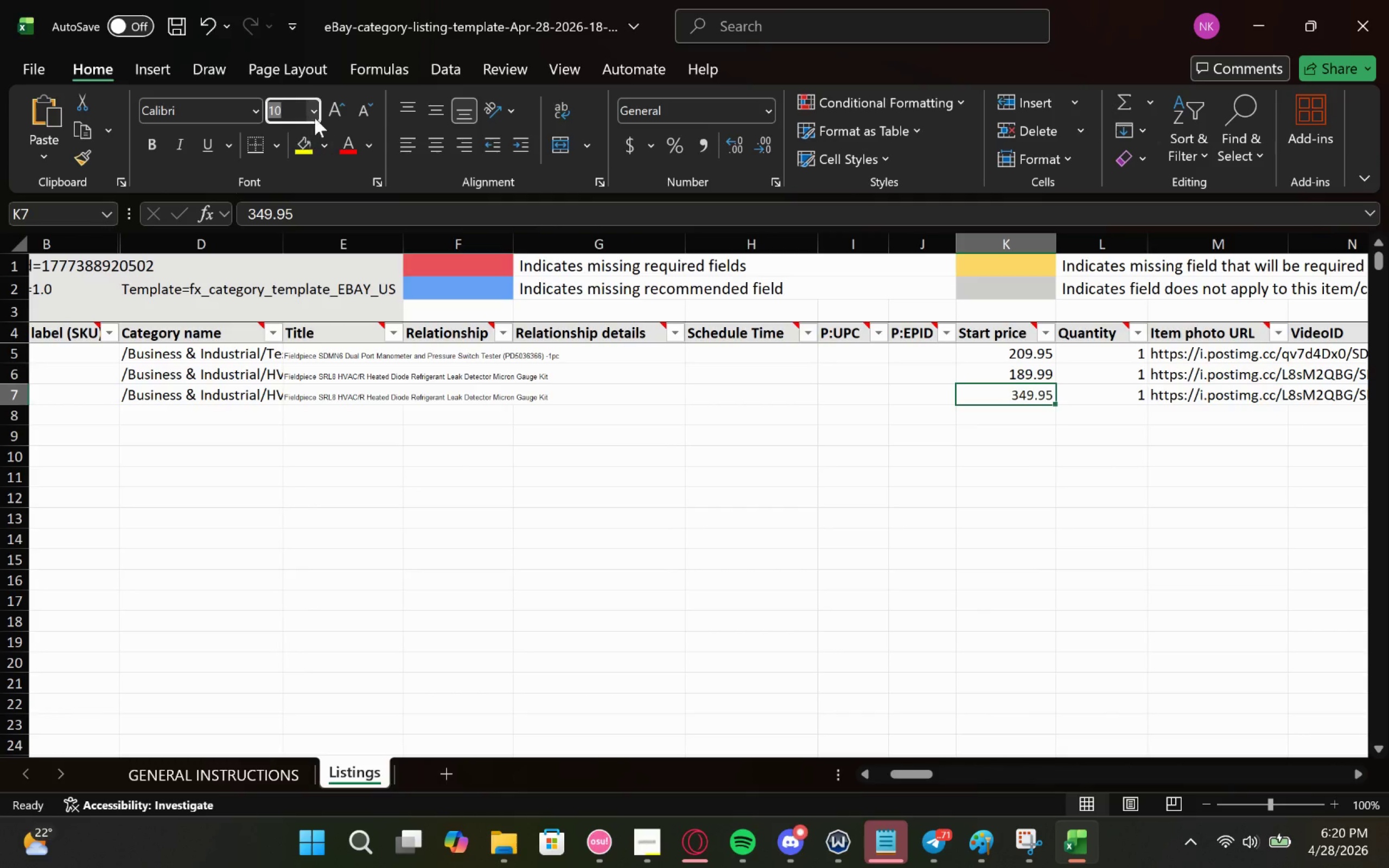 
left_click([315, 110])
 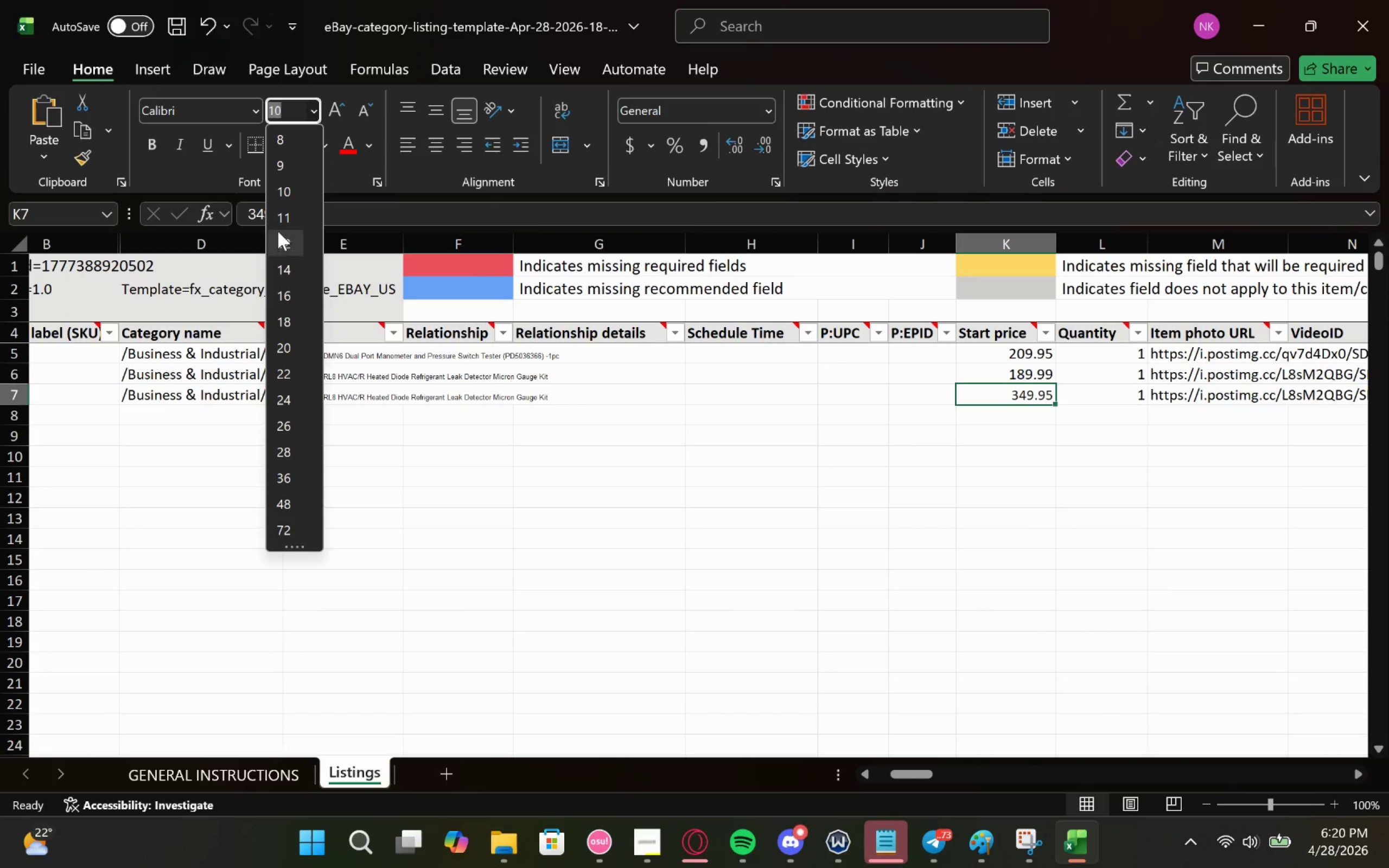 
left_click([279, 222])
 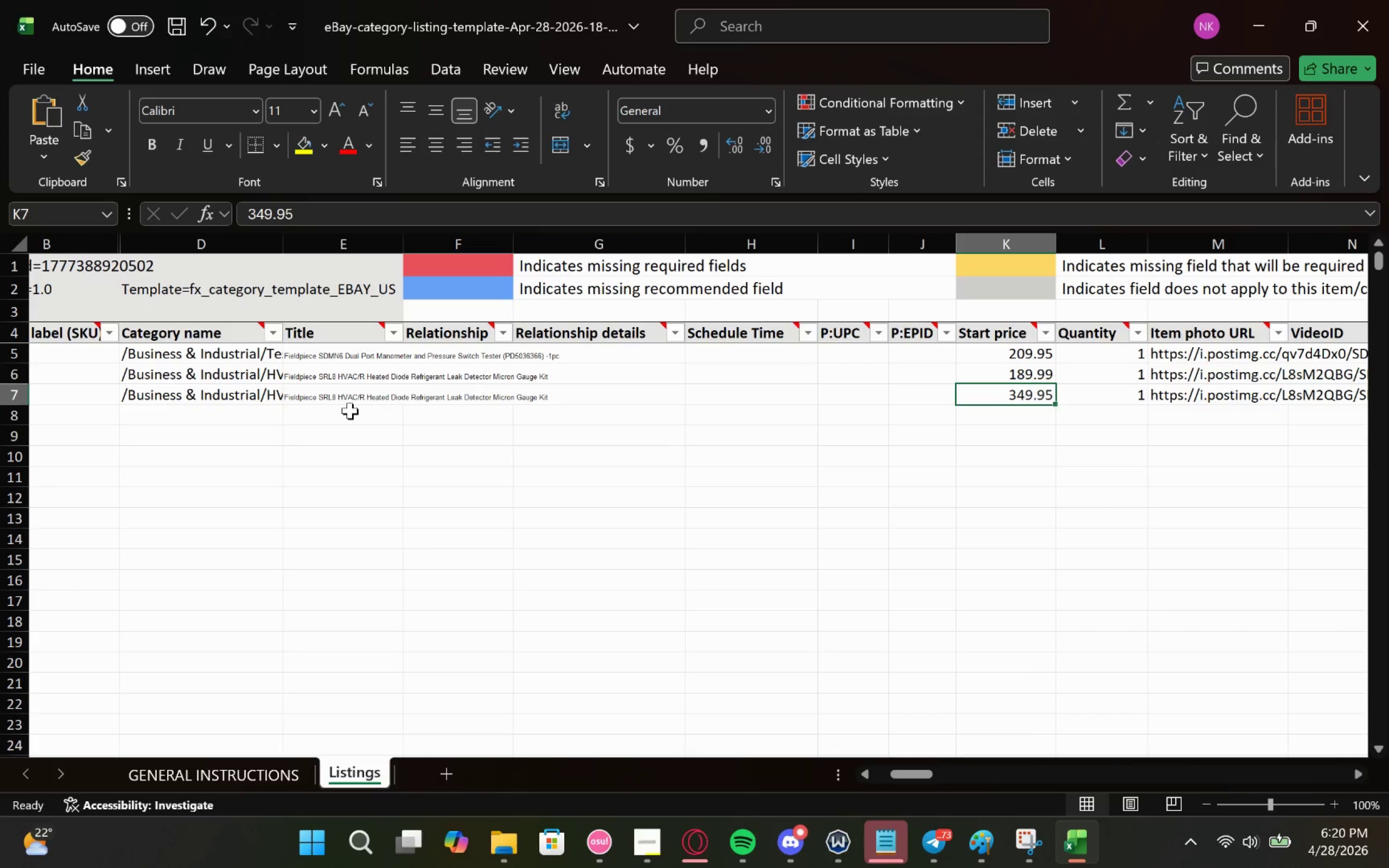 
left_click([297, 388])
 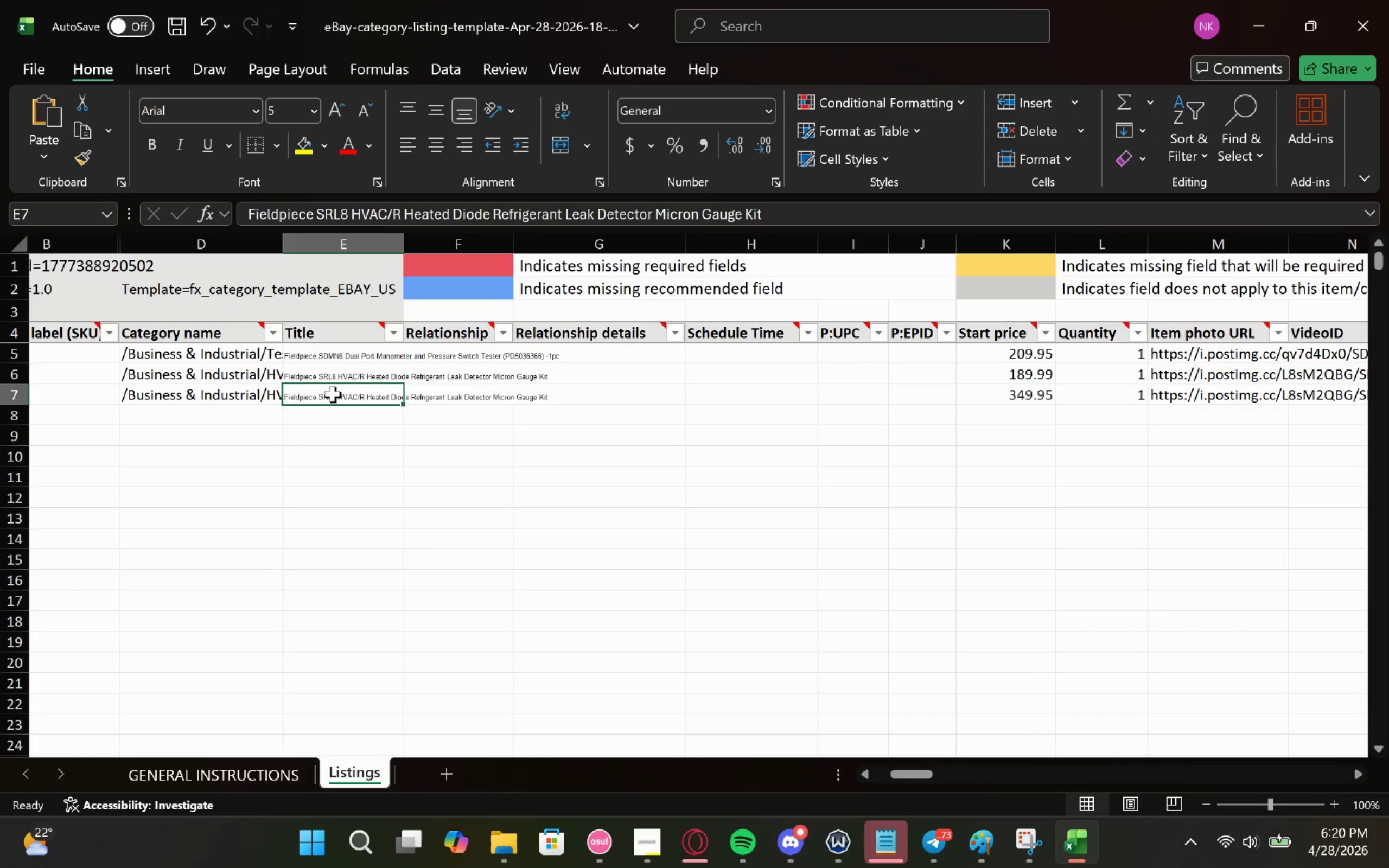 
left_click_drag(start_coordinate=[333, 394], to_coordinate=[334, 346])
 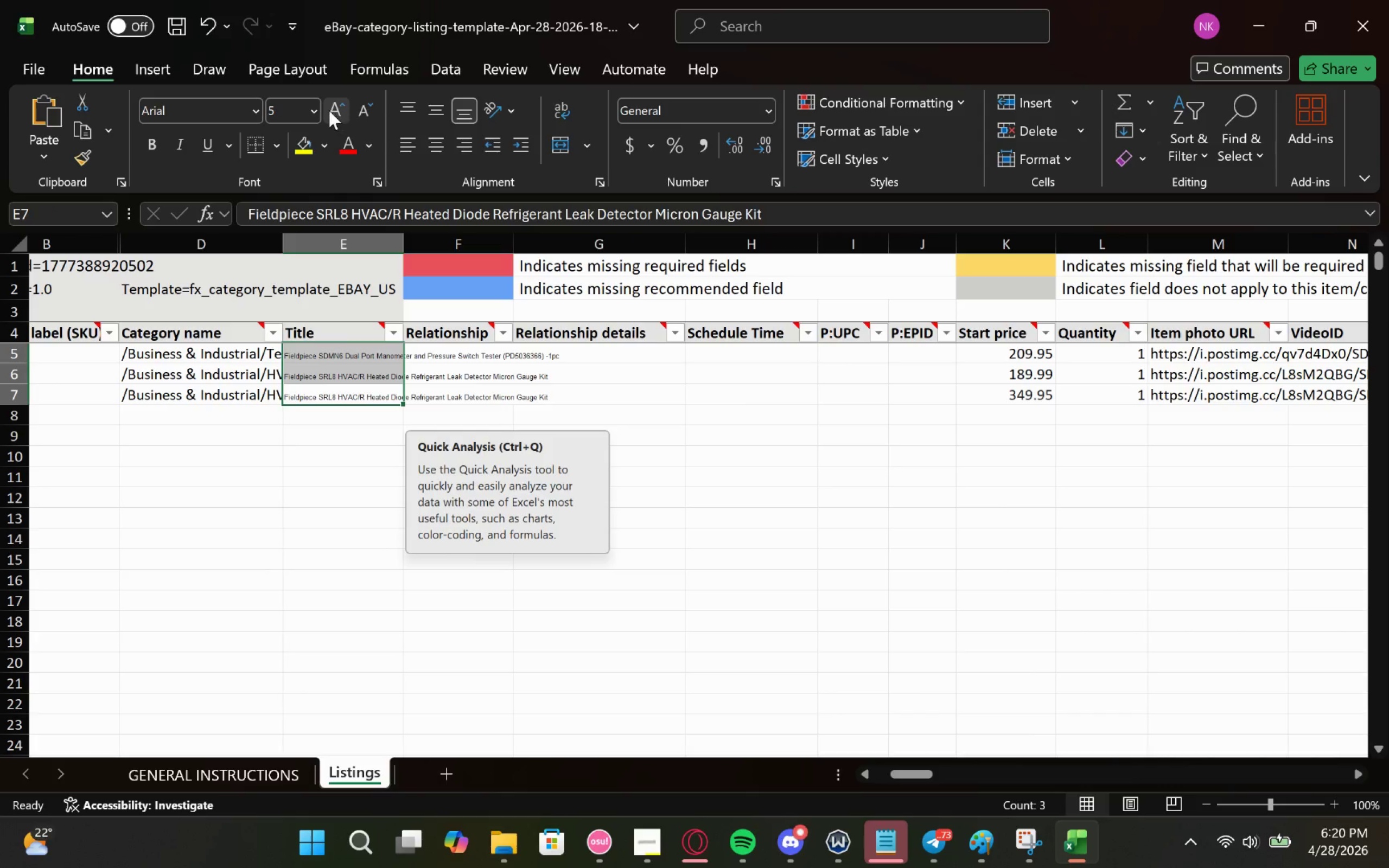 
left_click([310, 110])
 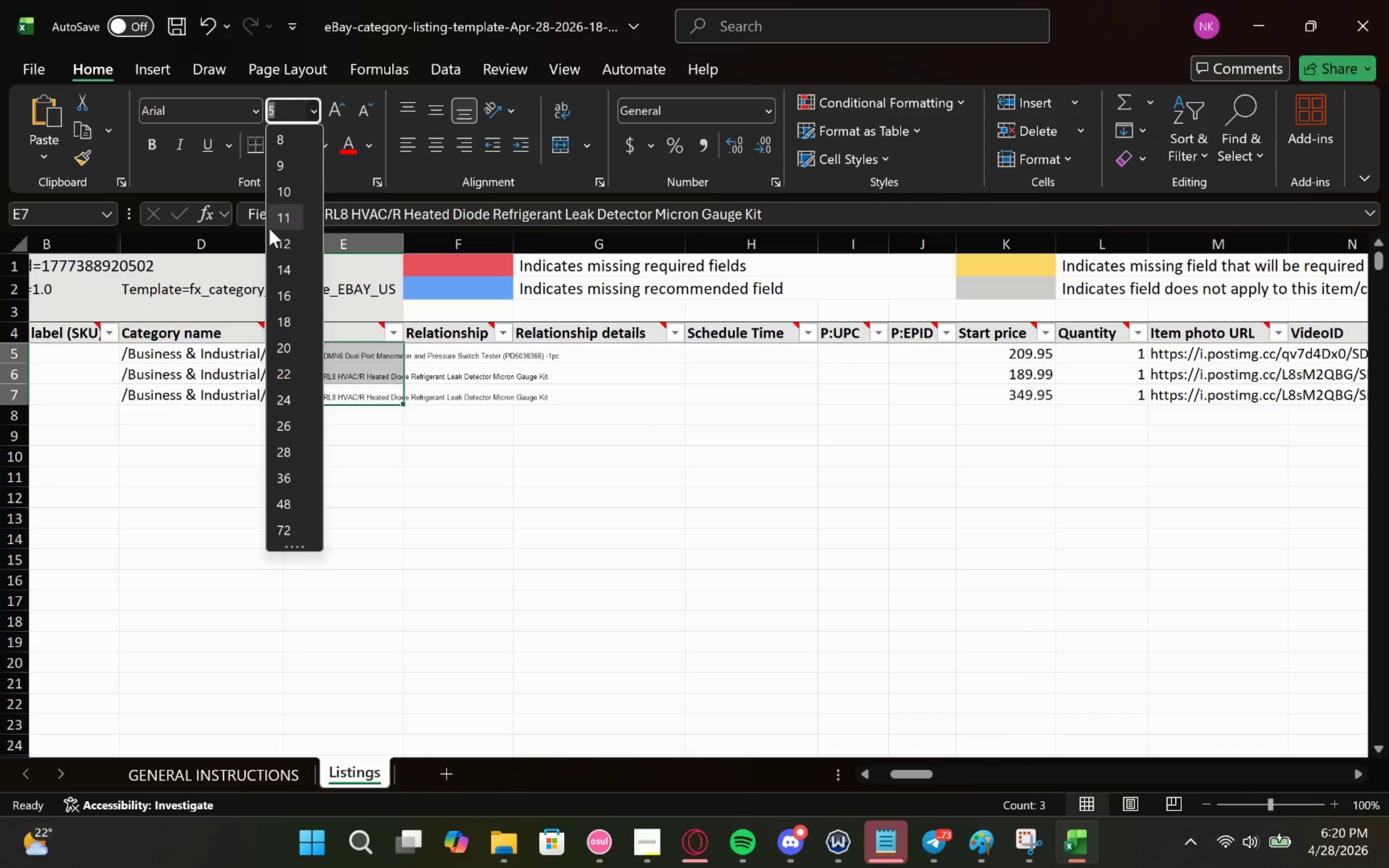 
left_click([278, 228])
 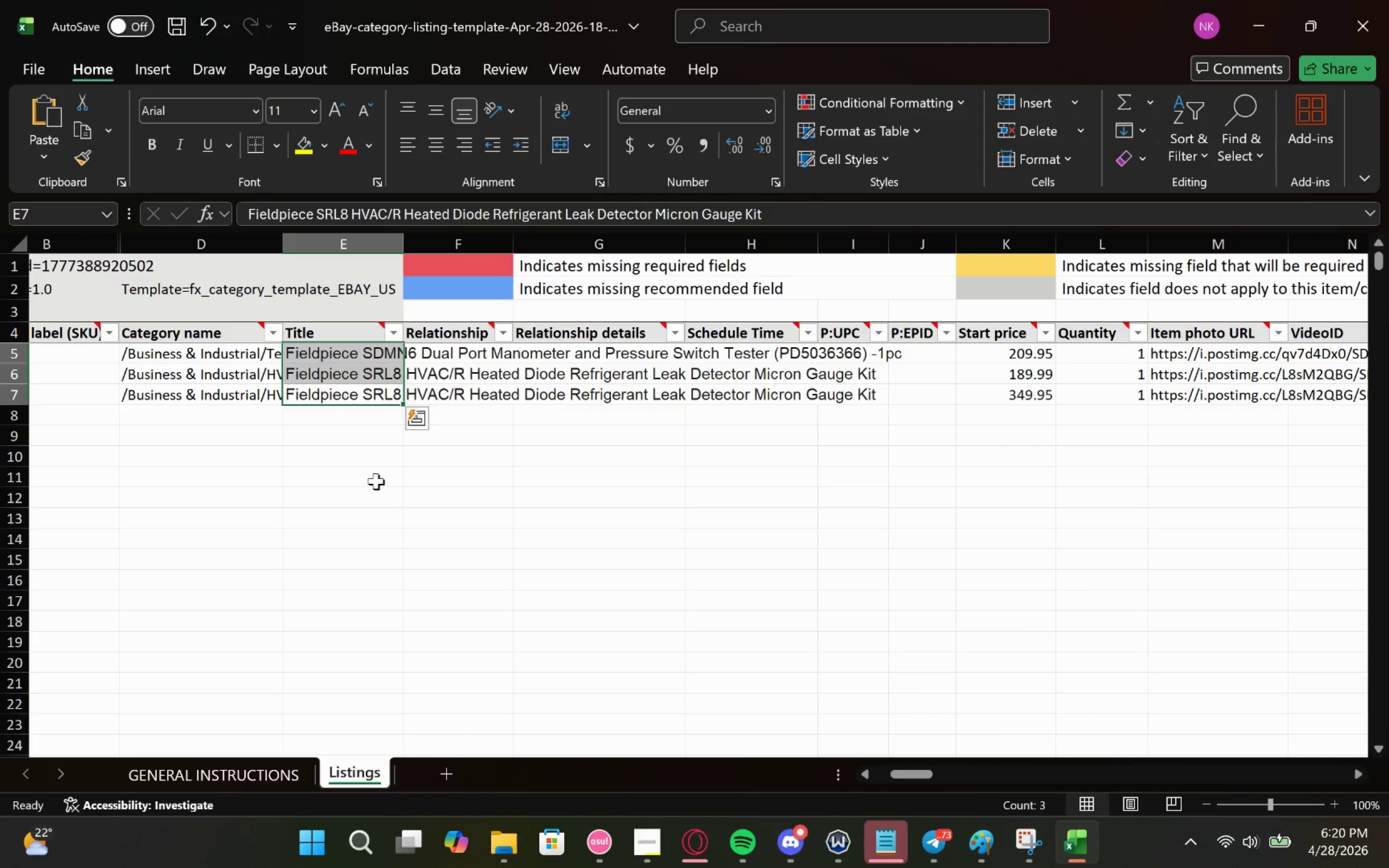 
left_click([376, 481])
 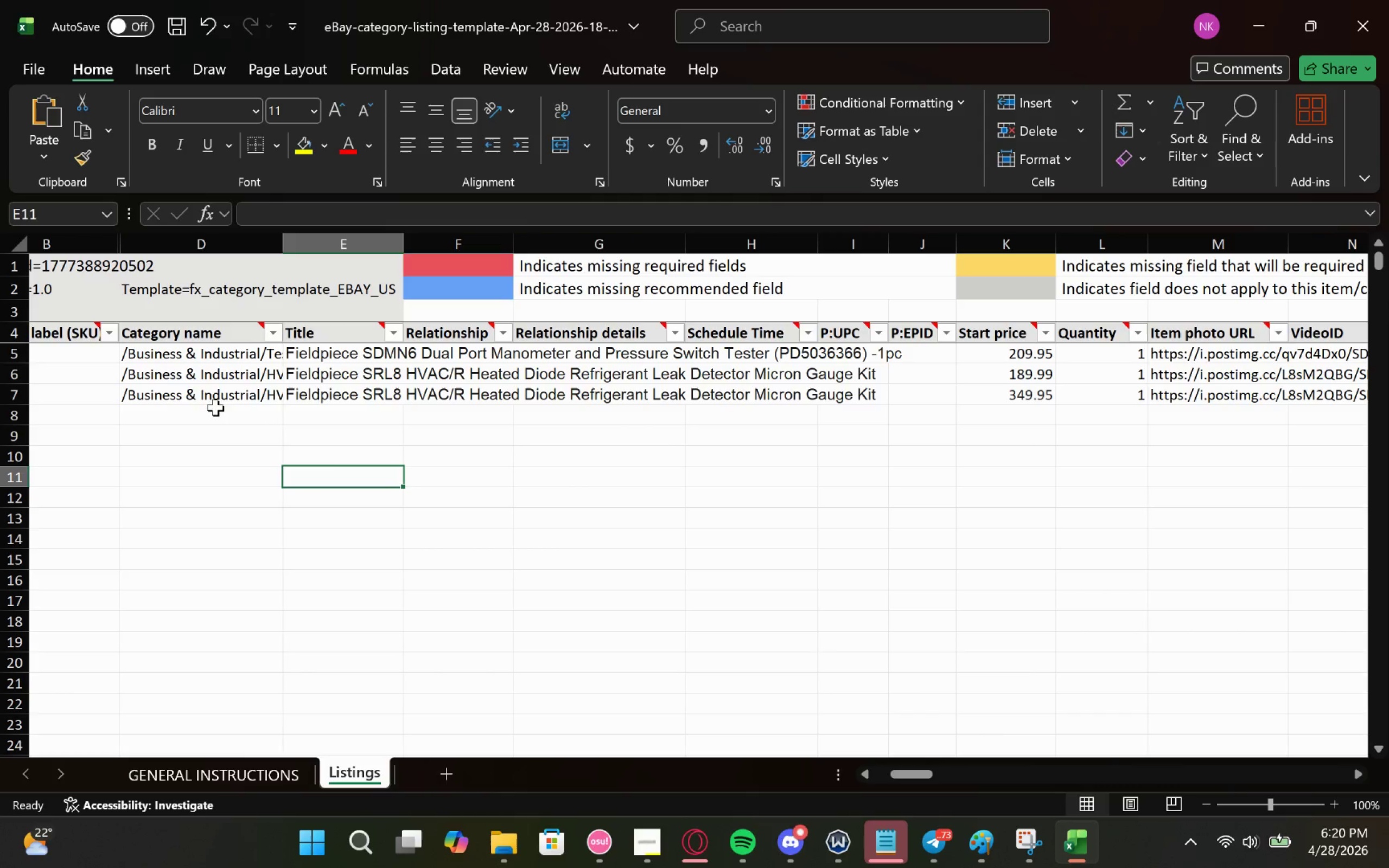 
left_click_drag(start_coordinate=[189, 395], to_coordinate=[167, 354])
 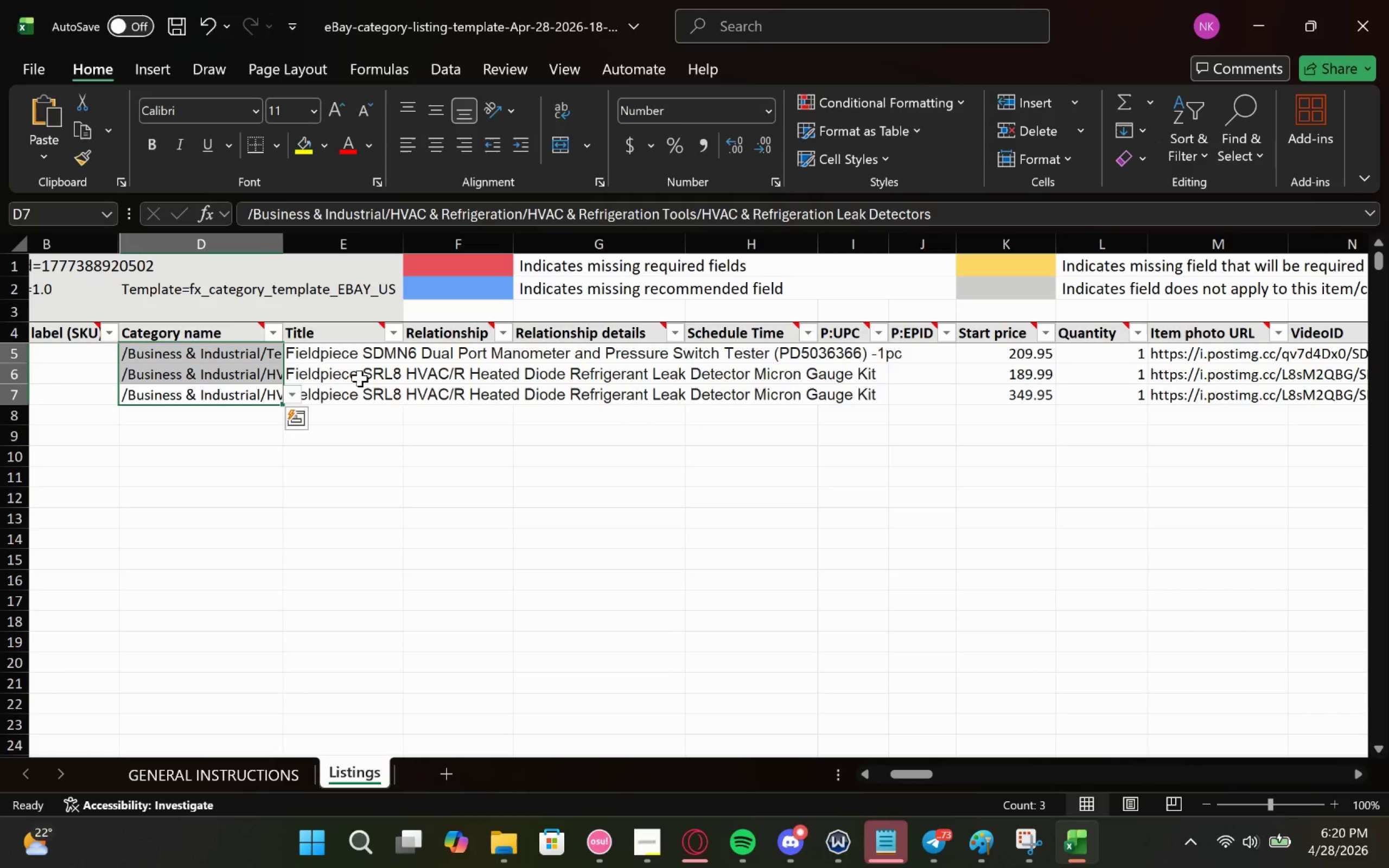 
left_click_drag(start_coordinate=[364, 410], to_coordinate=[332, 358])
 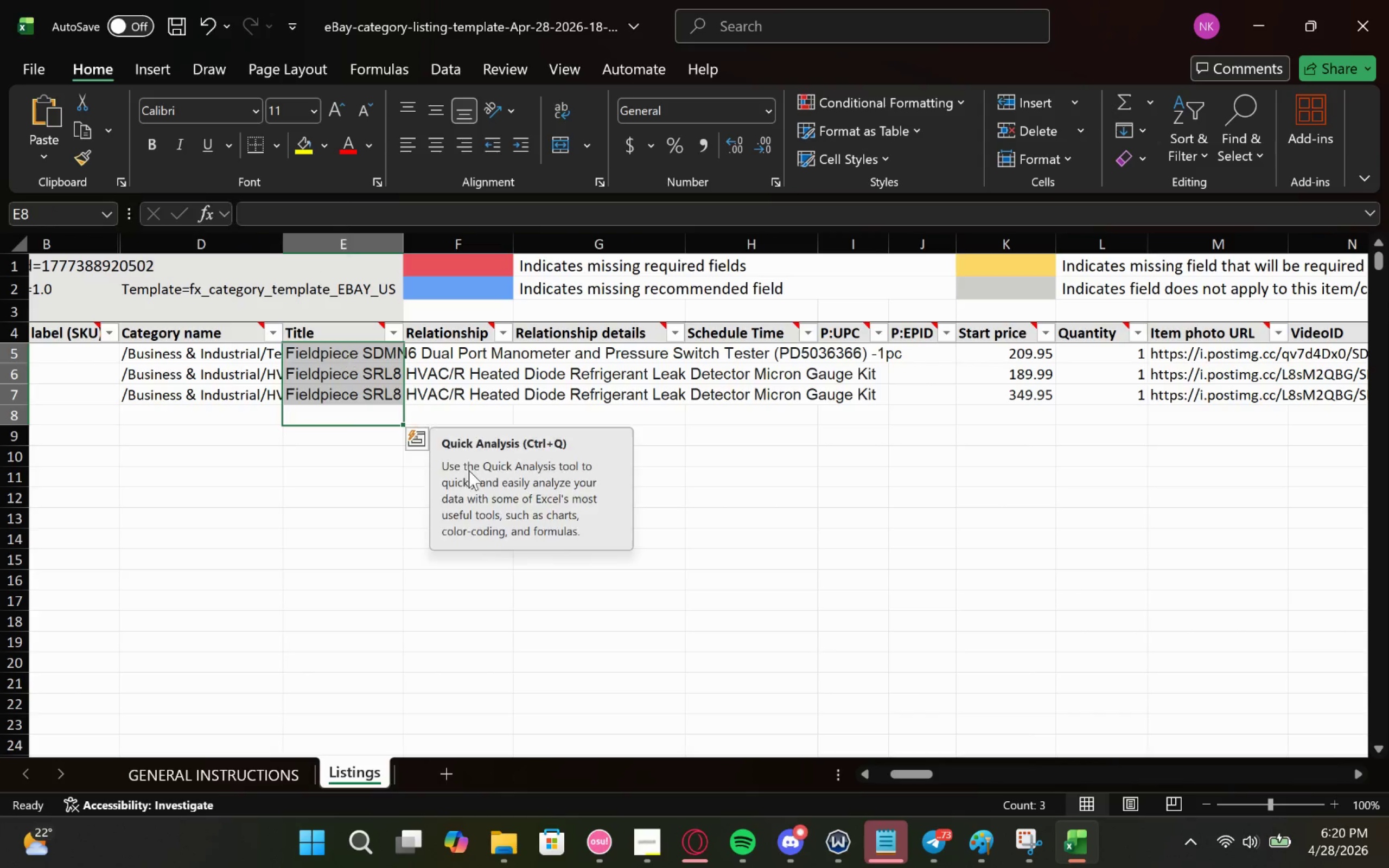 
left_click([350, 358])
 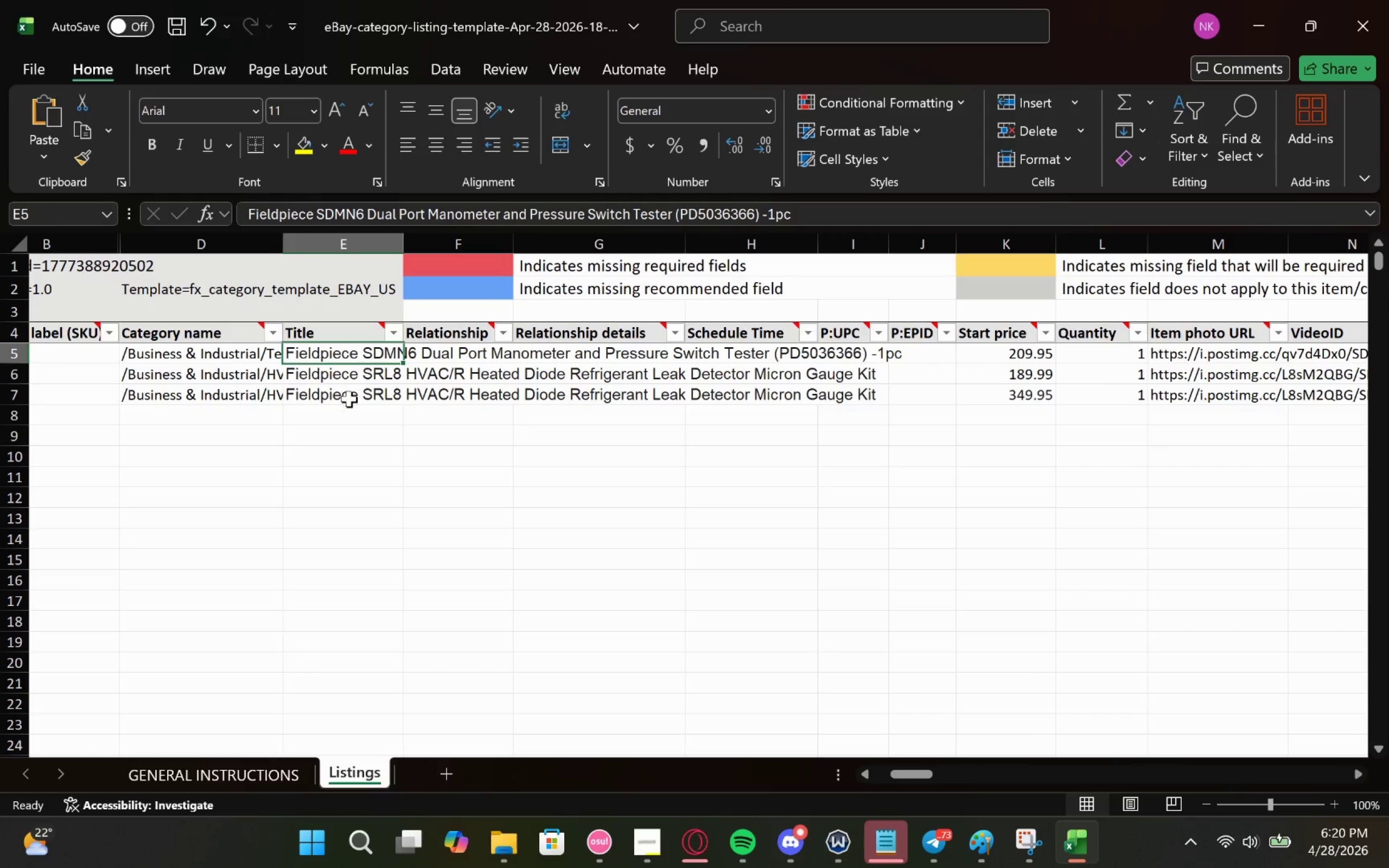 
left_click_drag(start_coordinate=[349, 400], to_coordinate=[343, 357])
 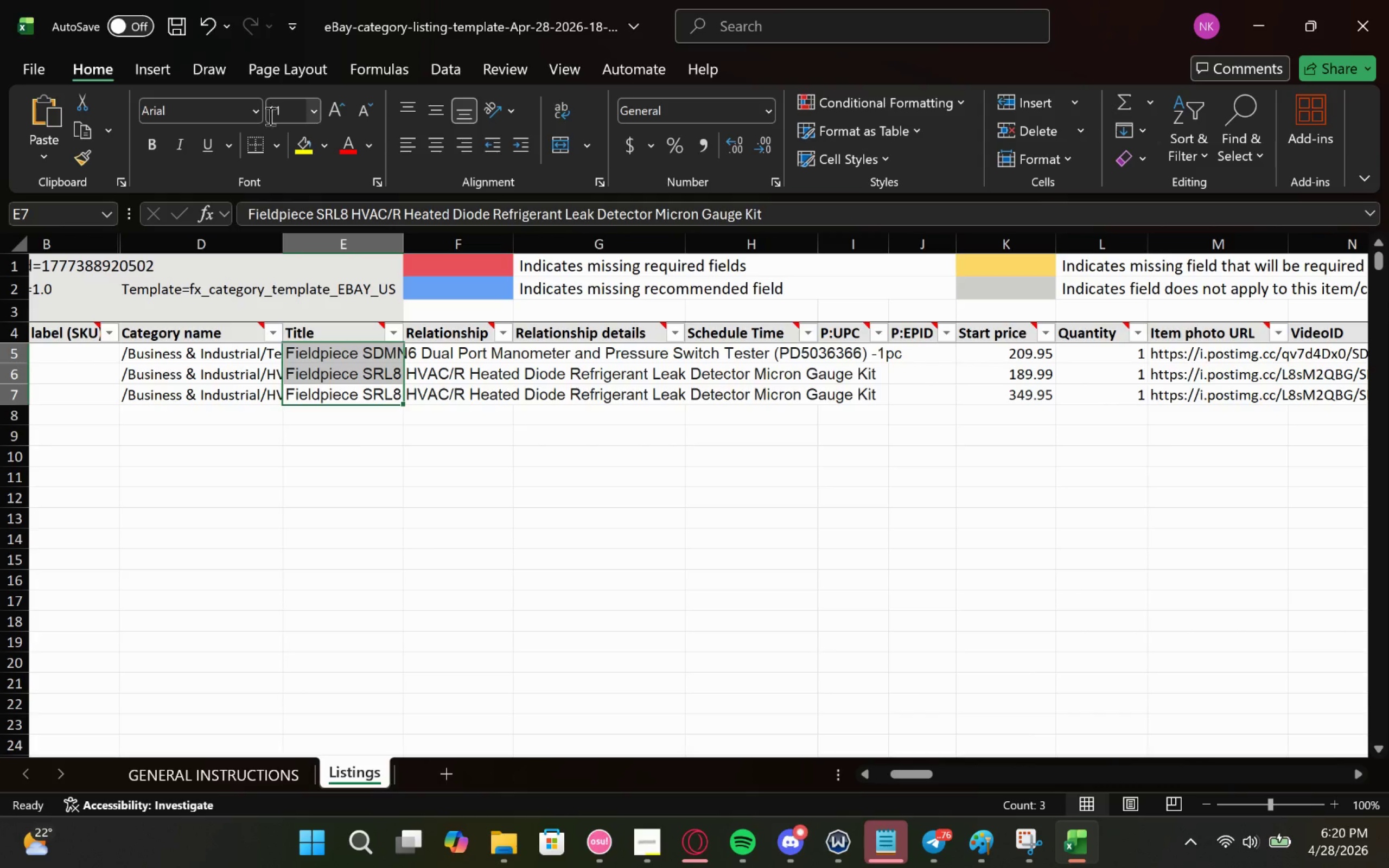 
left_click([251, 116])
 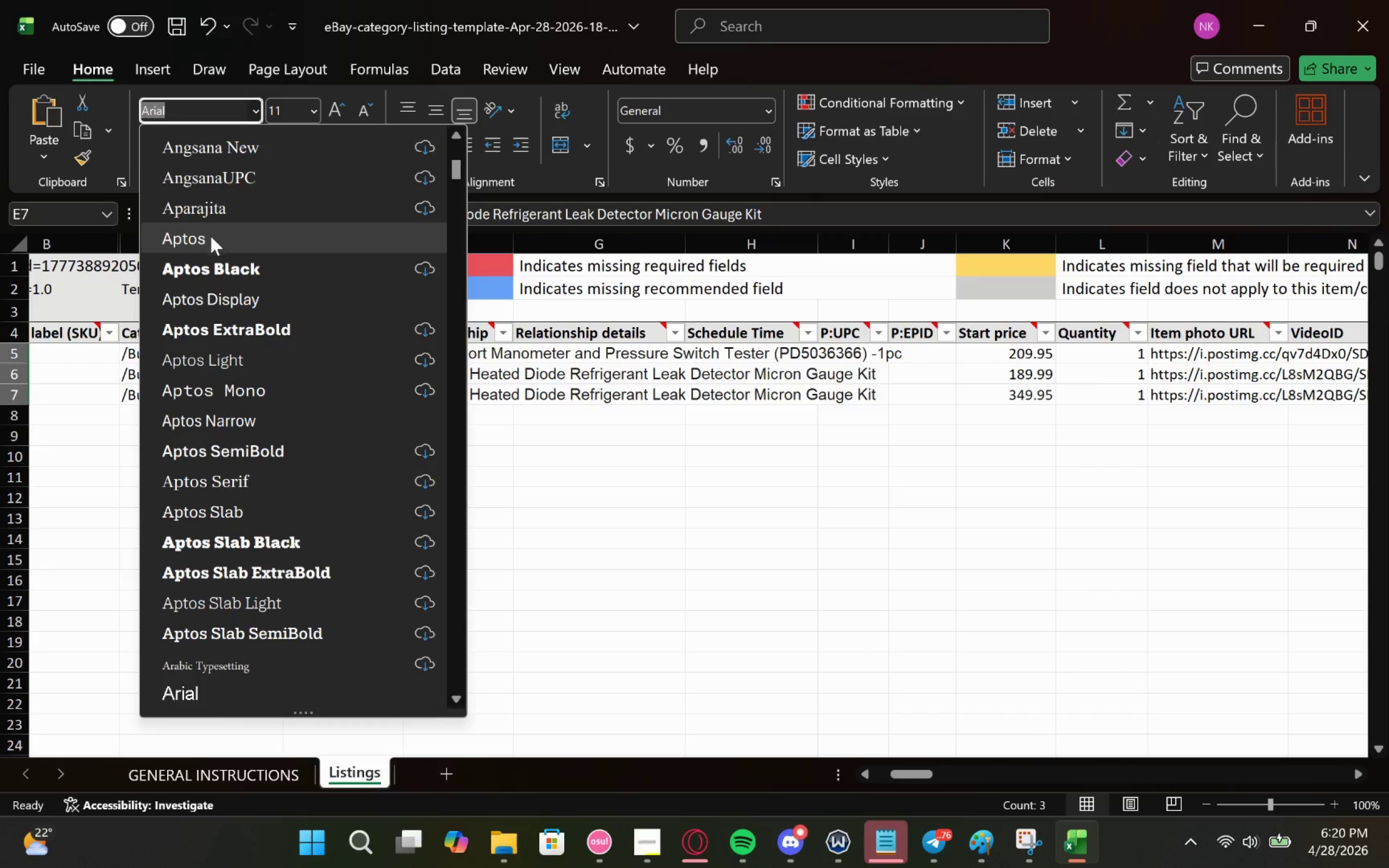 
scroll: coordinate [211, 244], scroll_direction: up, amount: 3.0
 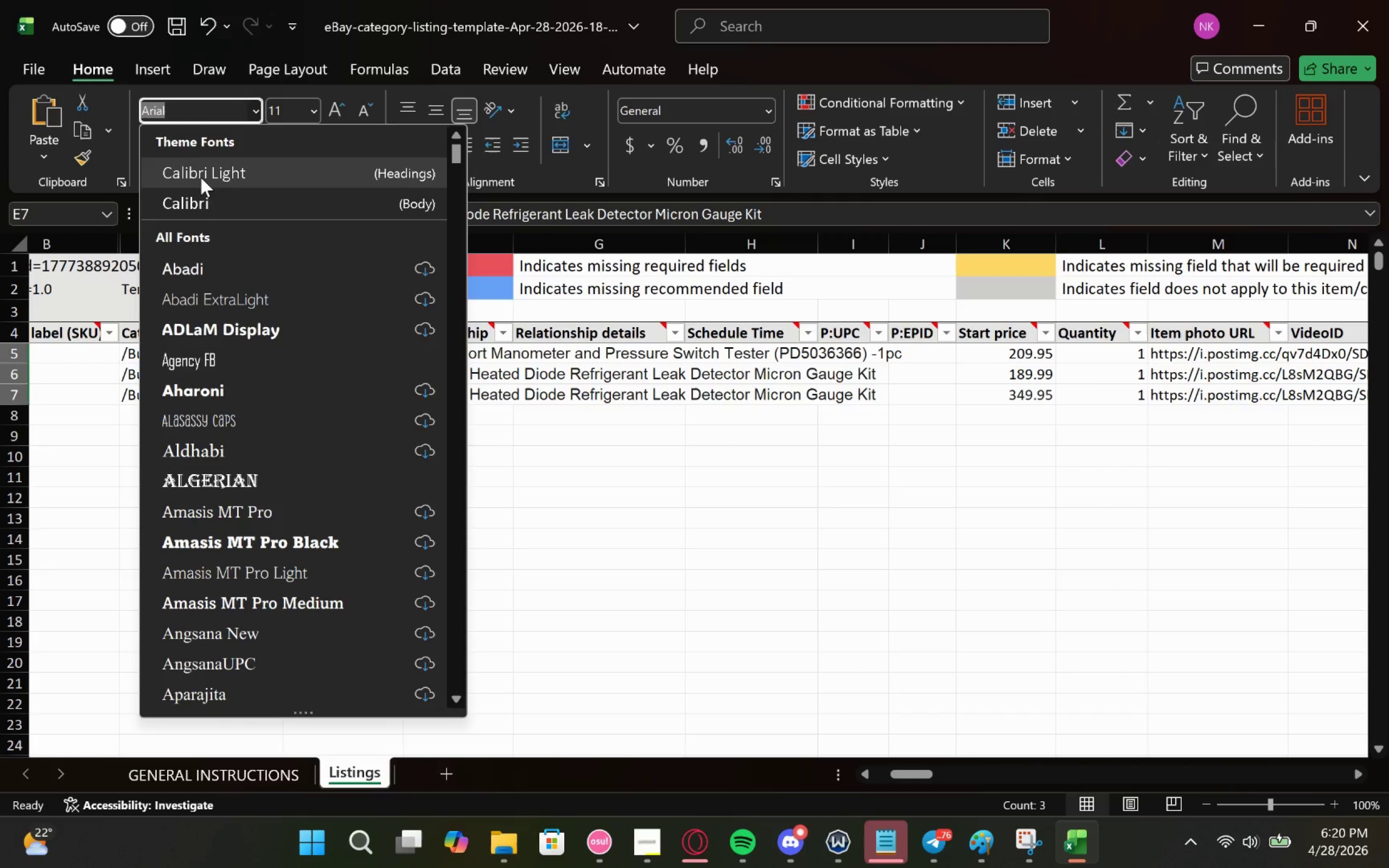 
left_click([196, 189])
 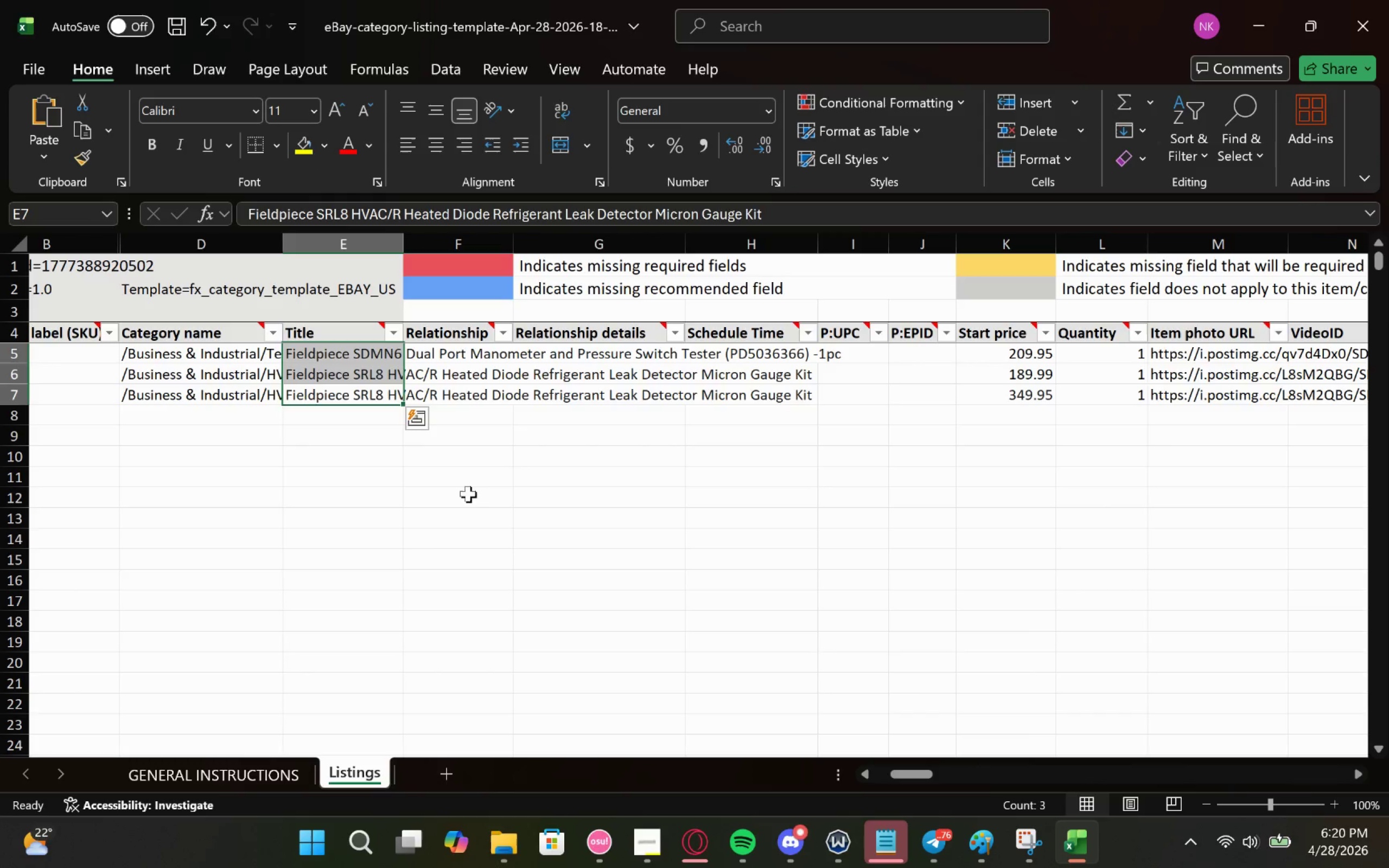 
left_click([1245, 28])
 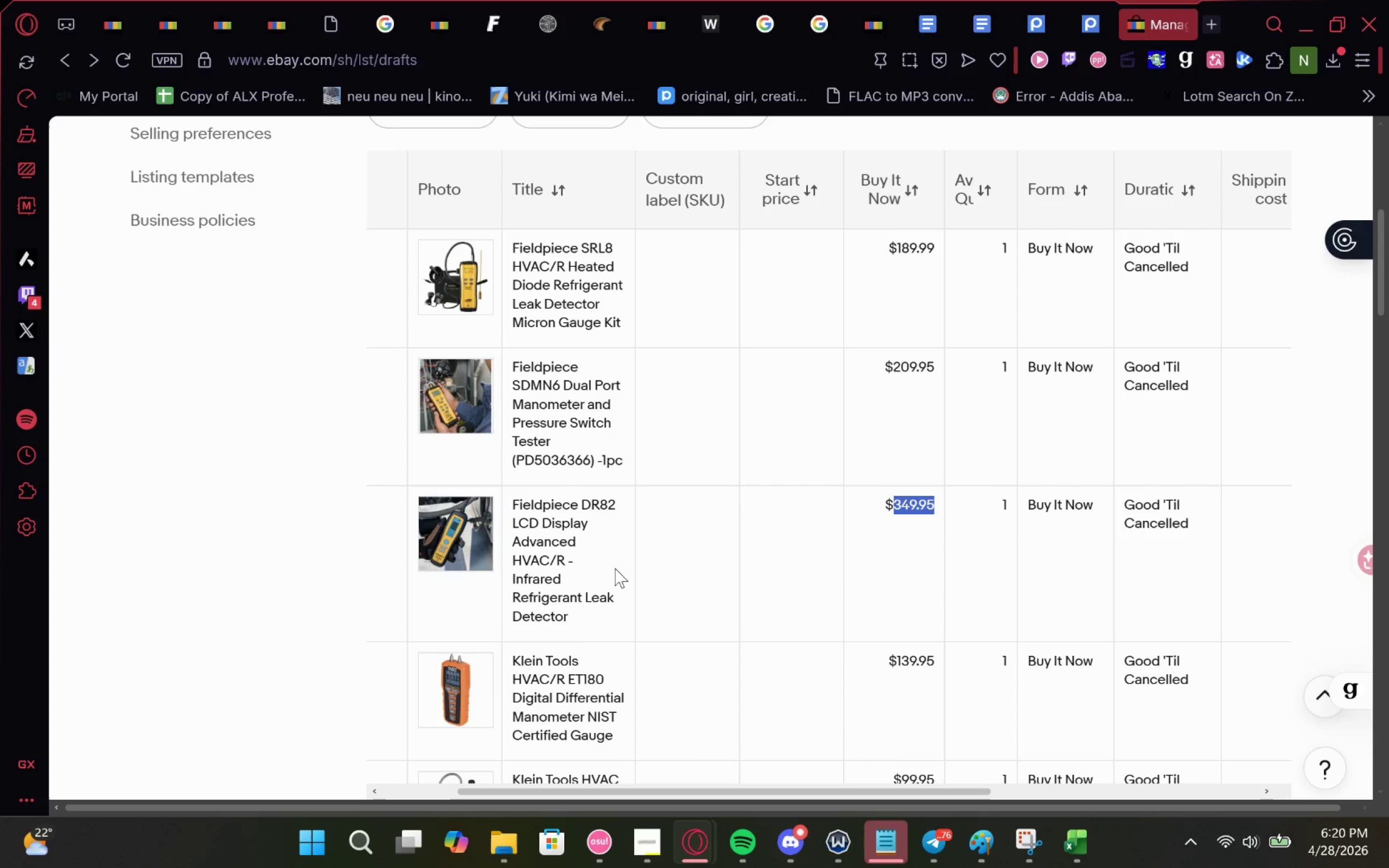 
left_click_drag(start_coordinate=[588, 618], to_coordinate=[506, 513])
 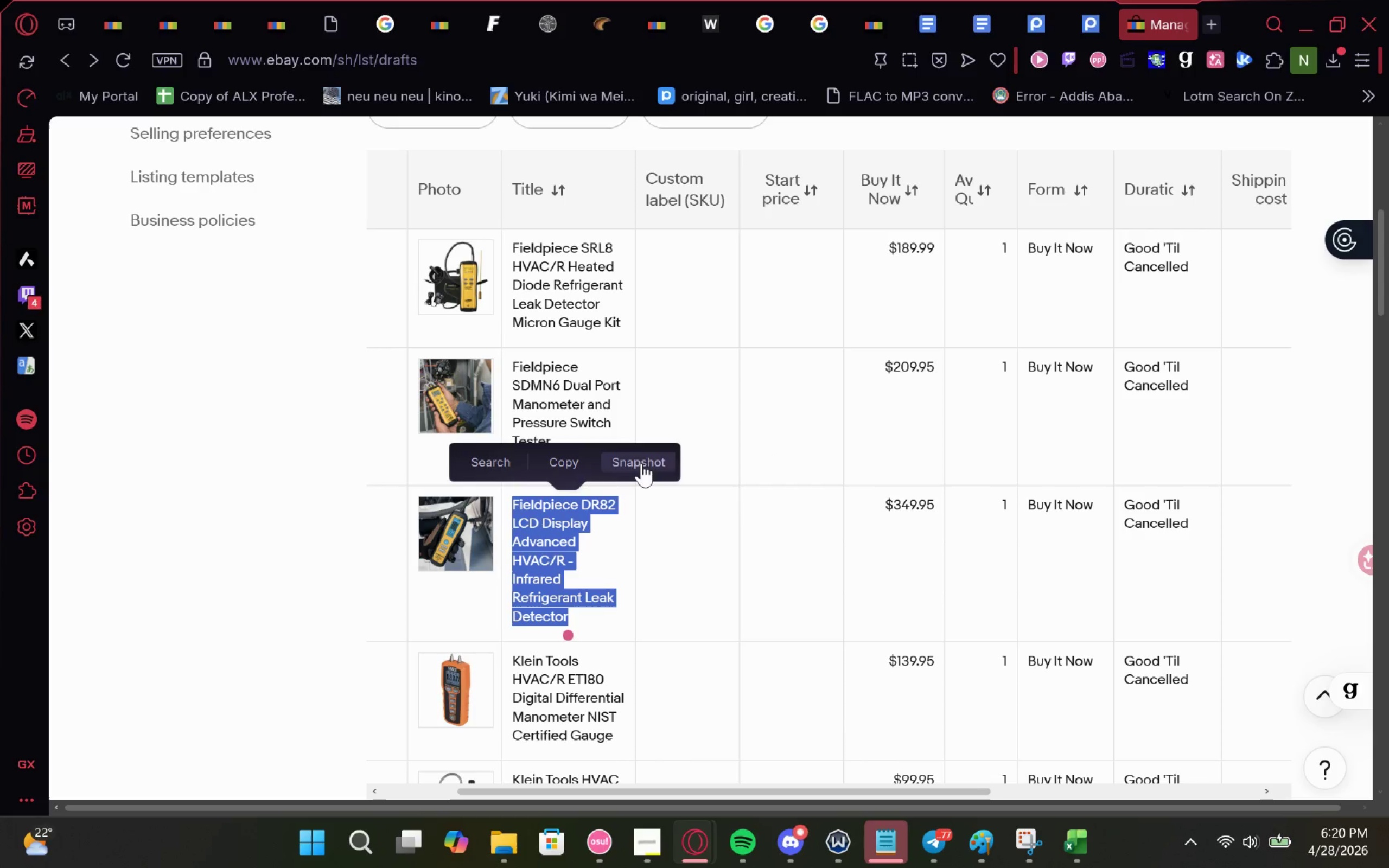 
key(Control+C)
 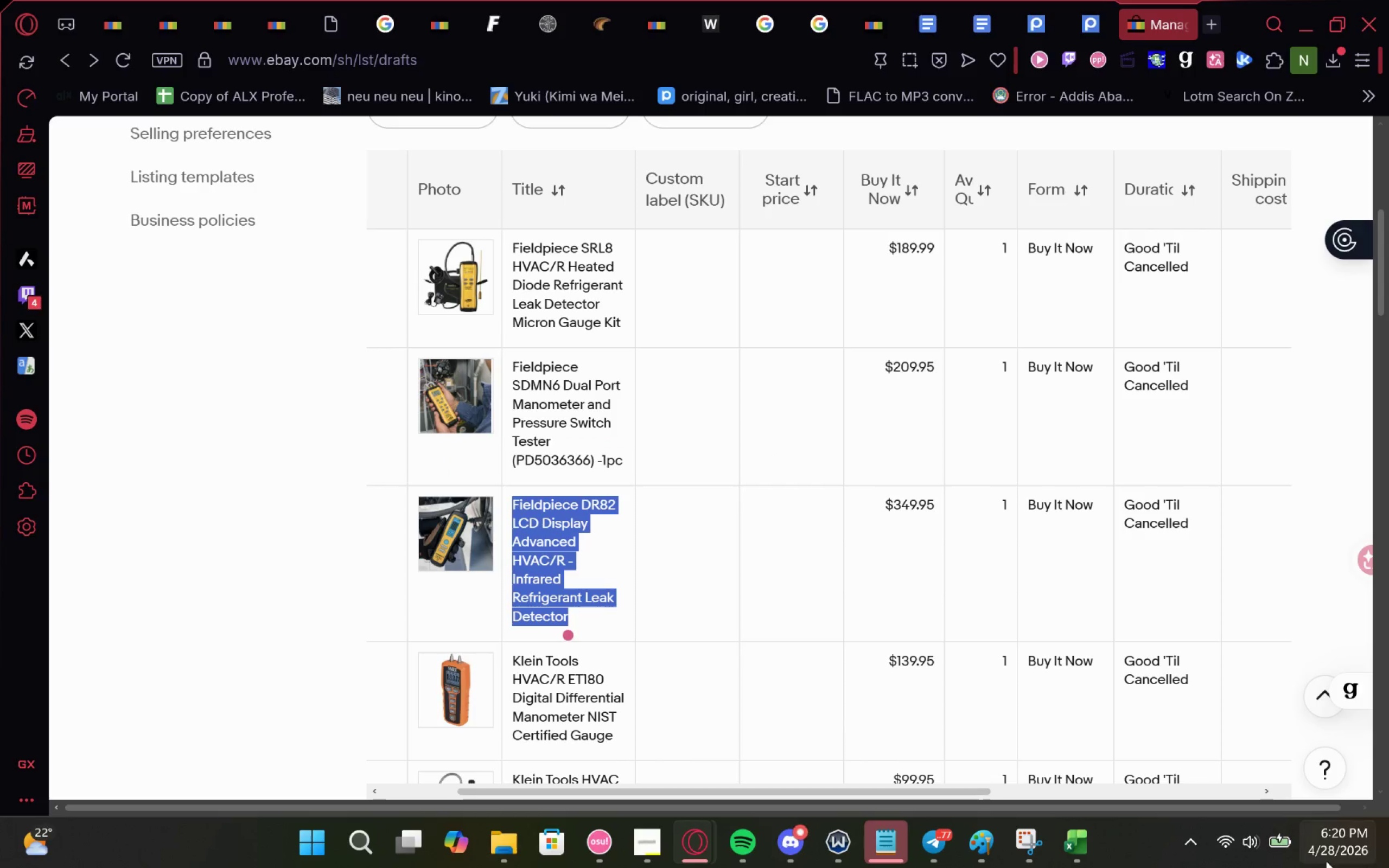 
key(Control+C)
 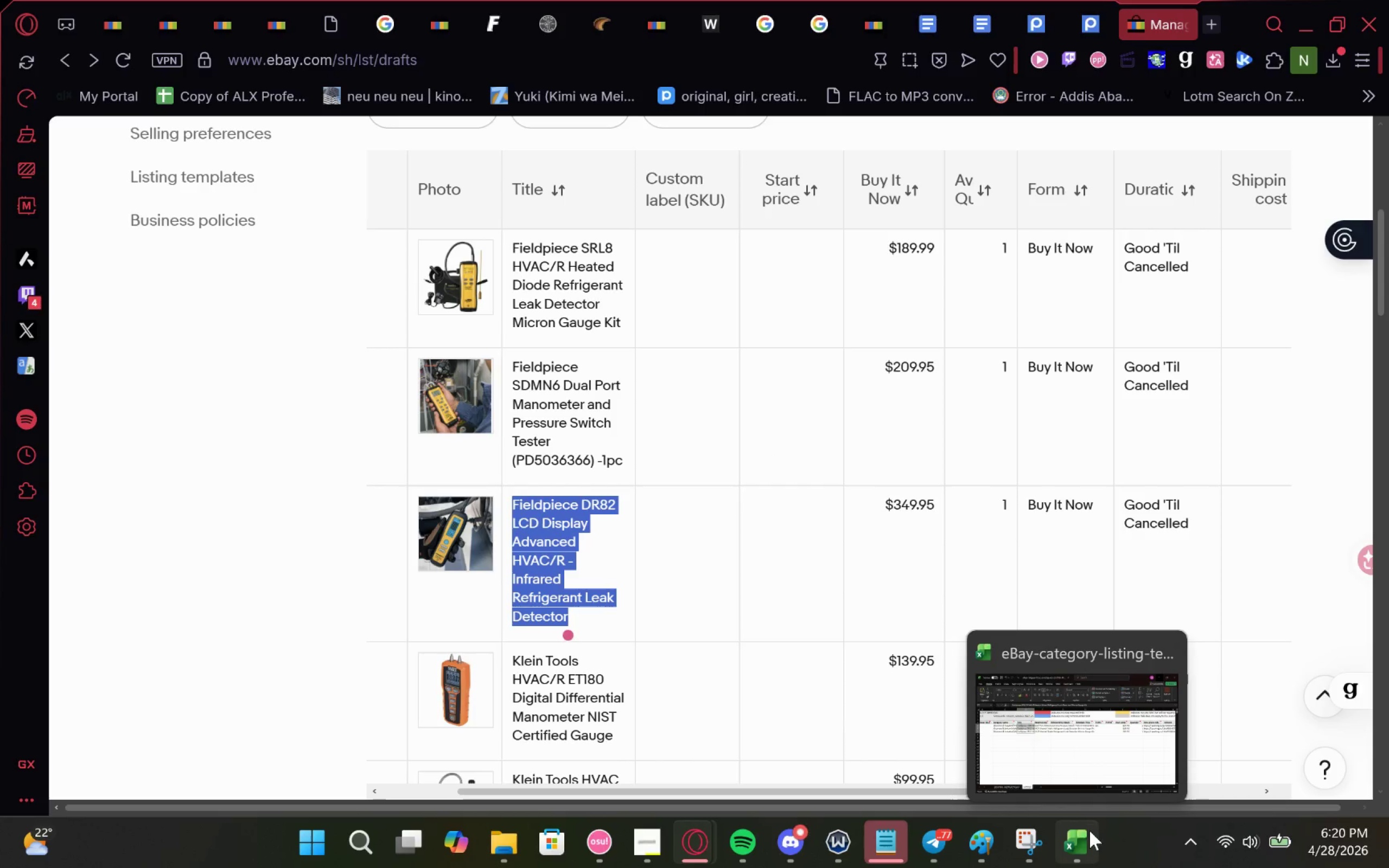 
left_click([1087, 835])
 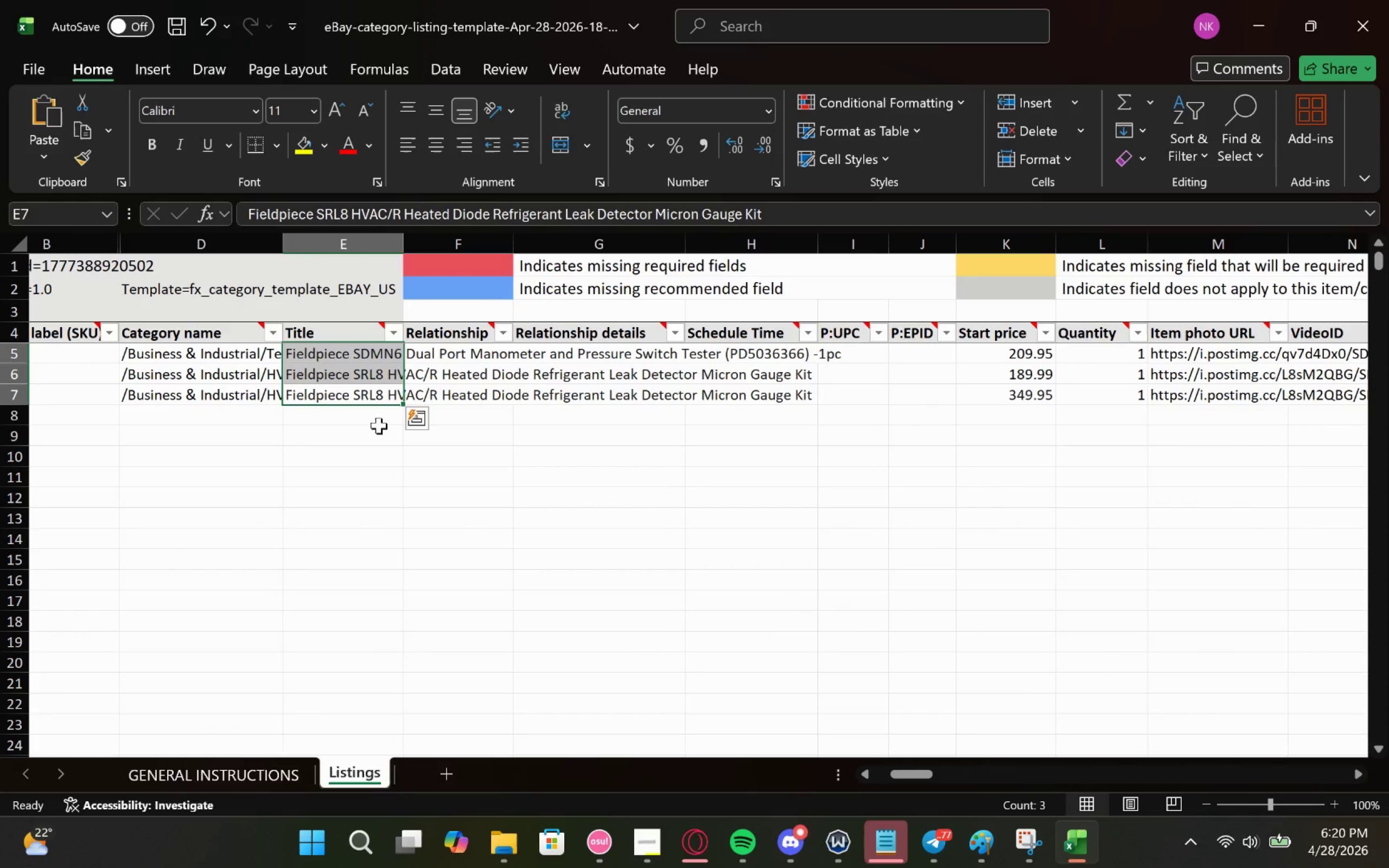 
left_click([365, 407])
 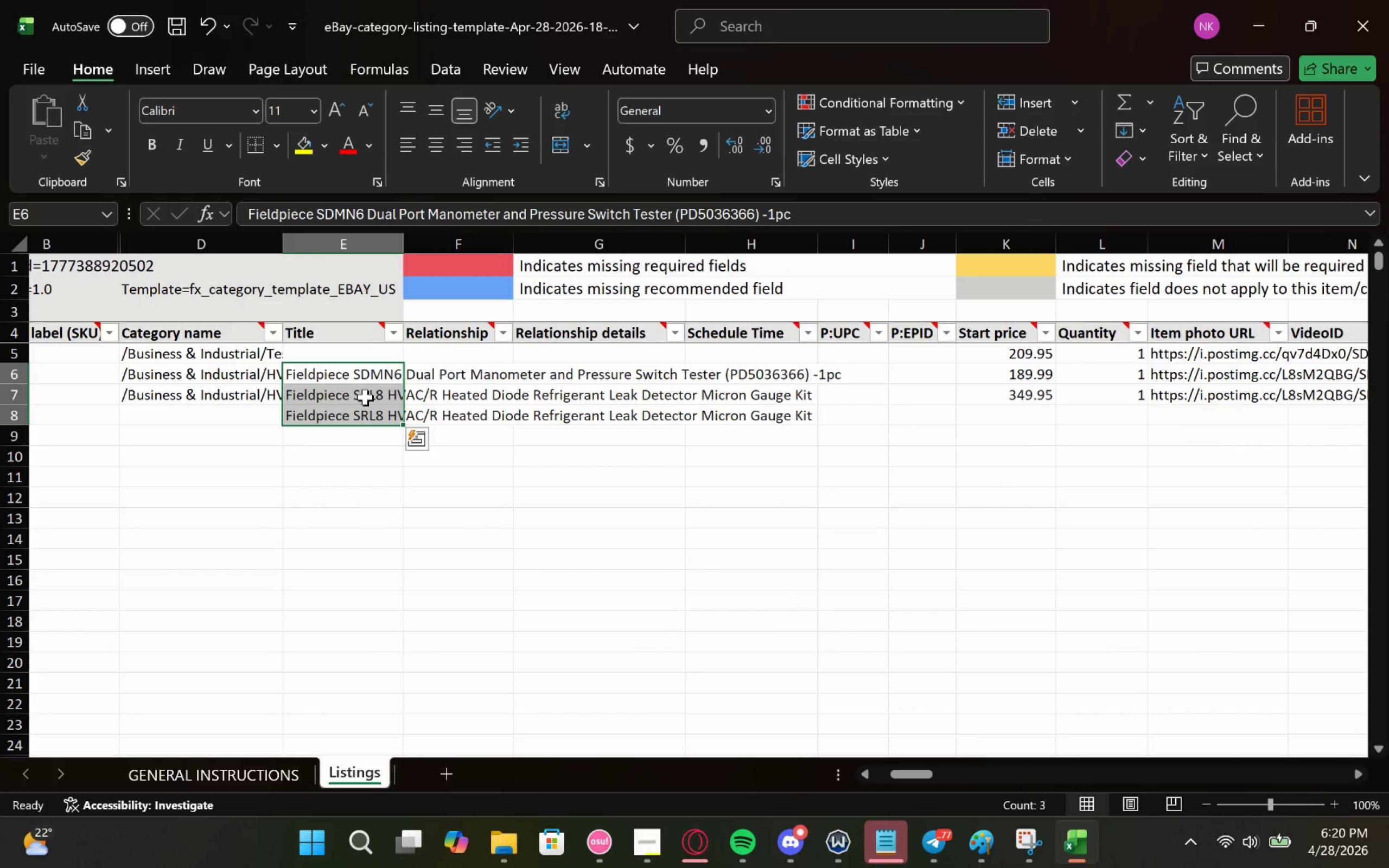 
left_click([365, 397])
 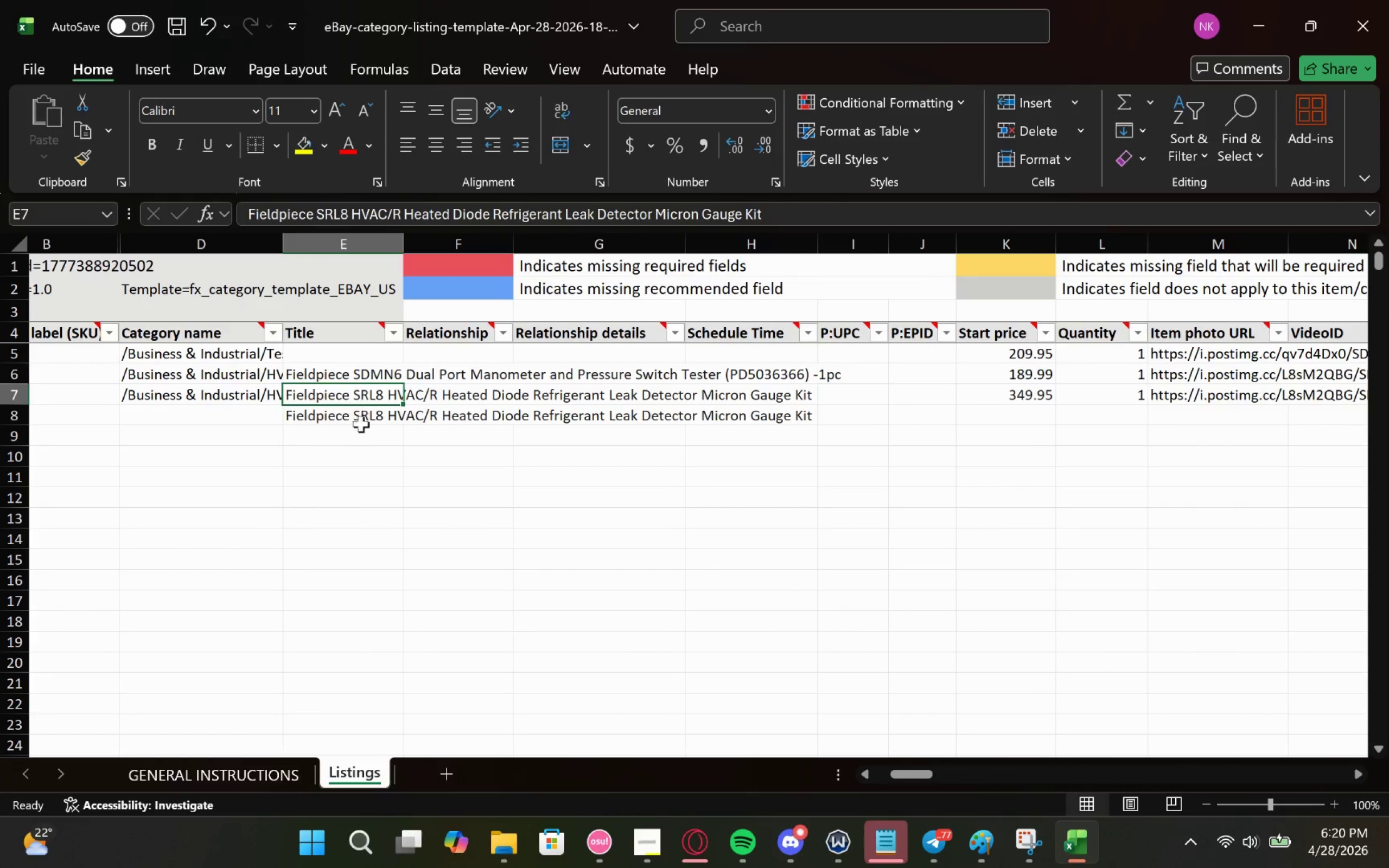 
key(Control+Z)
 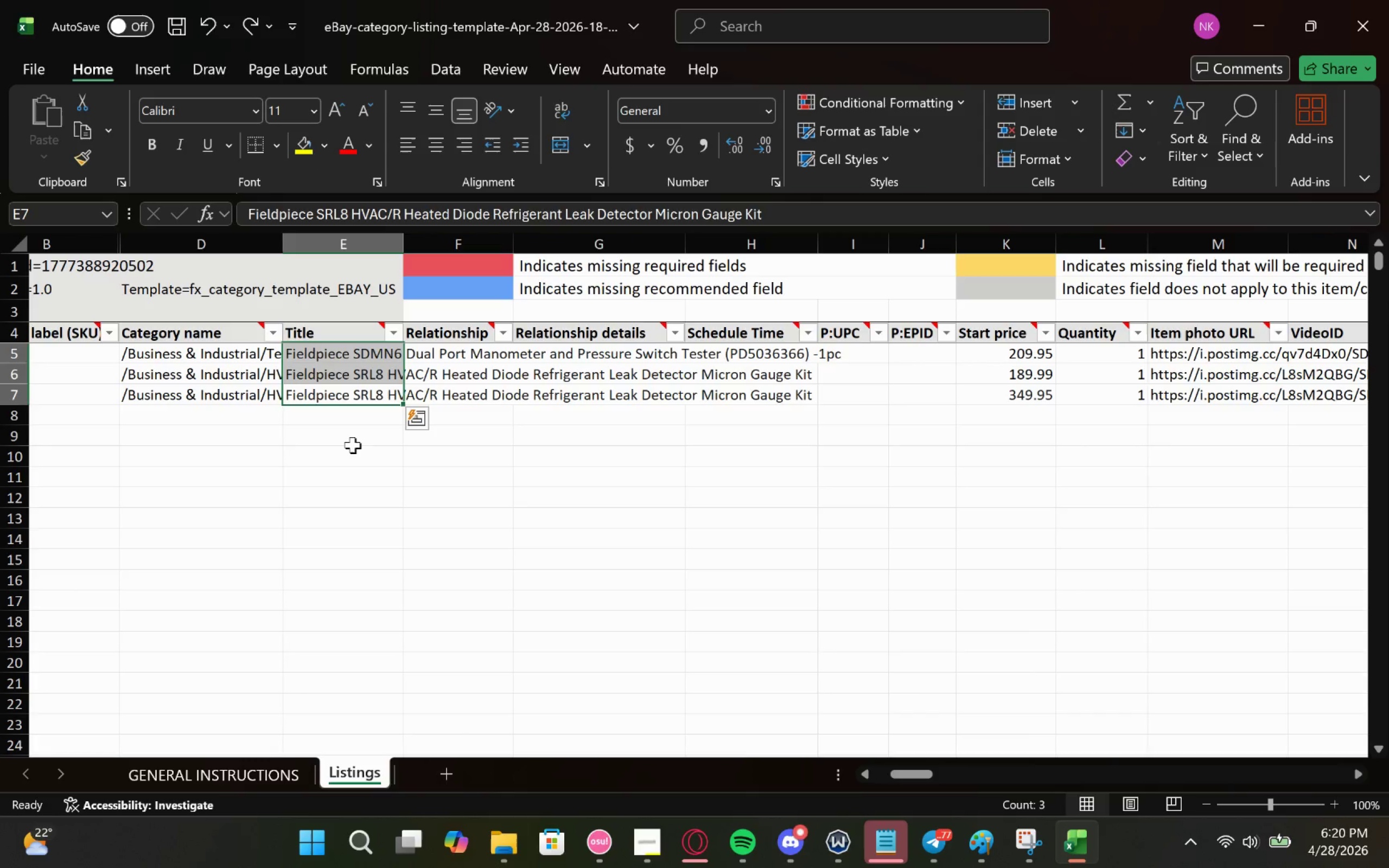 
left_click([353, 445])
 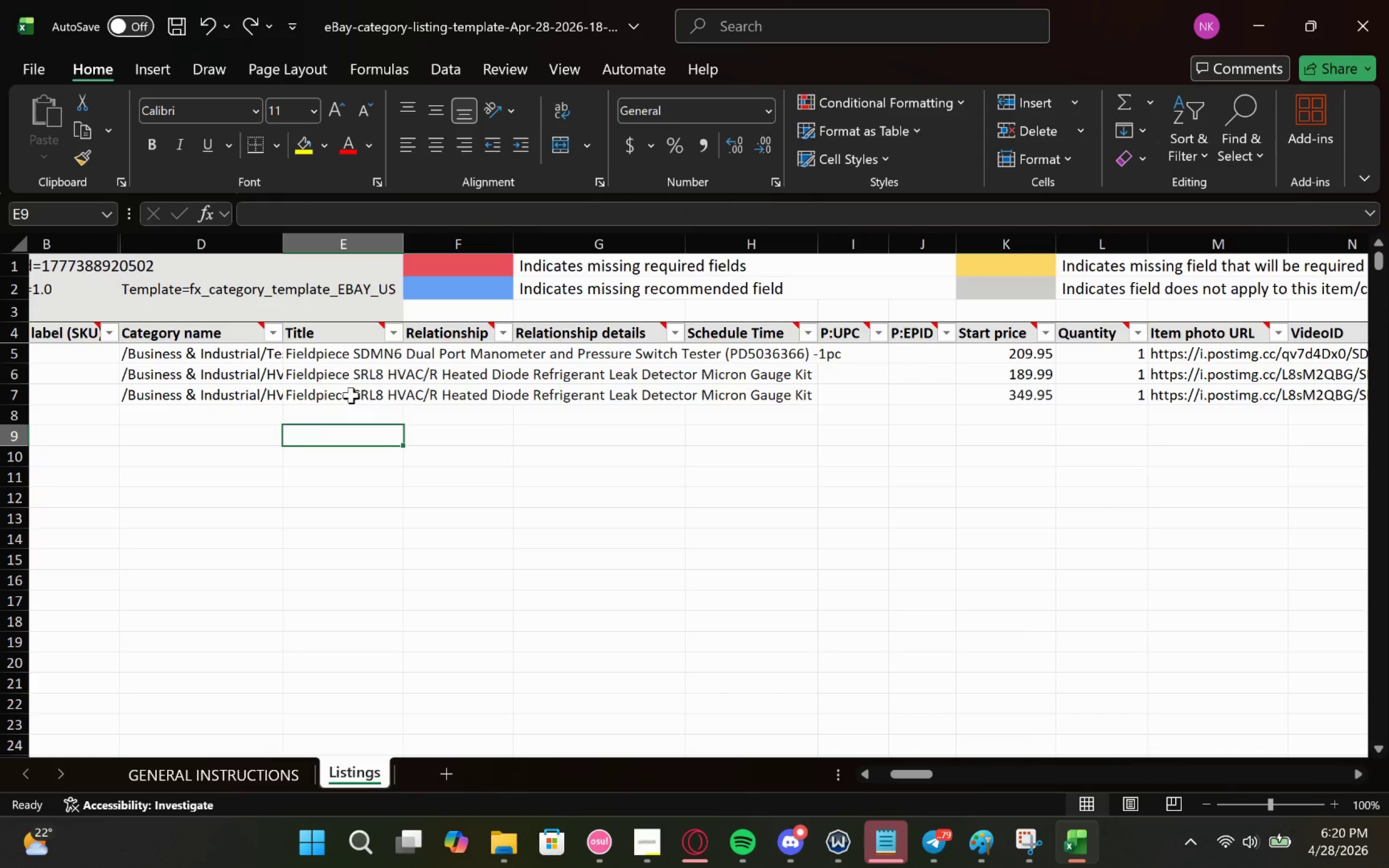 
left_click([351, 395])
 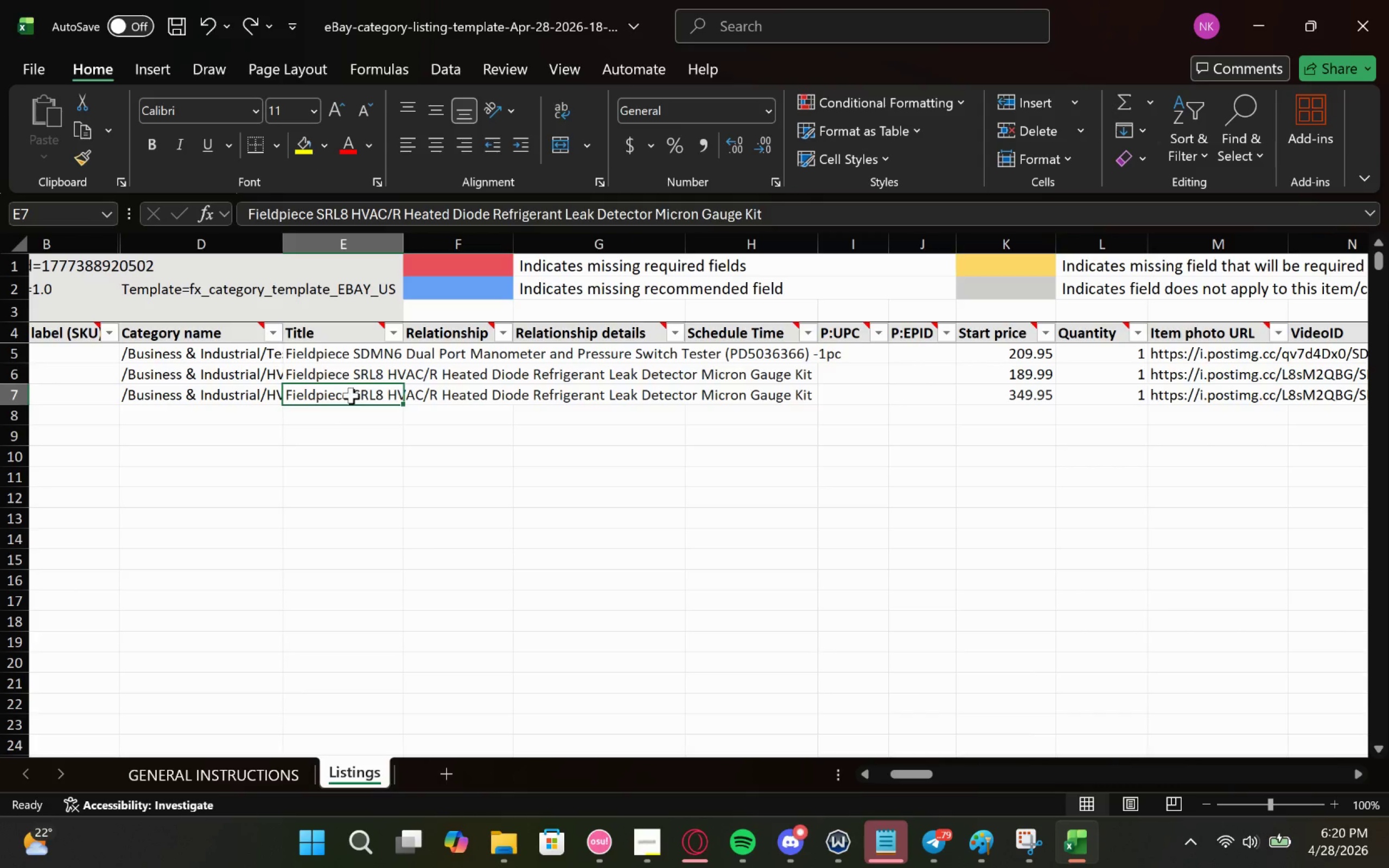 
key(Control+V)
 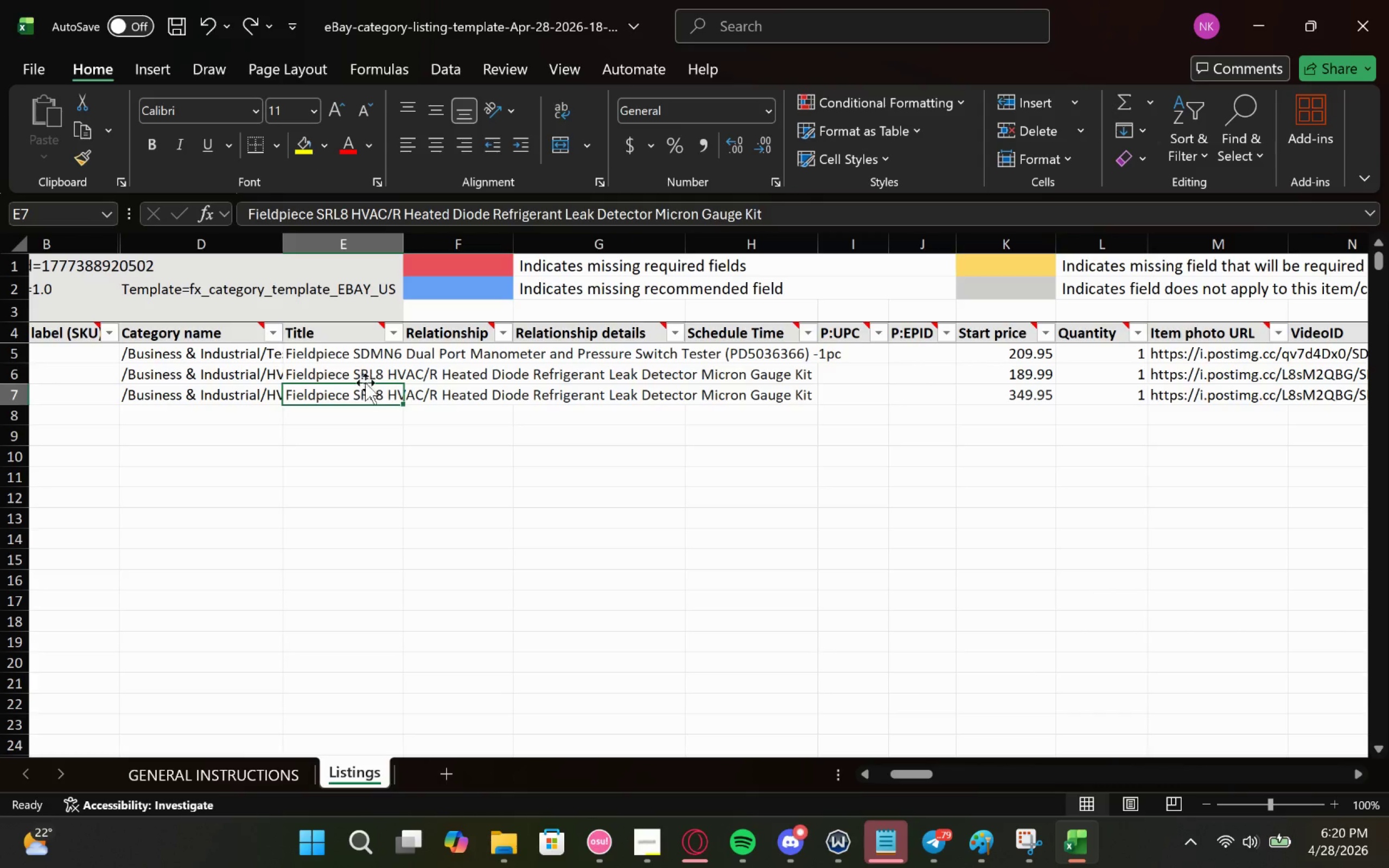 
double_click([362, 392])
 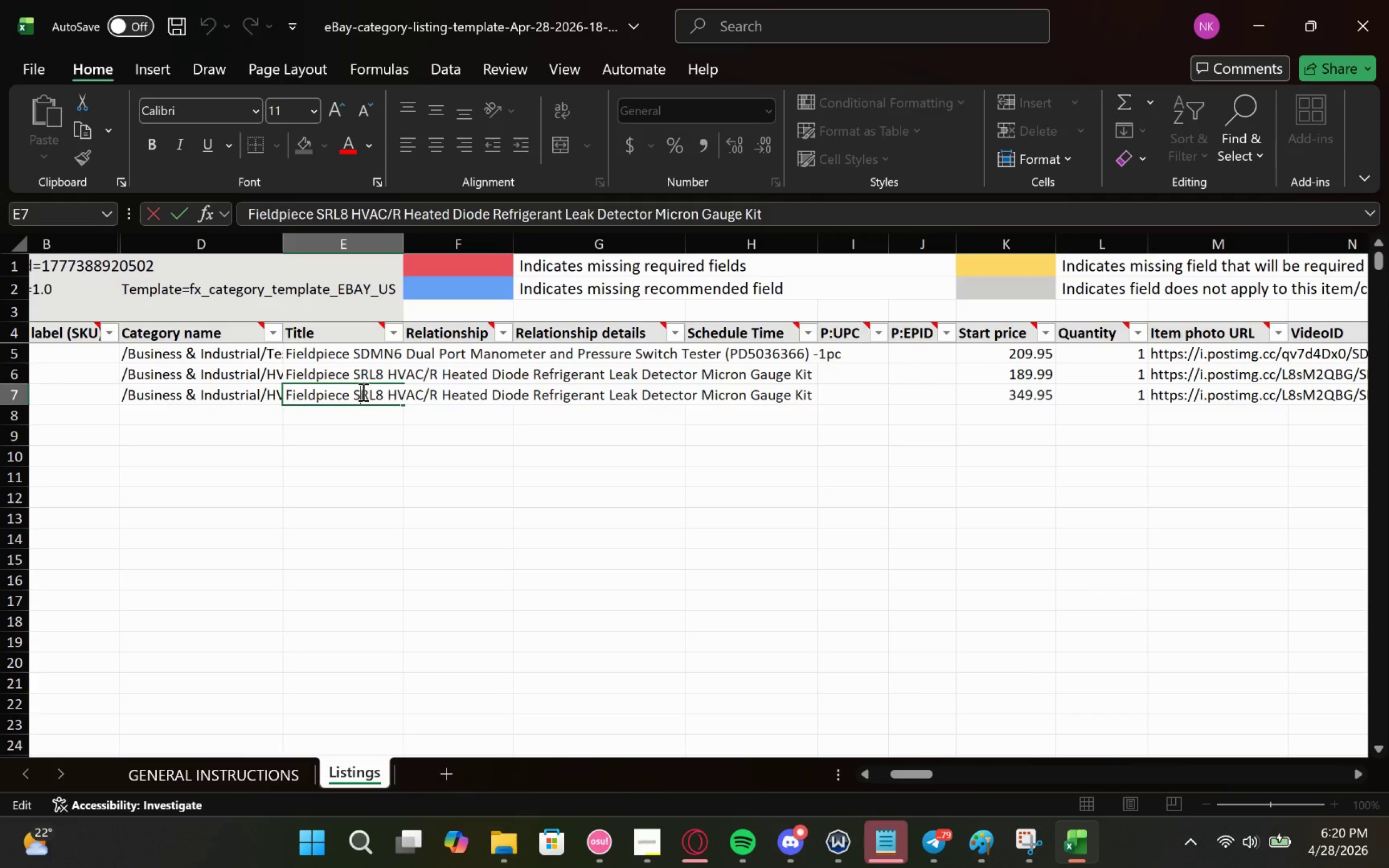 
key(Control+A)
 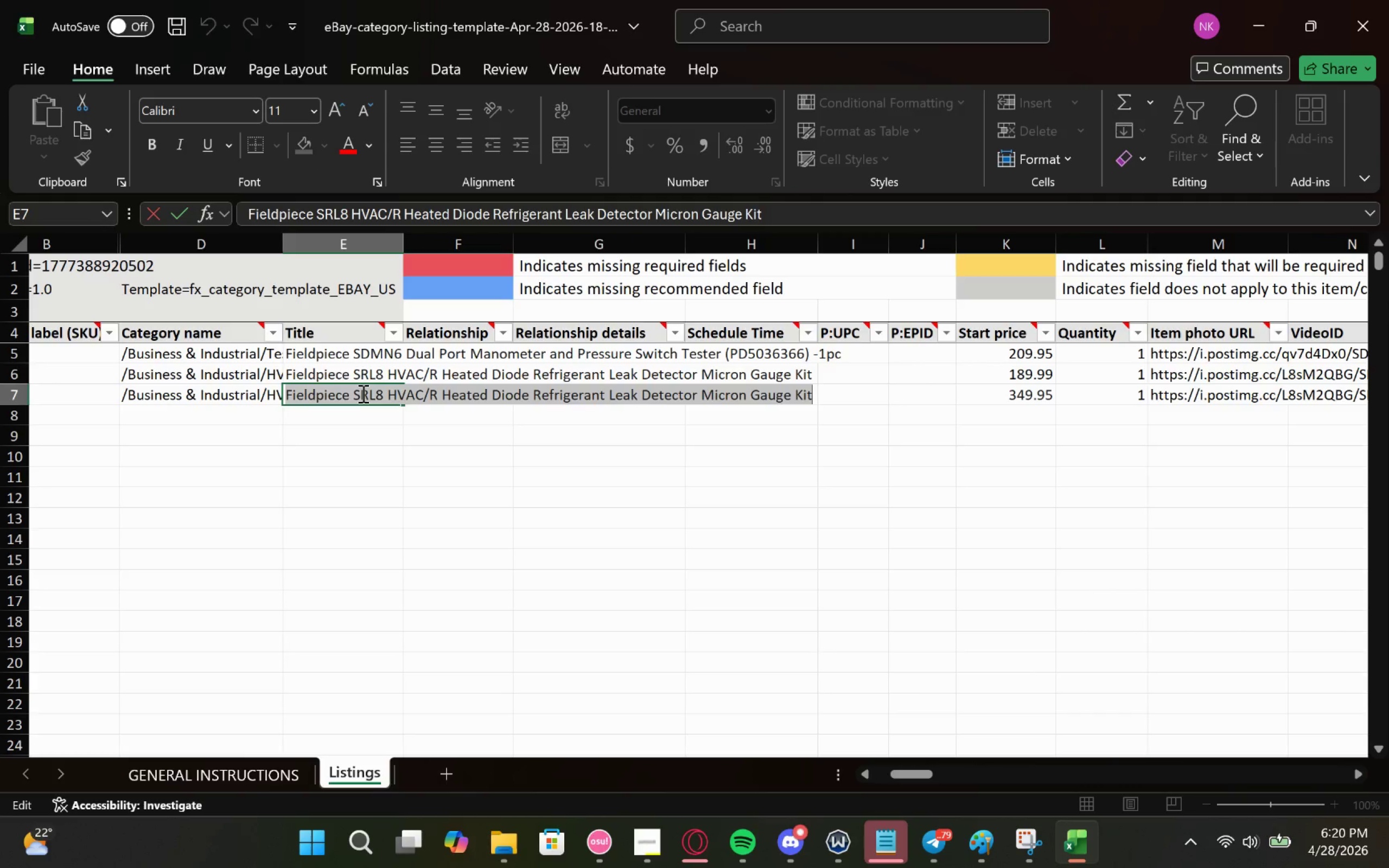 
key(Control+V)
 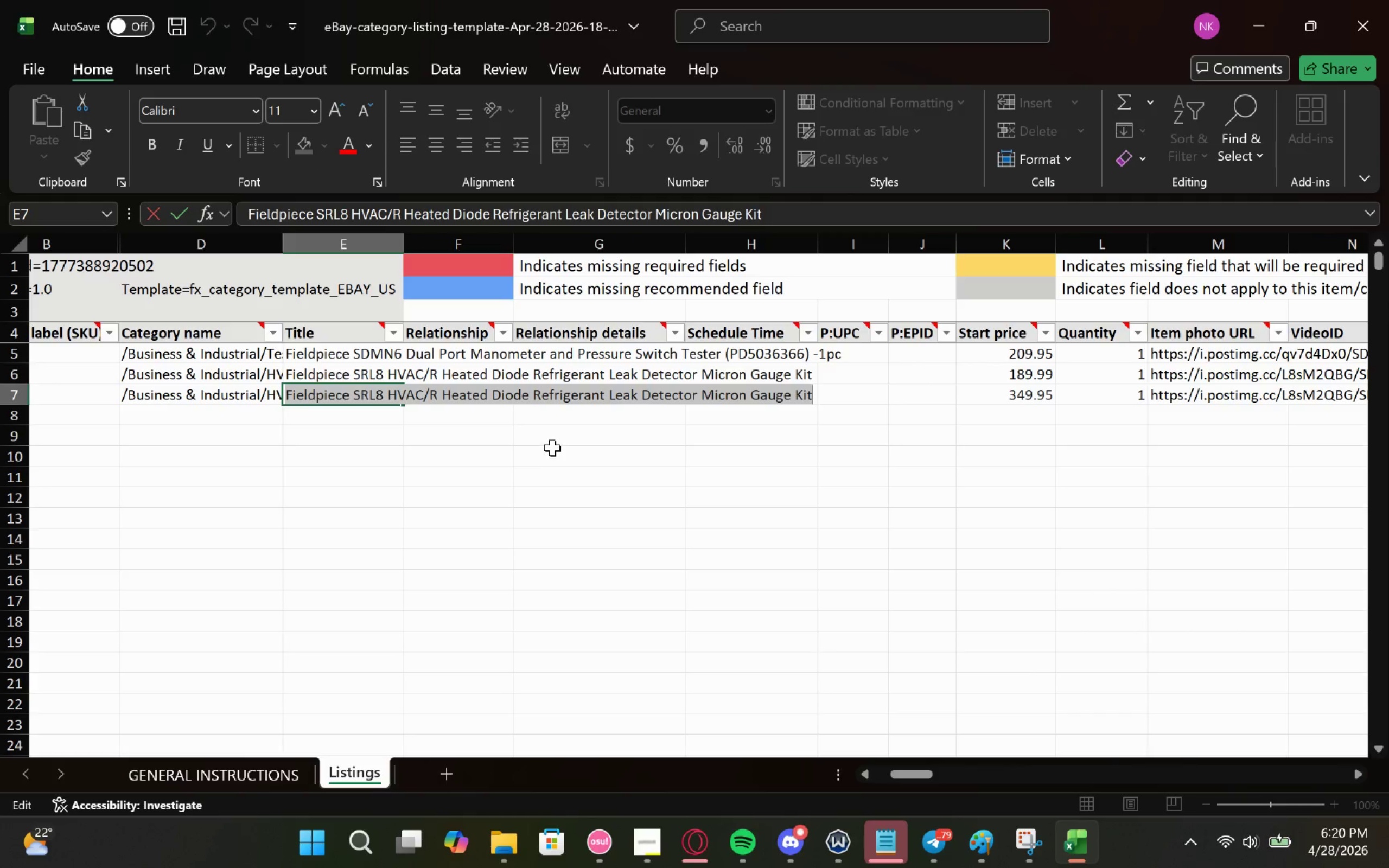 
key(Control+V)
 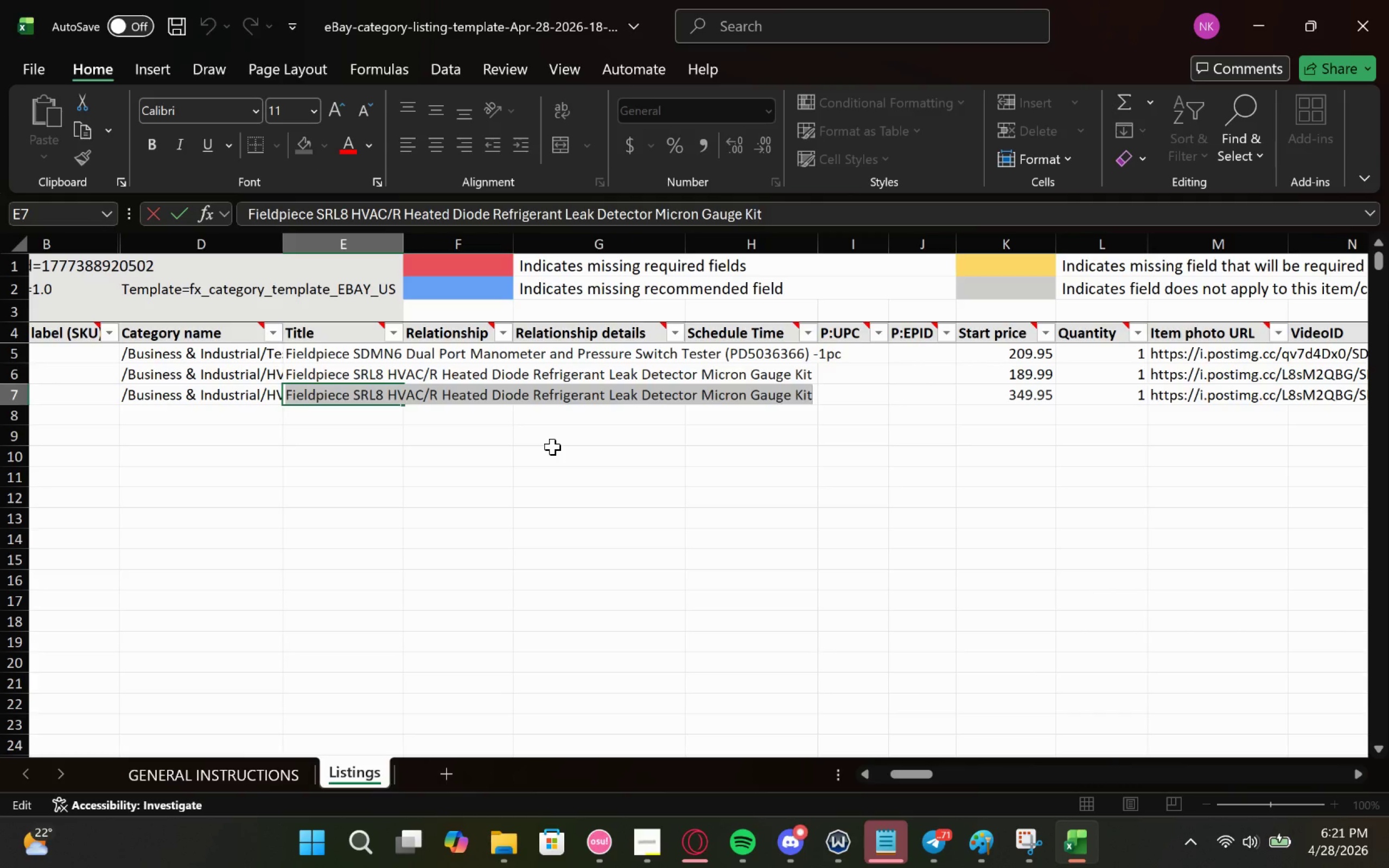 
key(Control+V)
 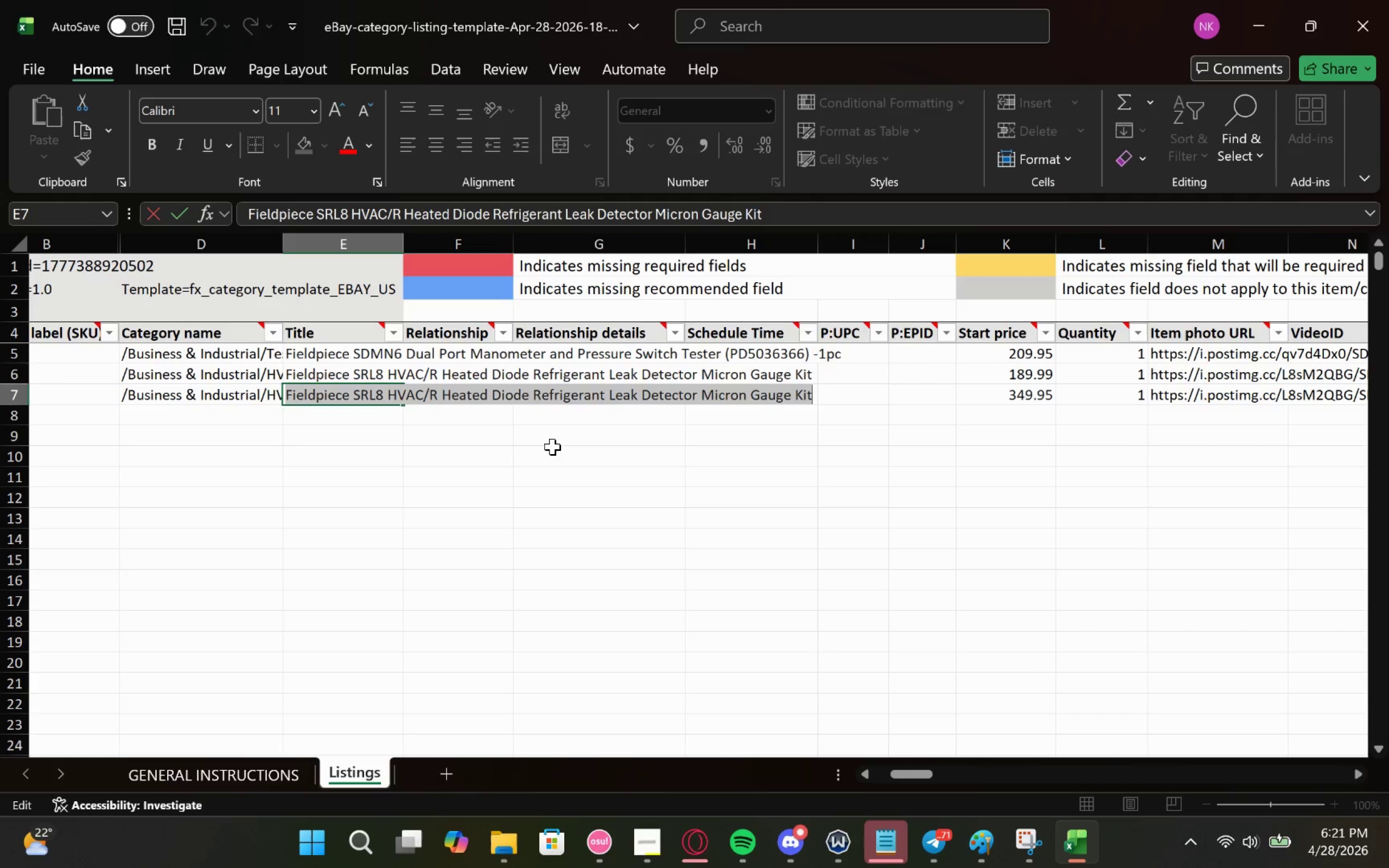 
key(Control+V)
 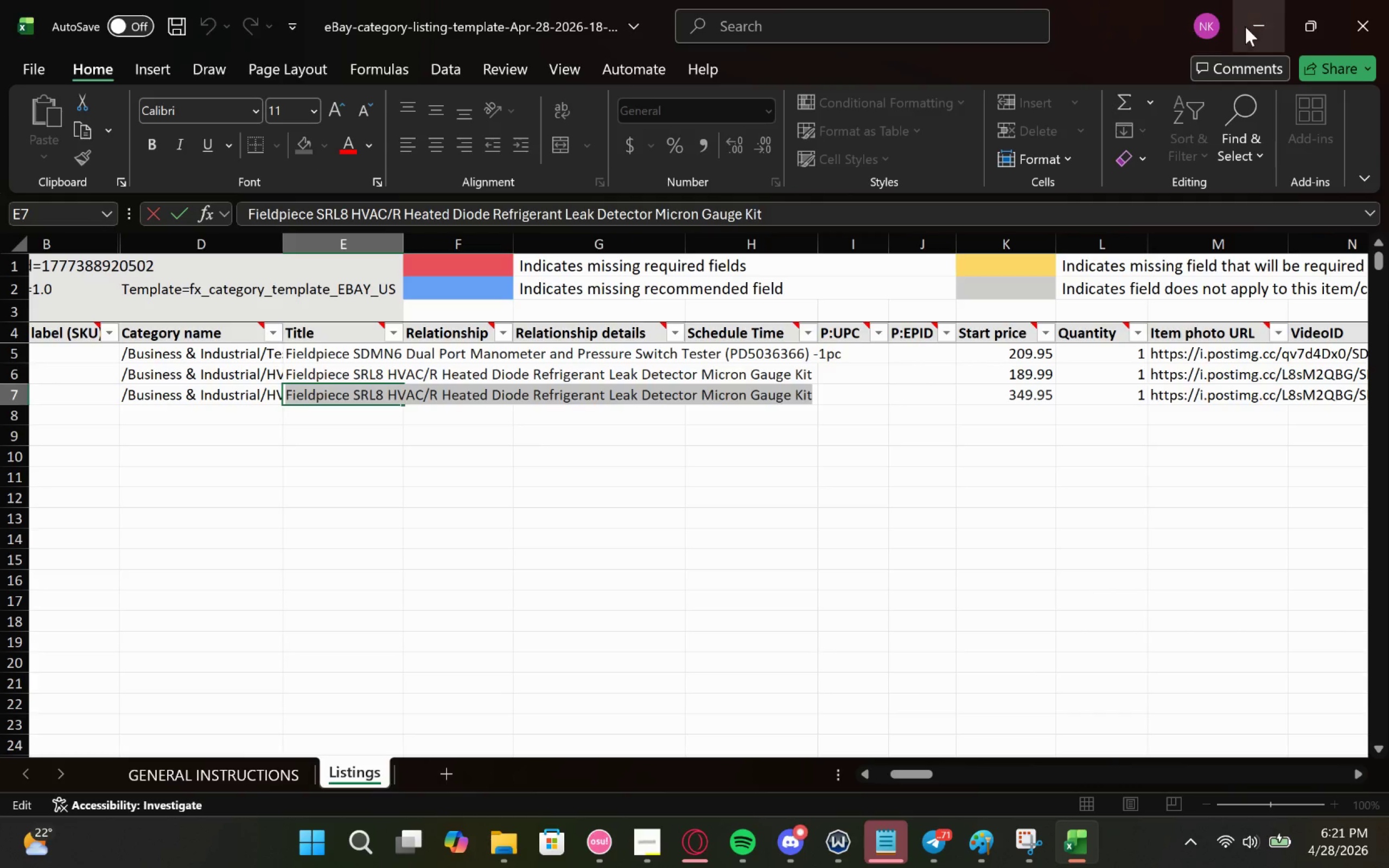 
left_click([1258, 16])
 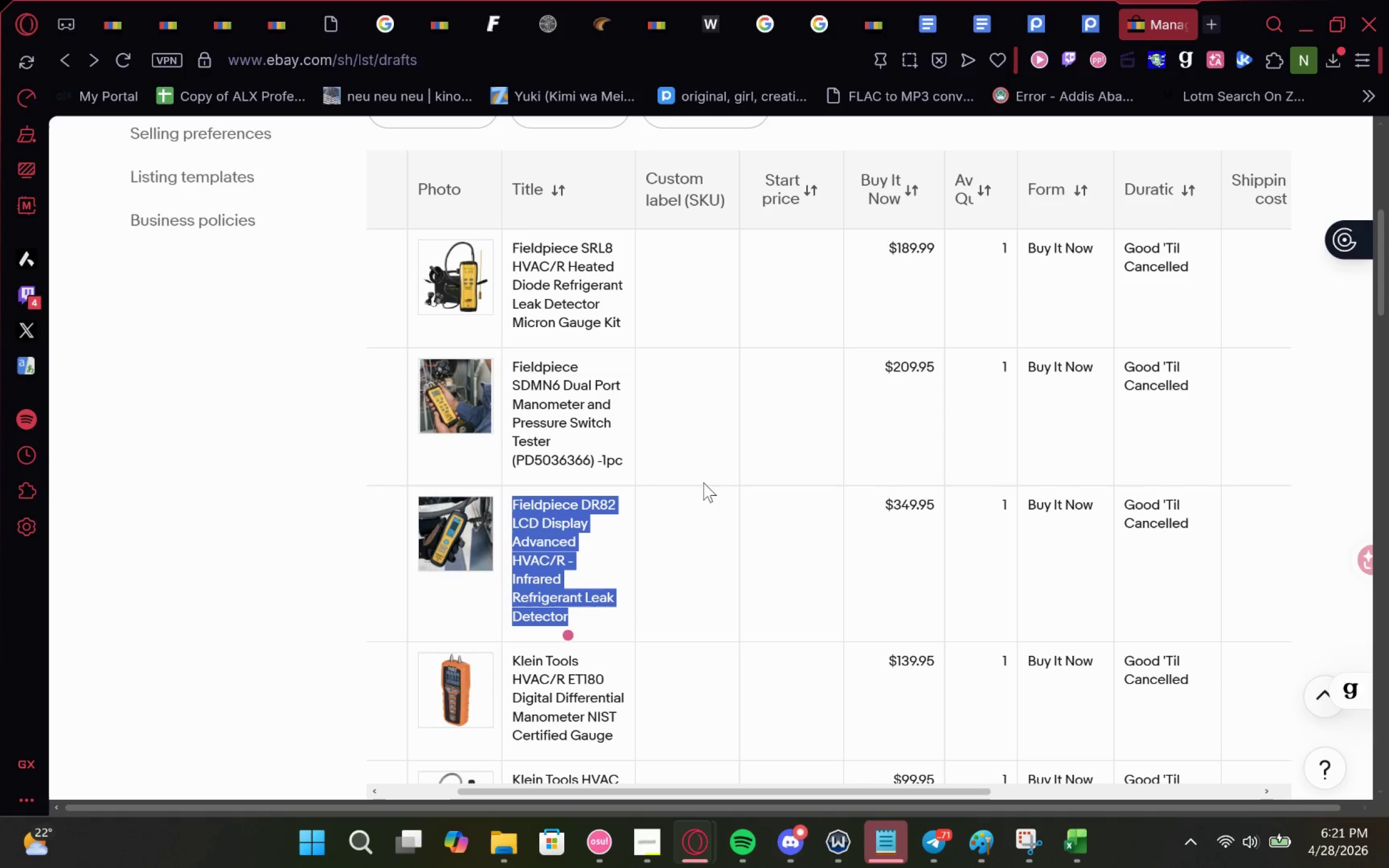 
key(Control+C)
 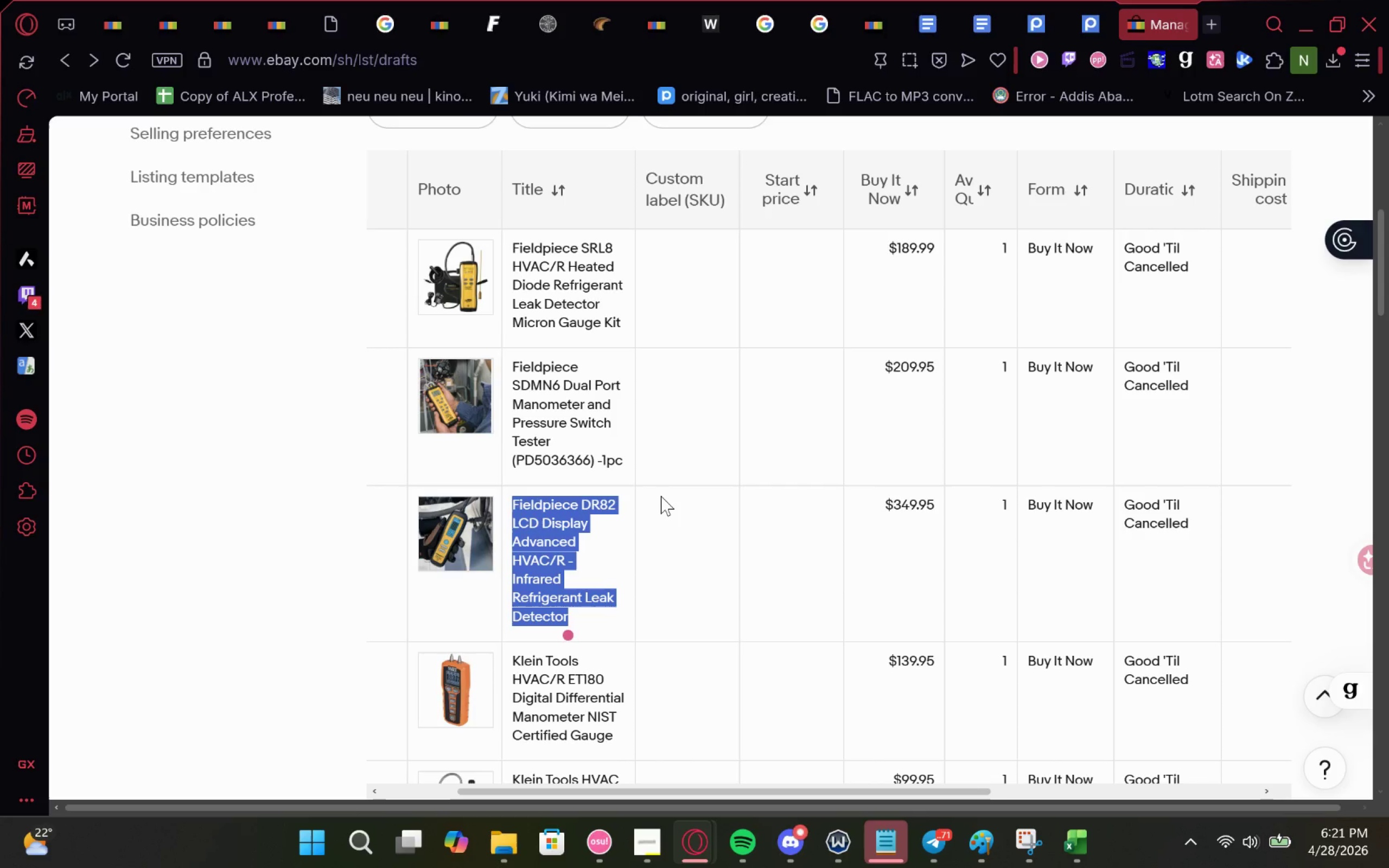 
key(Control+C)
 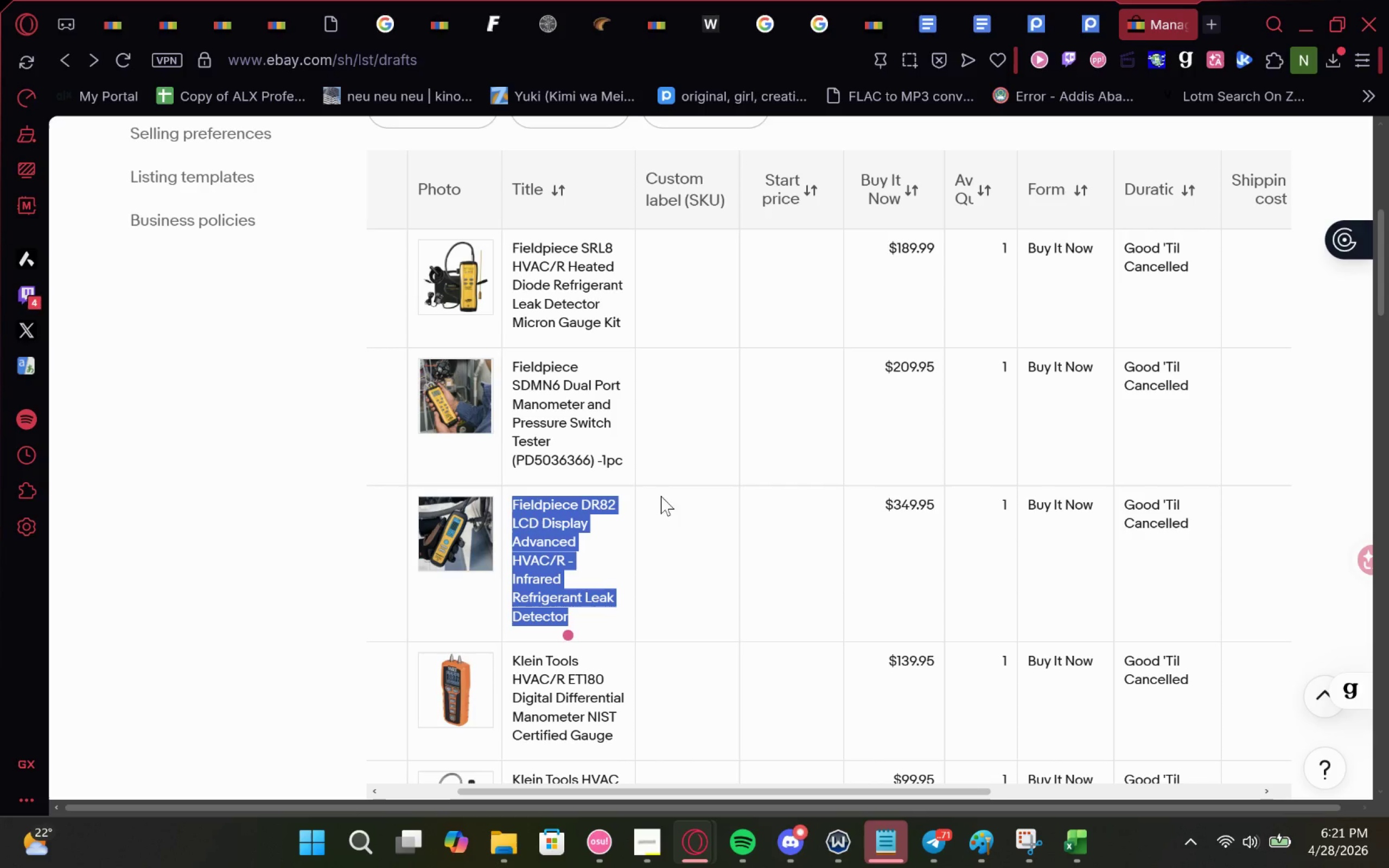 
key(Control+C)
 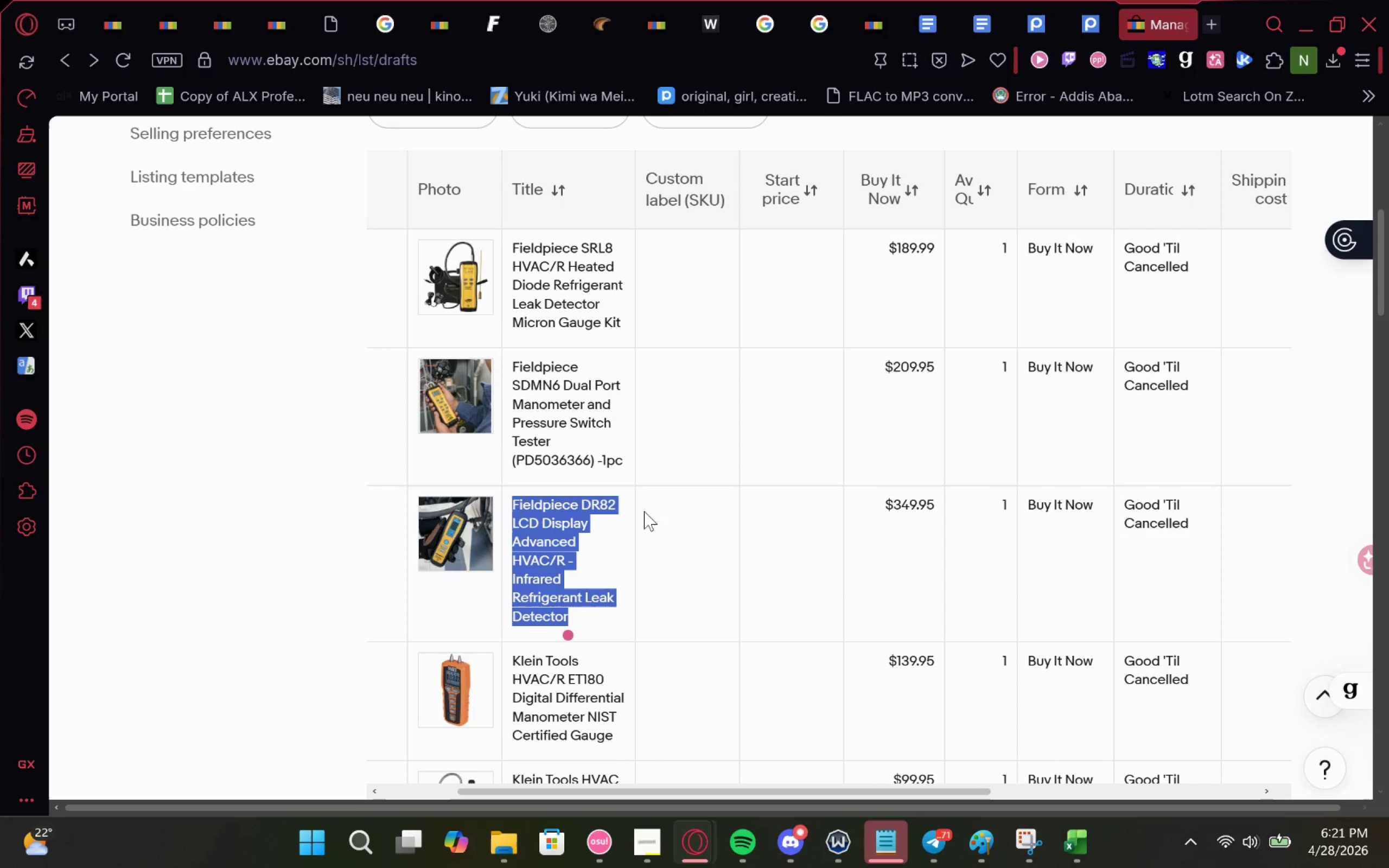 
key(Control+C)
 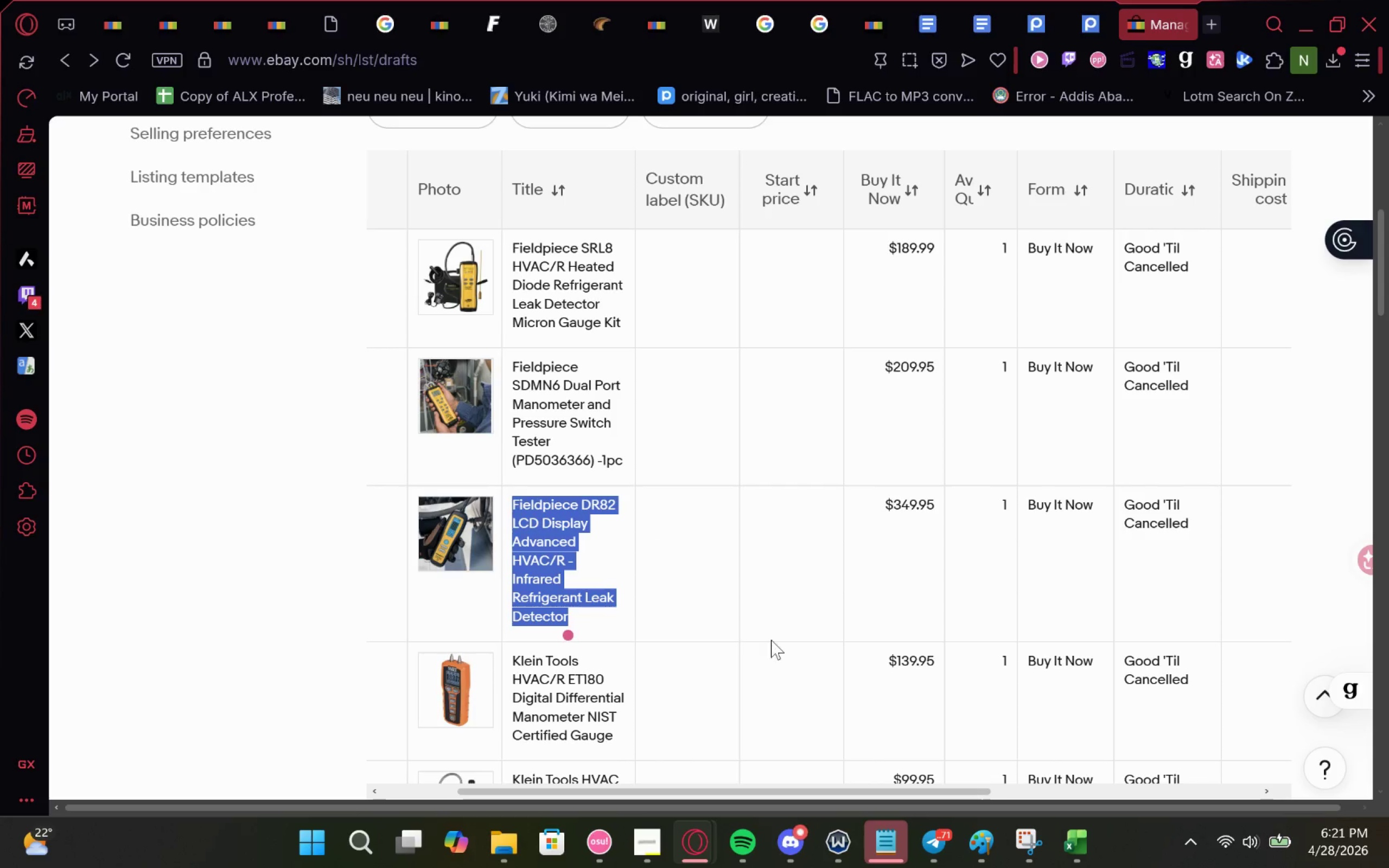 
key(Control+C)
 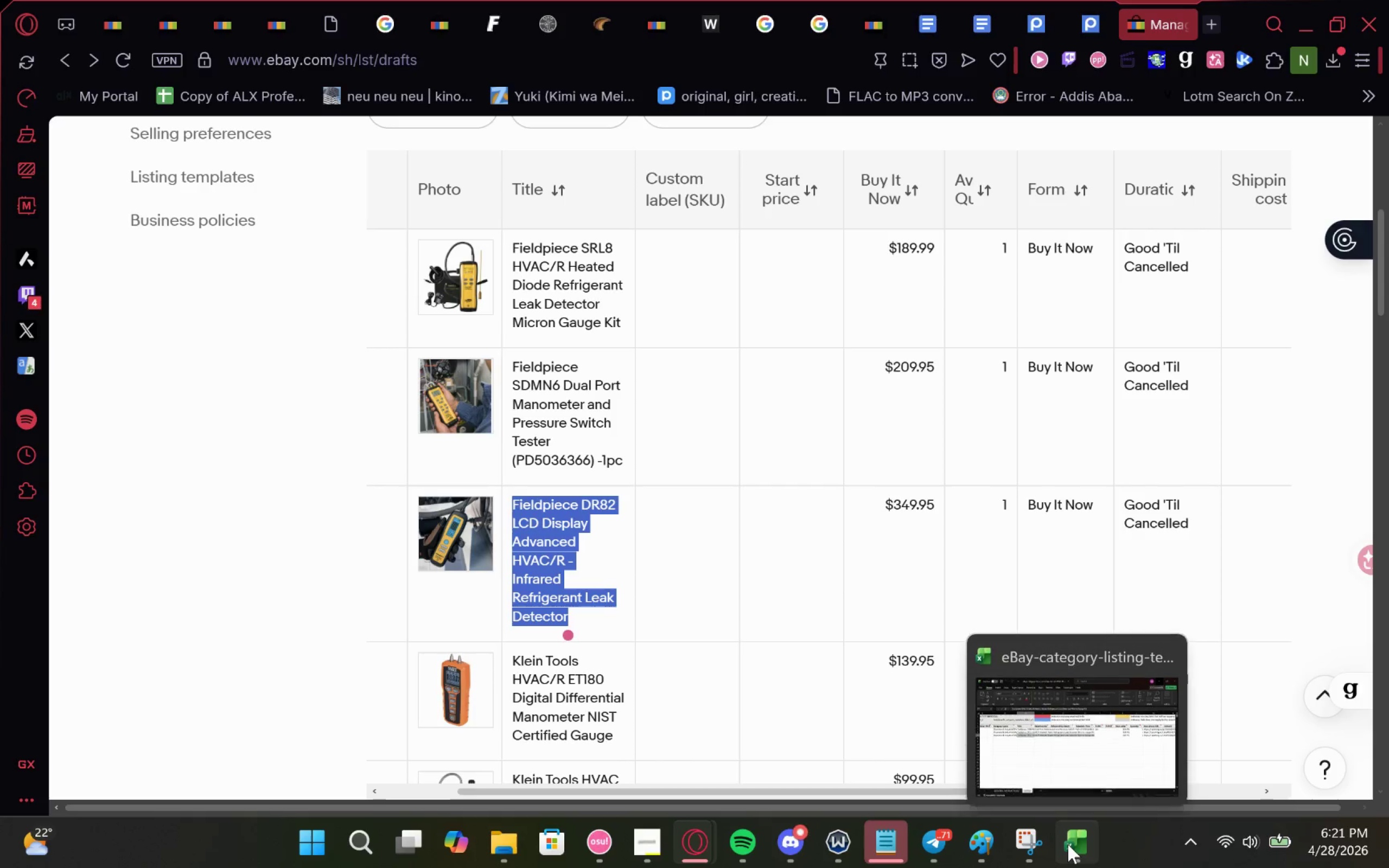 
left_click([1068, 844])
 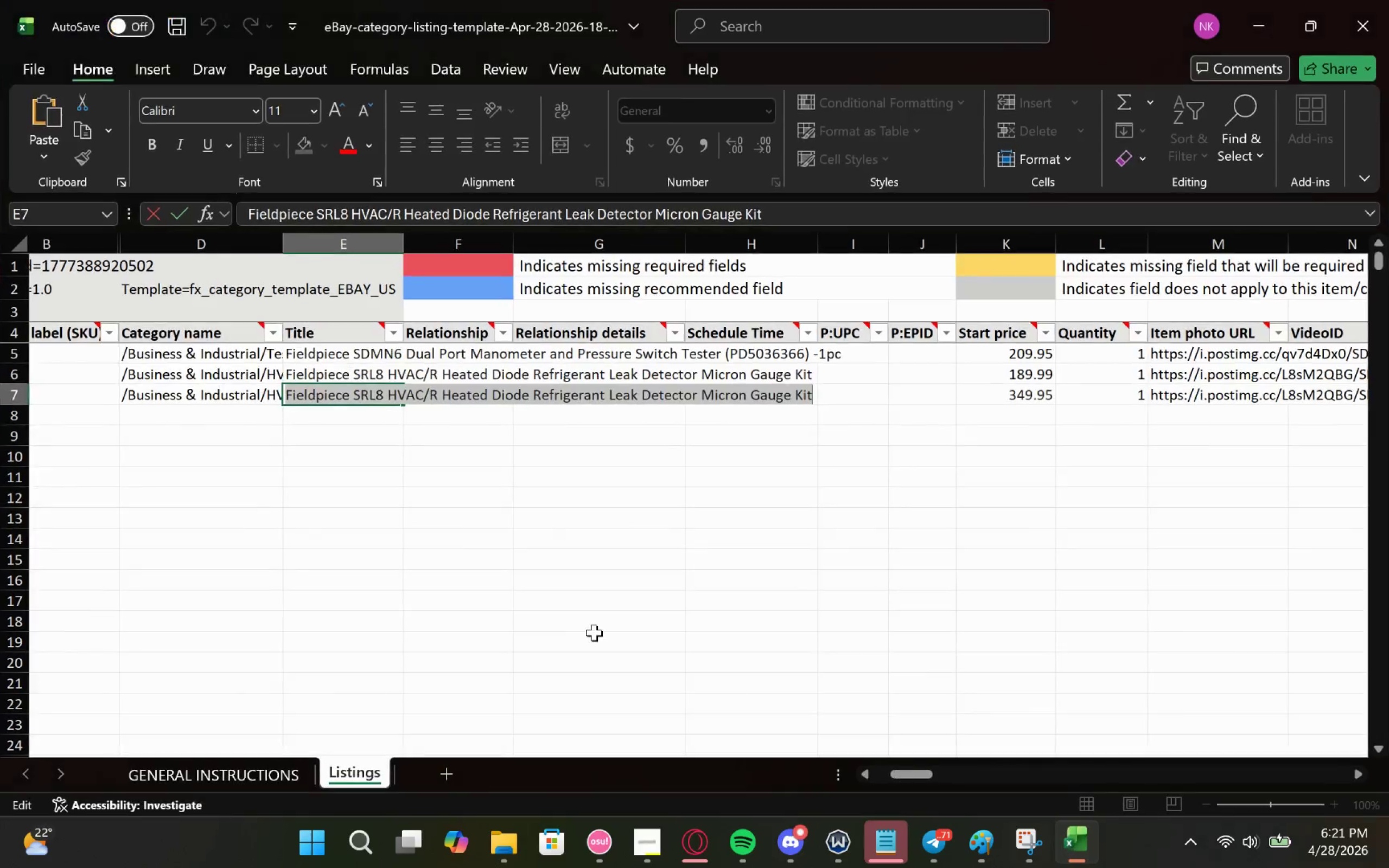 
key(Control+V)
 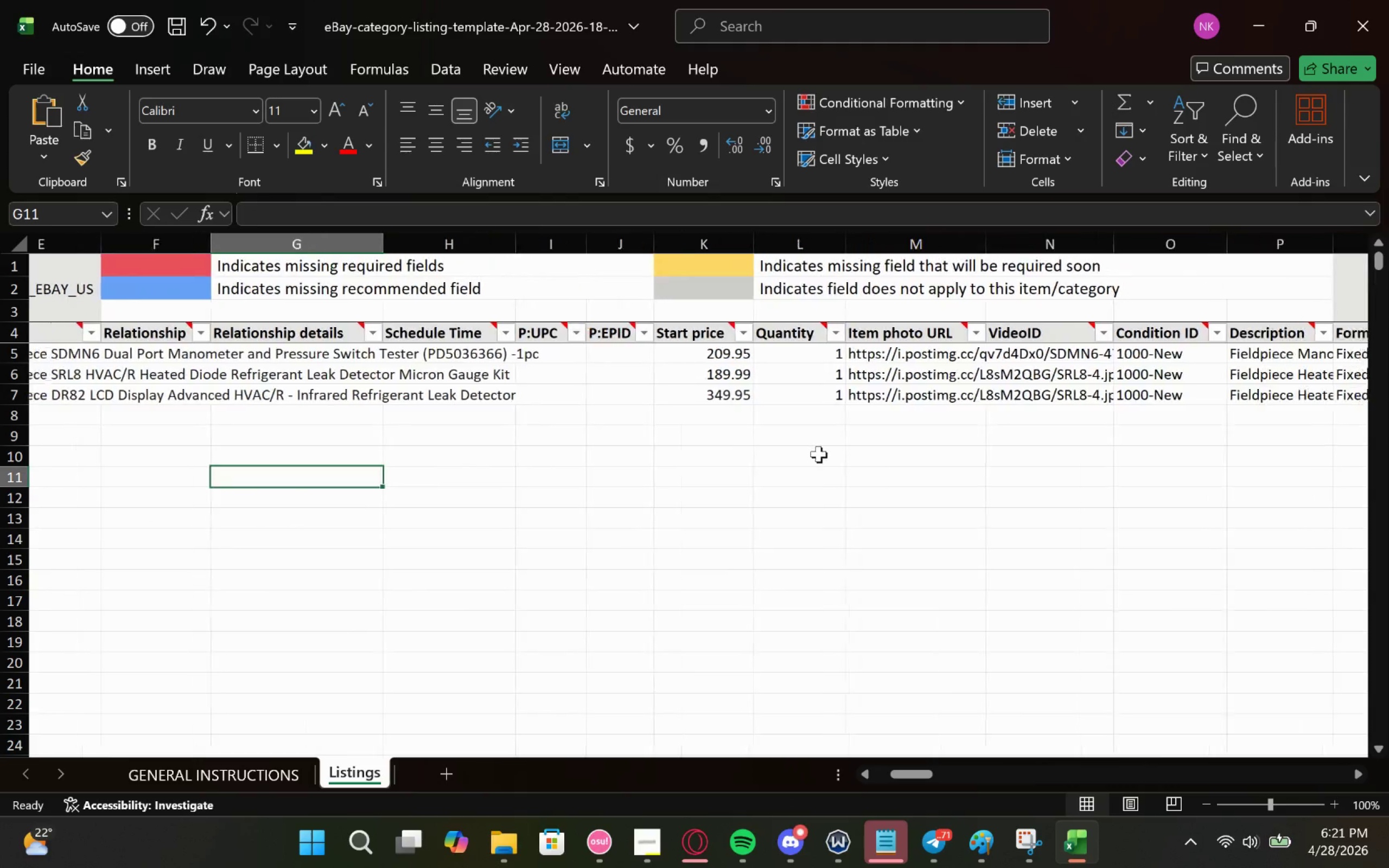 
left_click([1246, 9])
 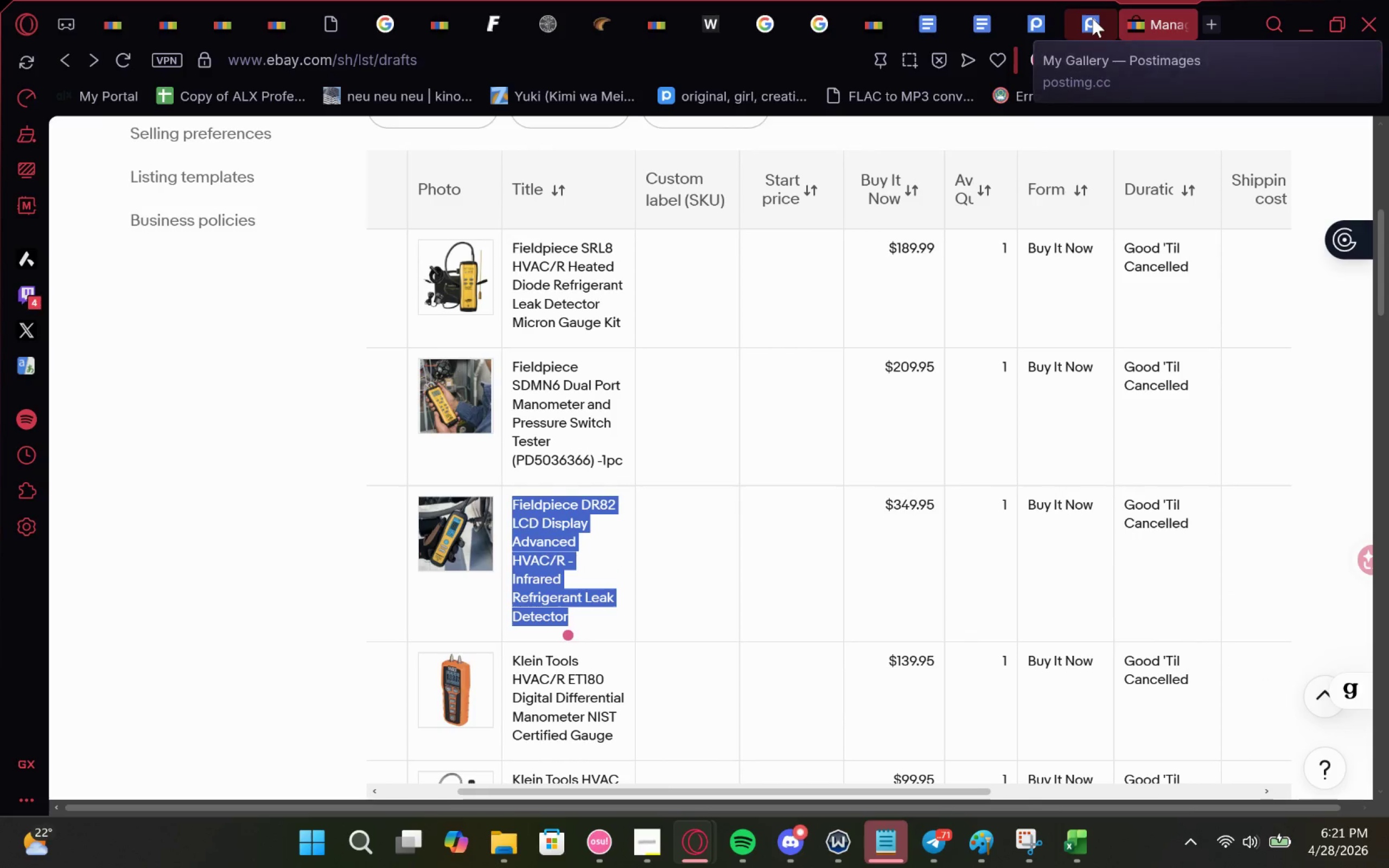 
left_click([1092, 18])
 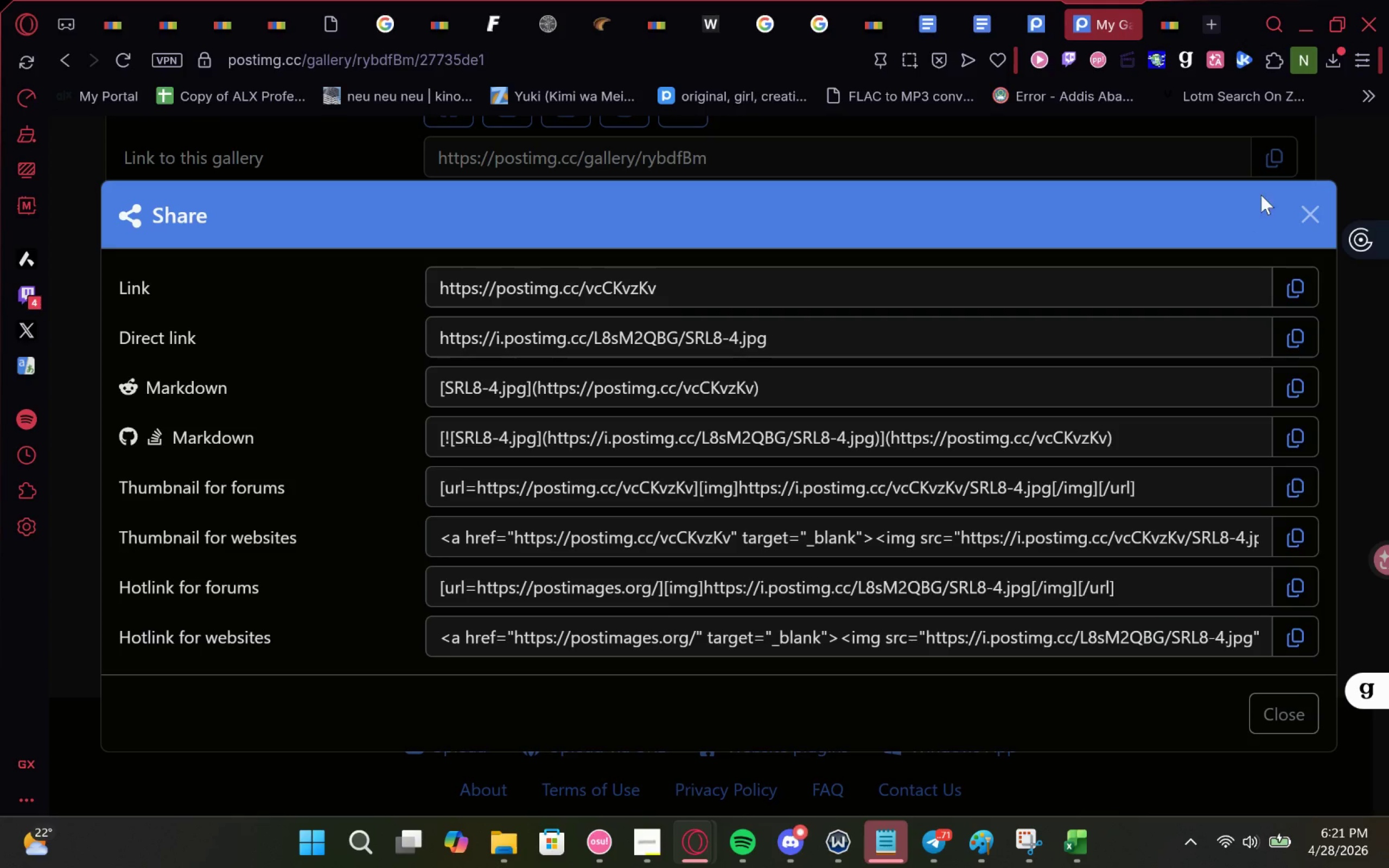 
left_click([1320, 204])
 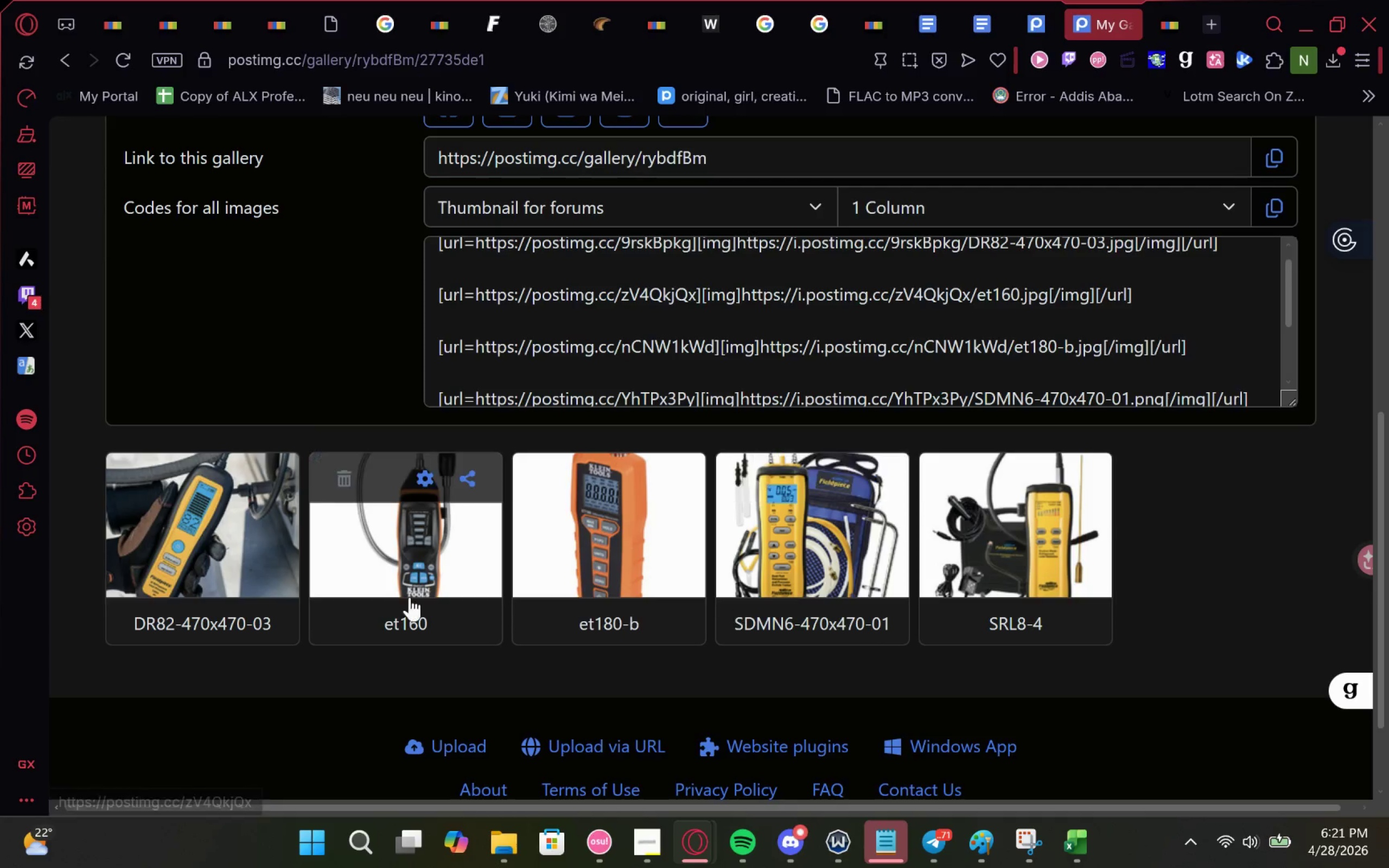 
left_click([265, 480])
 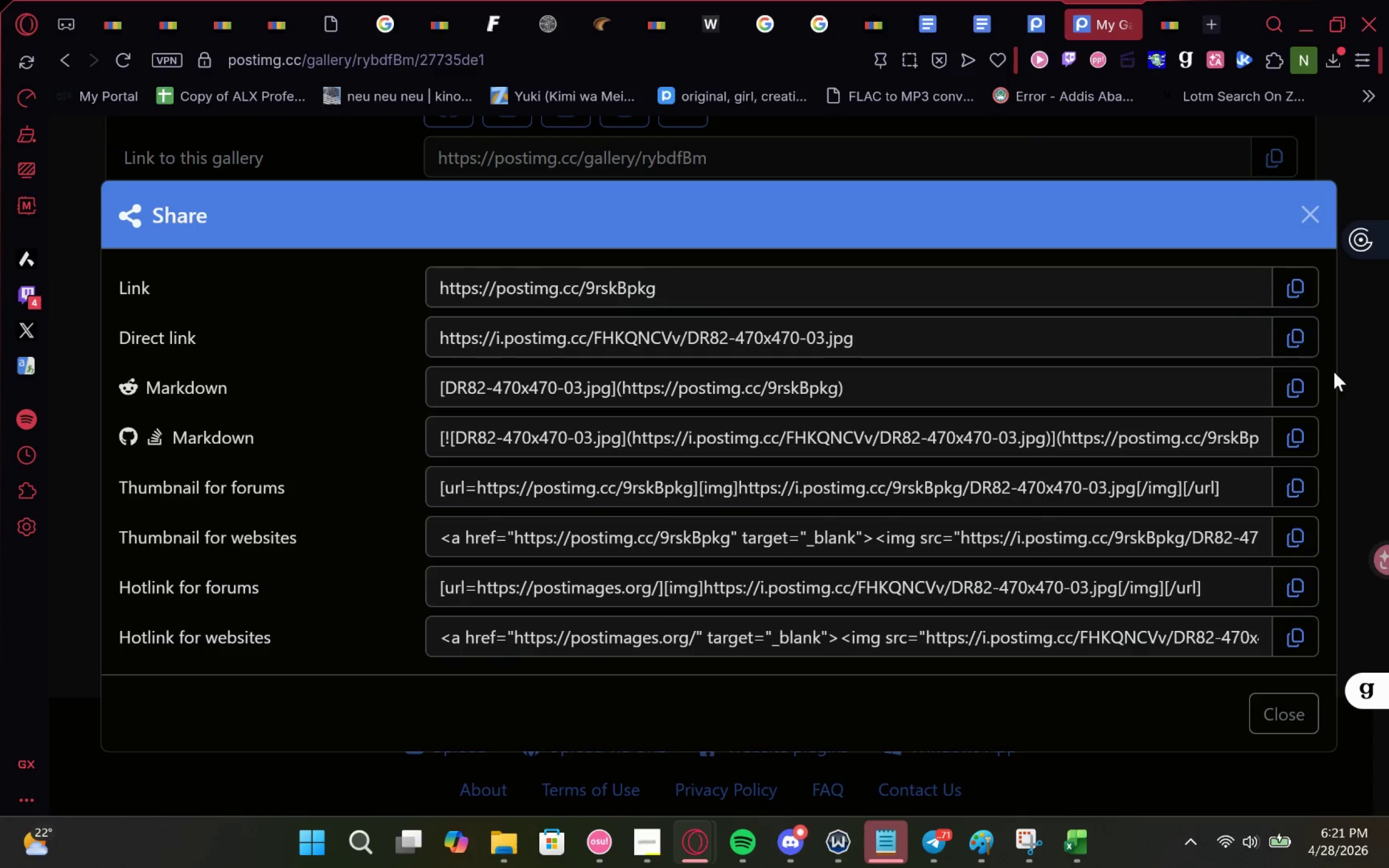 
left_click([1299, 336])
 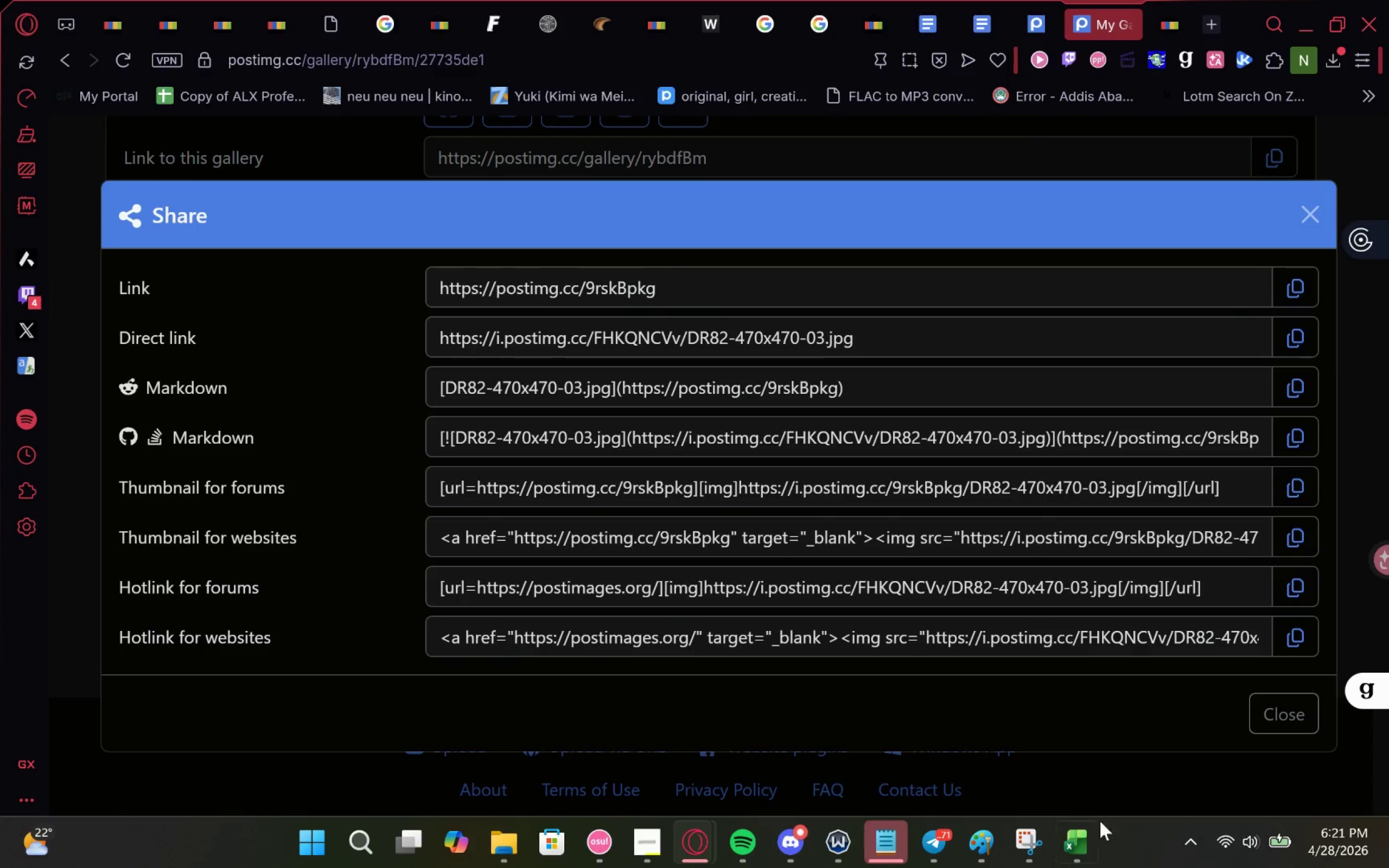 
left_click([1089, 839])
 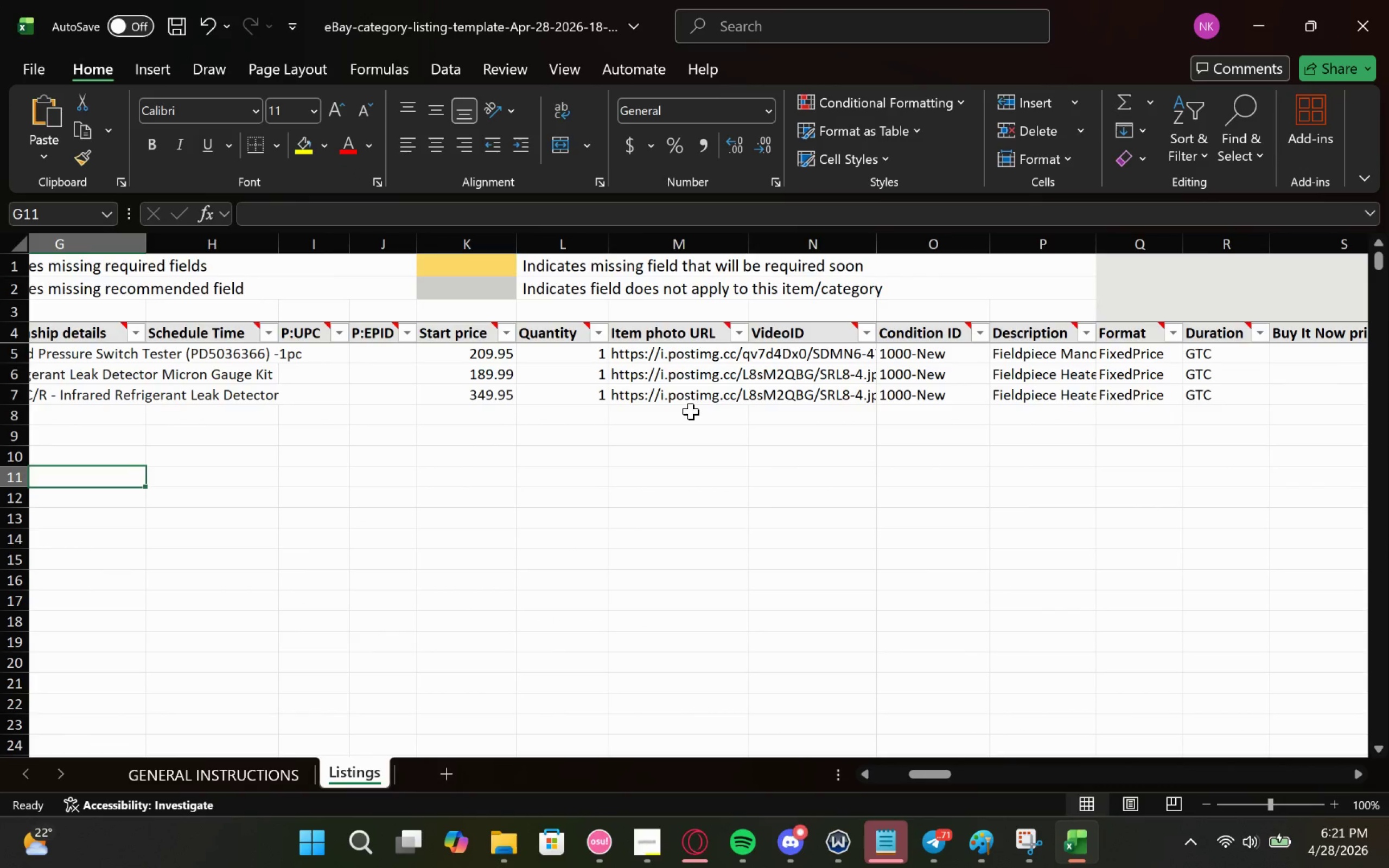 
left_click([683, 392])
 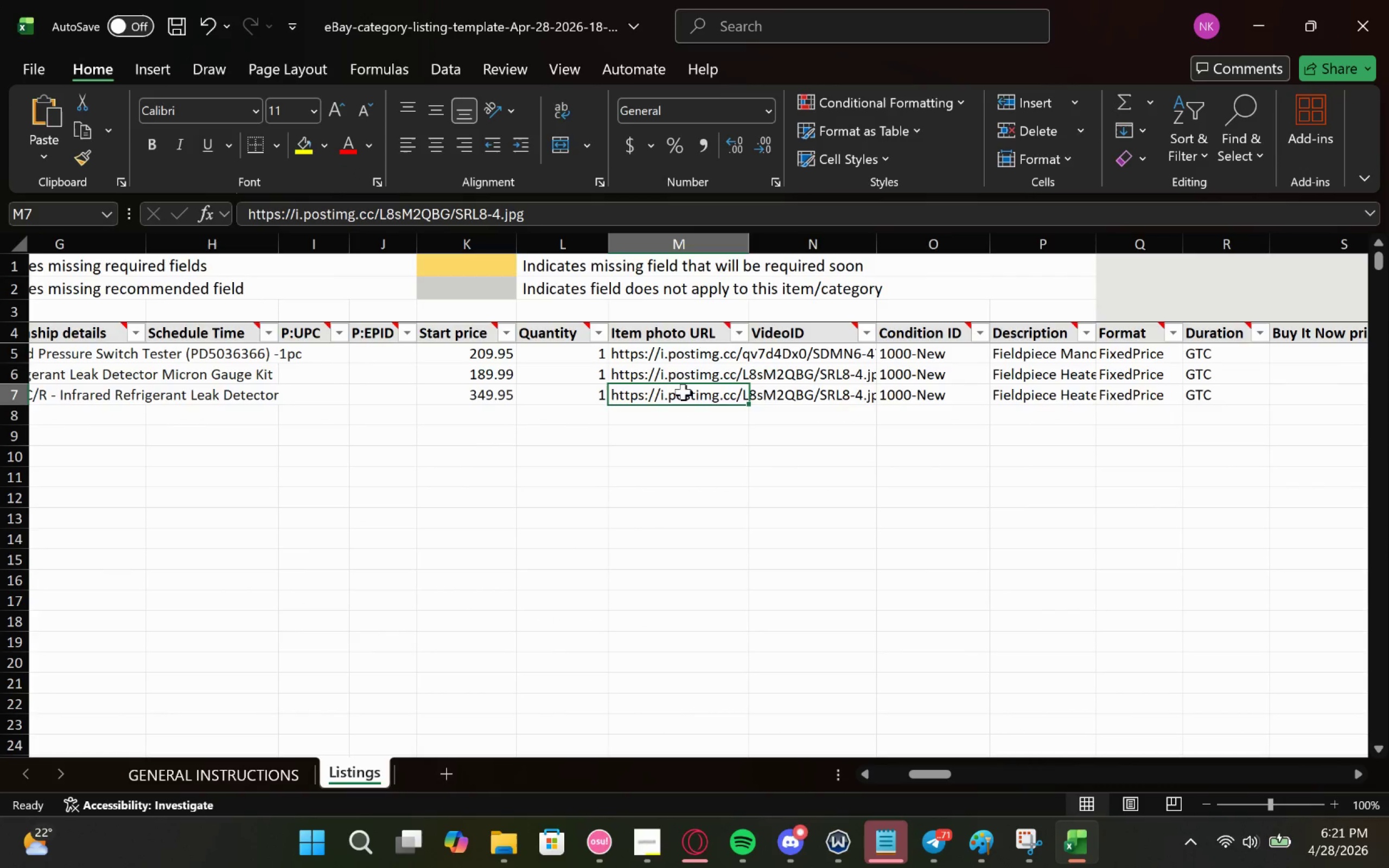 
key(Control+V)
 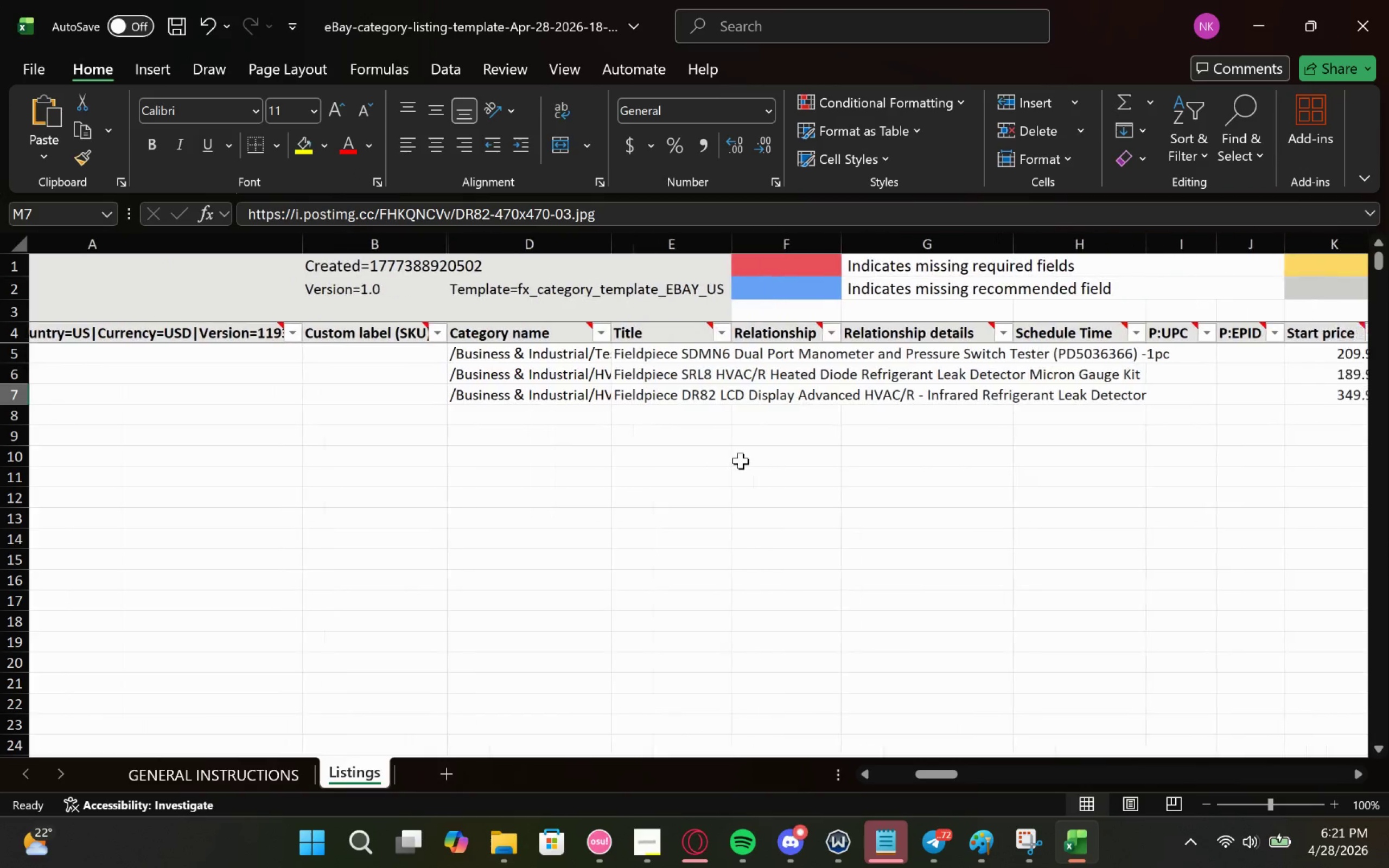 
double_click([780, 397])
 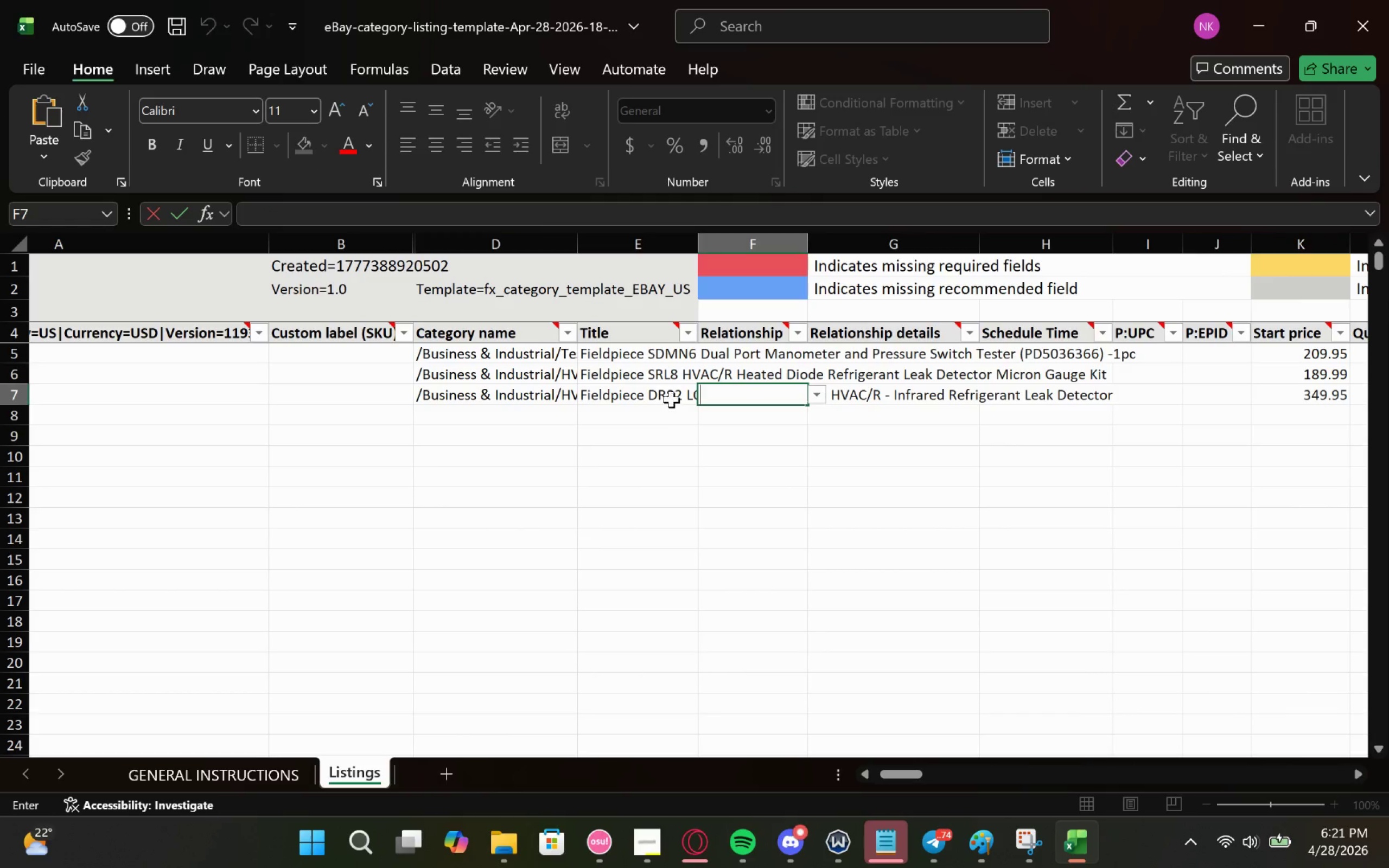 
double_click([655, 396])
 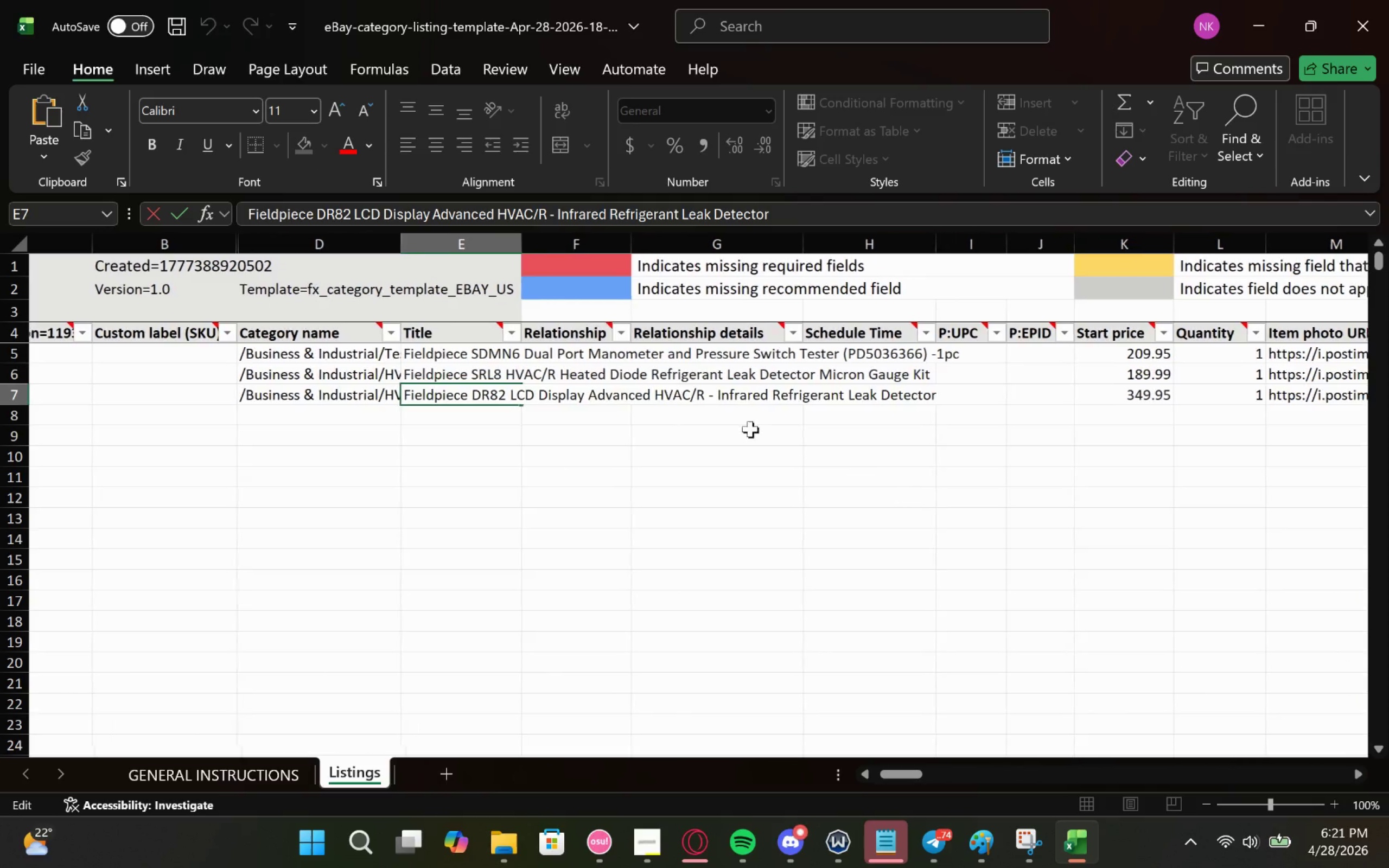 
left_click([447, 371])
 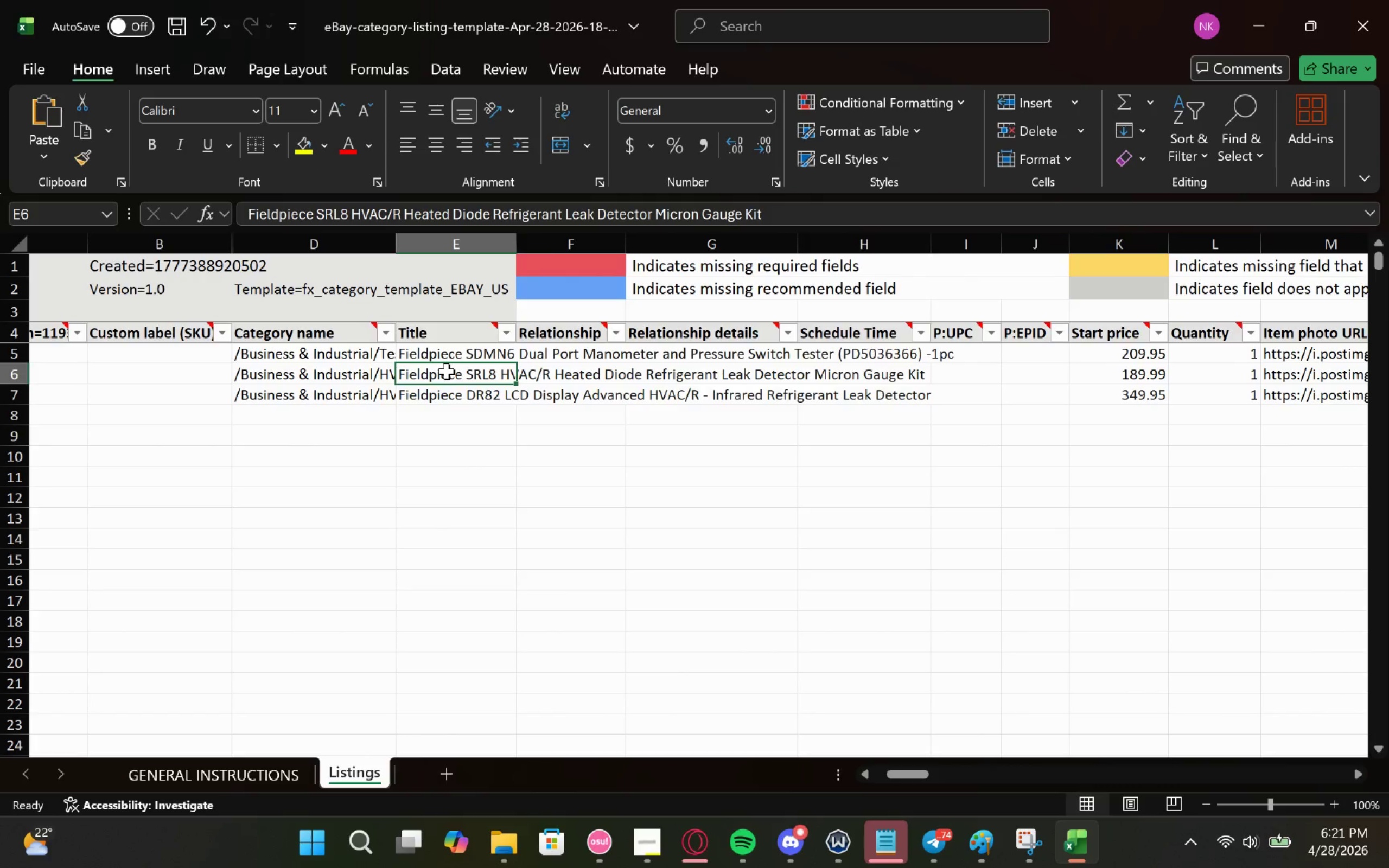 
left_click([447, 371])
 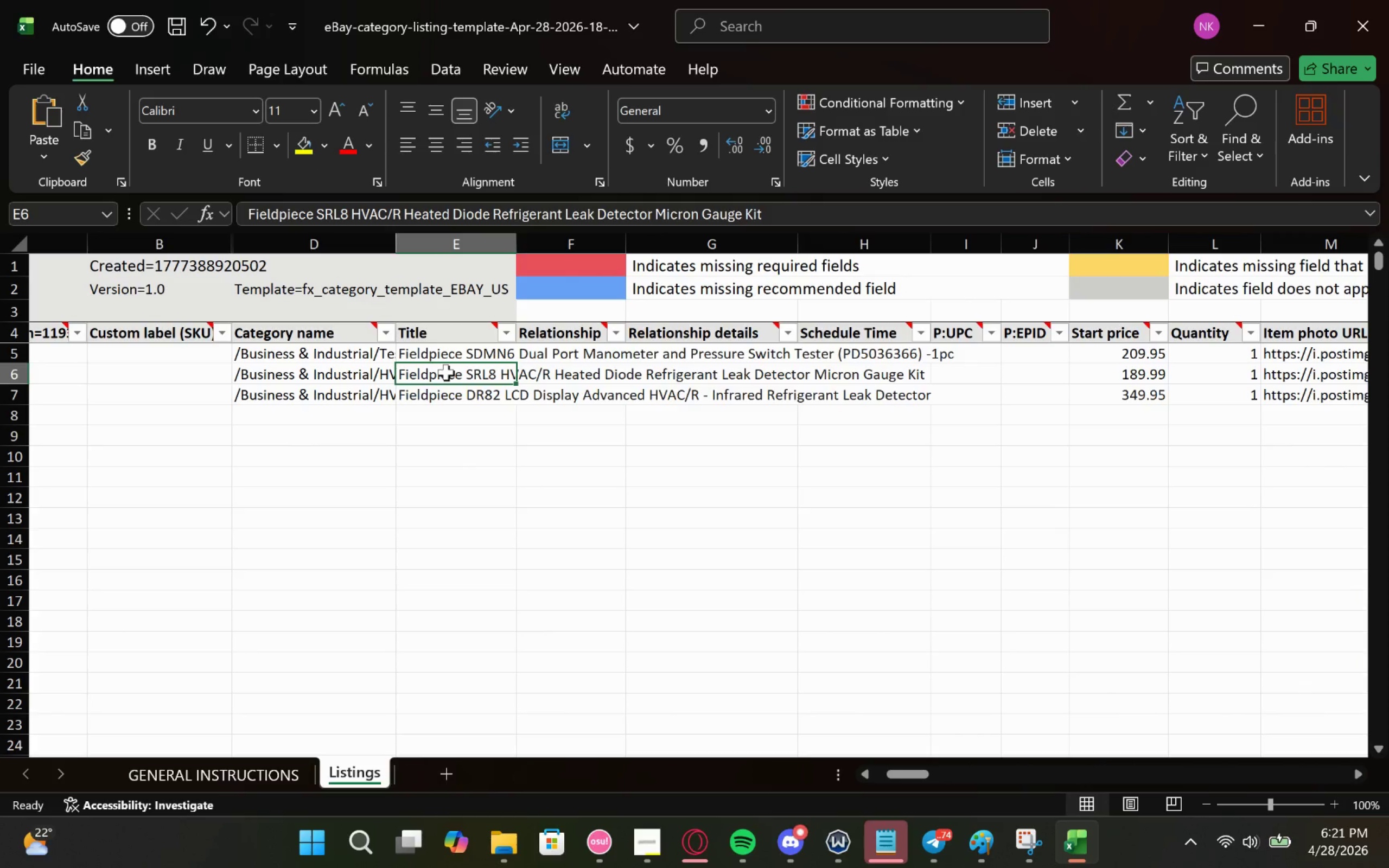 
double_click([446, 372])
 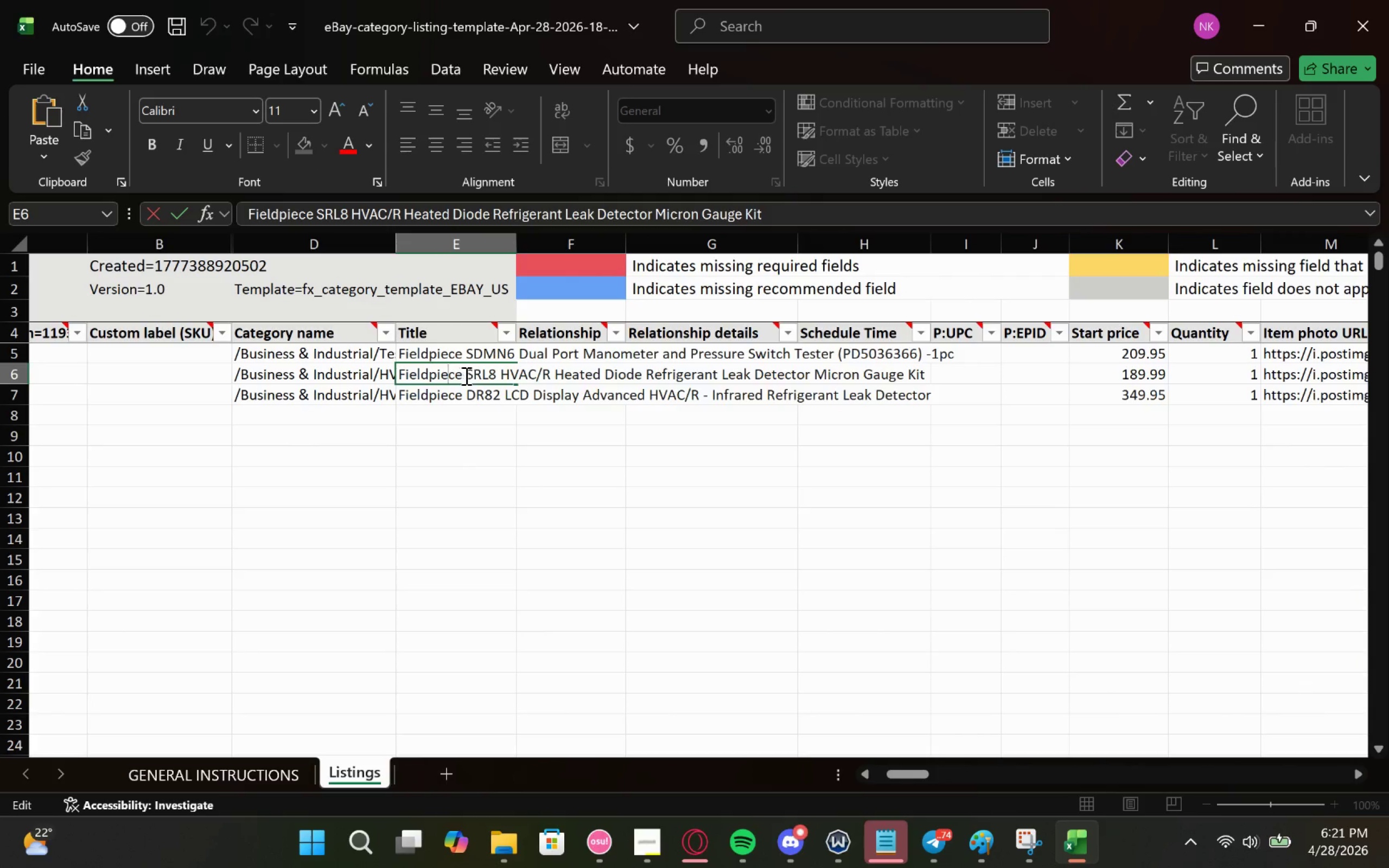 
left_click_drag(start_coordinate=[470, 375], to_coordinate=[504, 374])
 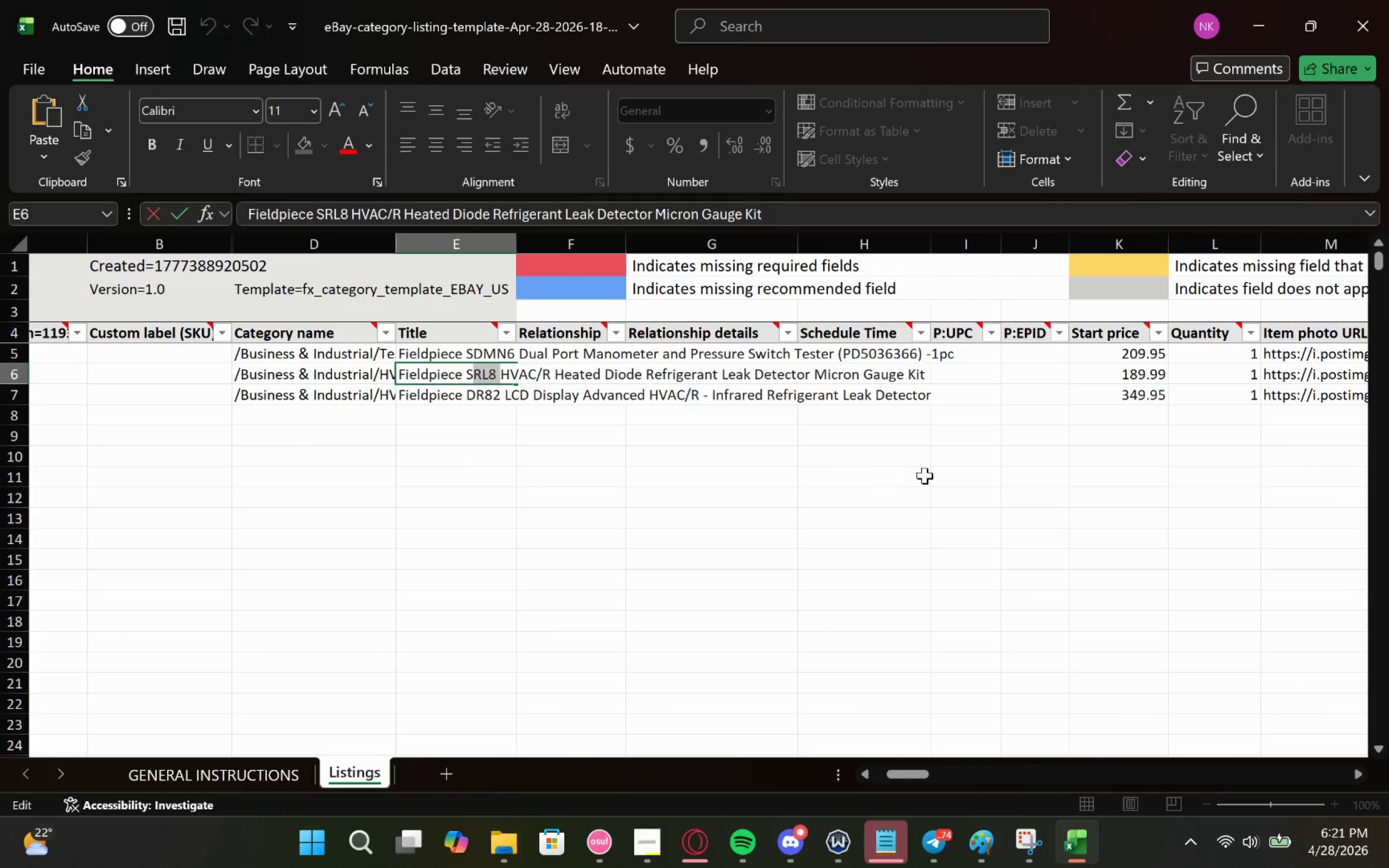 
left_click([935, 475])
 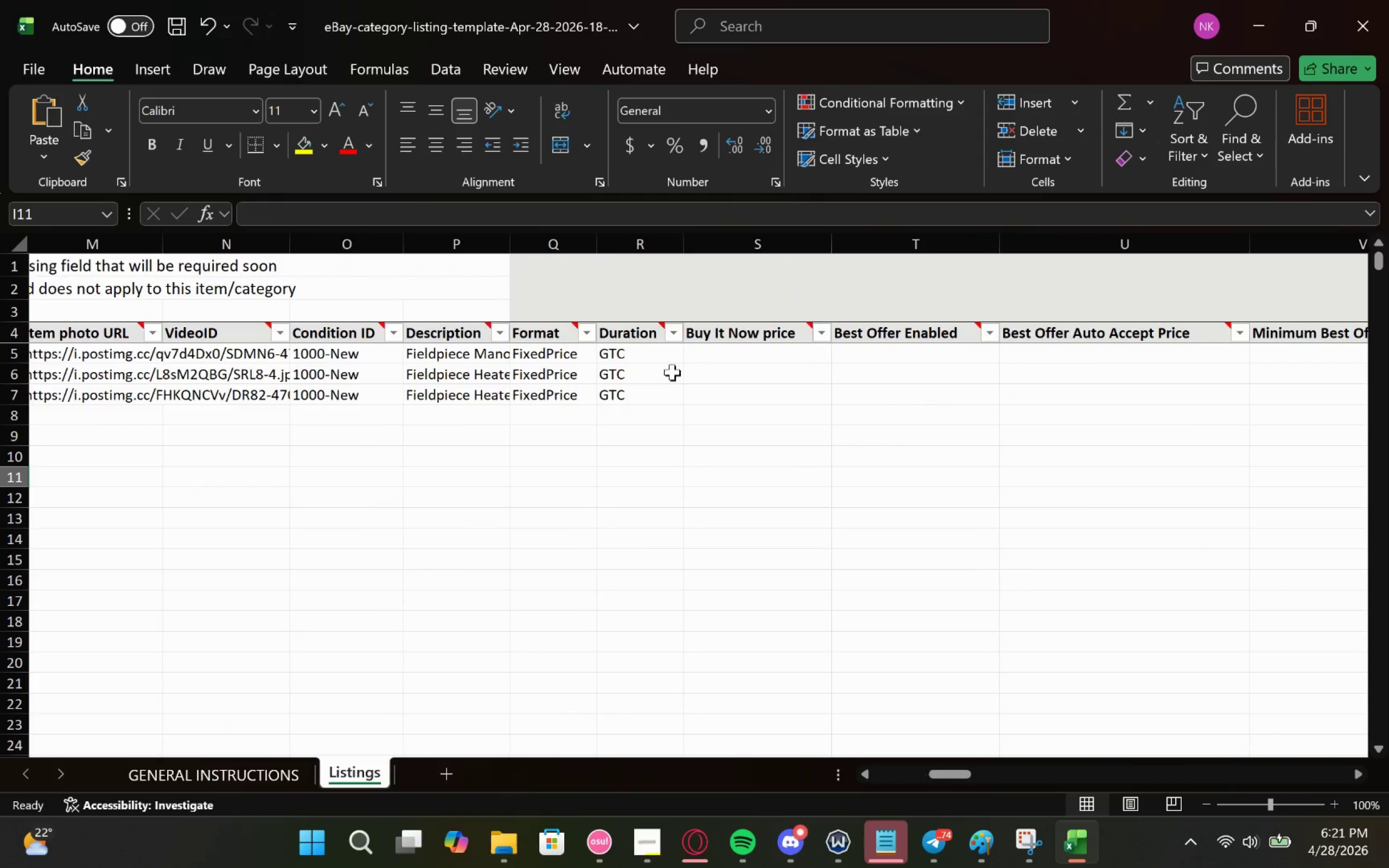 
wait(5.38)
 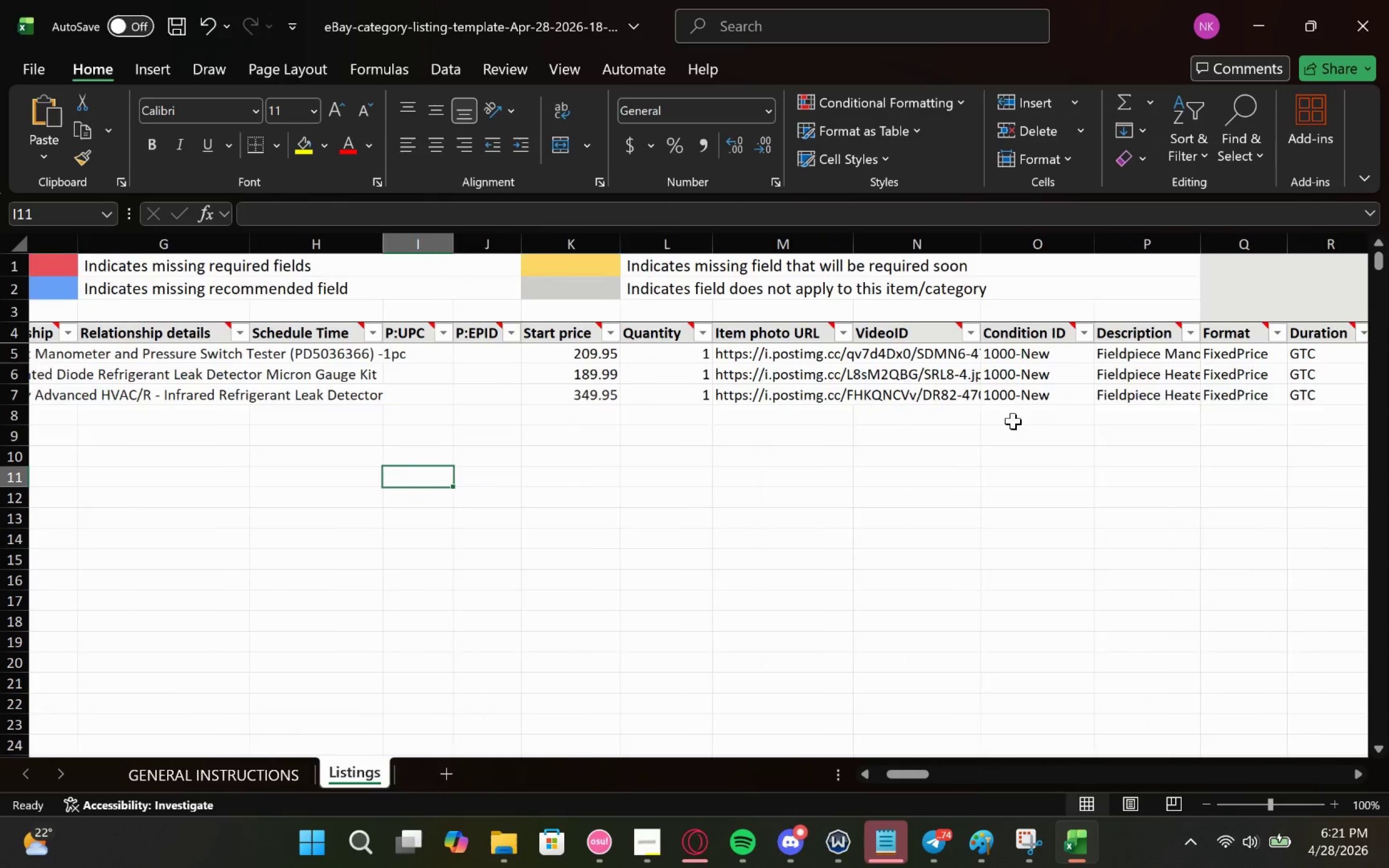 
left_click([538, 372])
 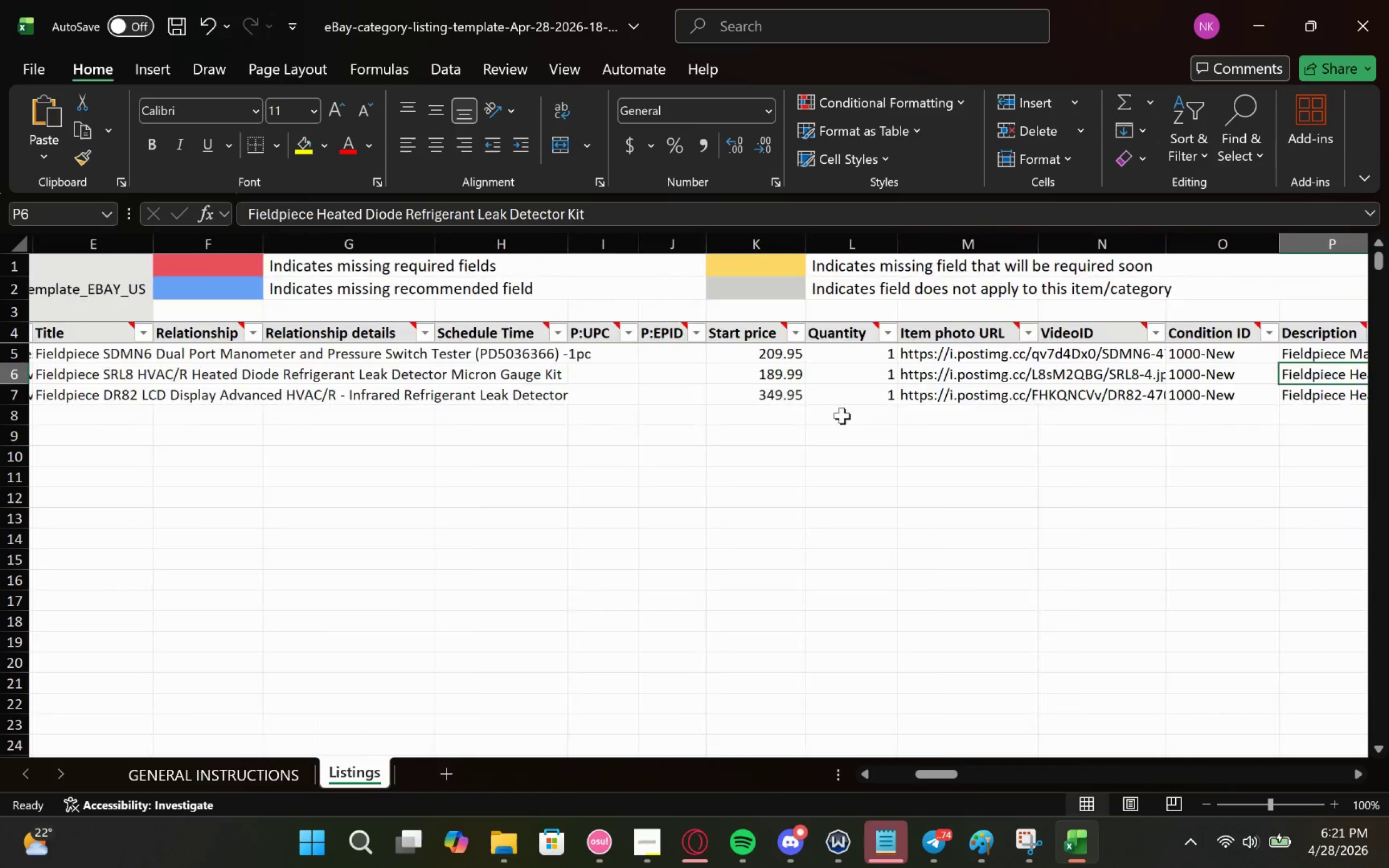 
wait(7.94)
 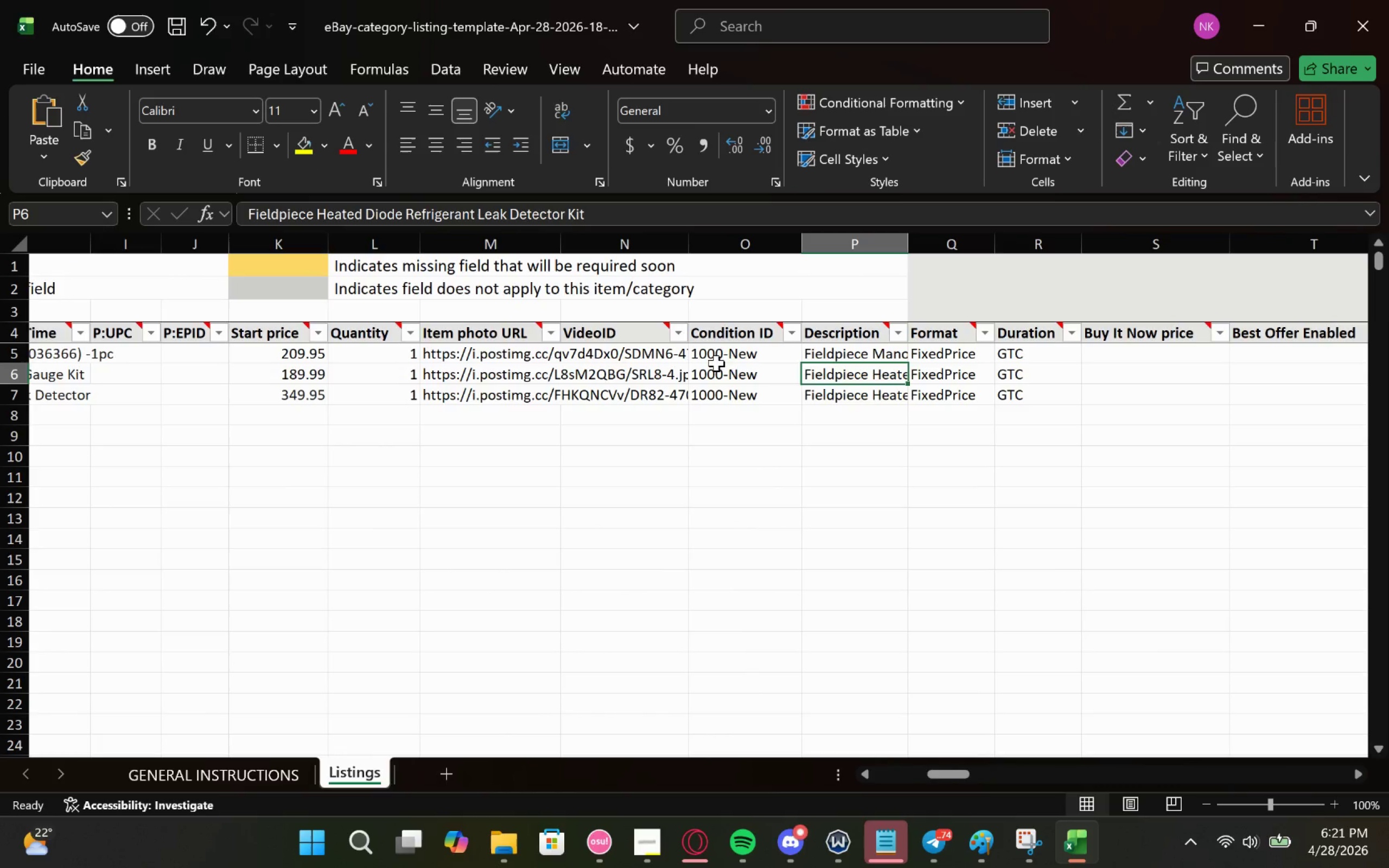 
left_click([598, 373])
 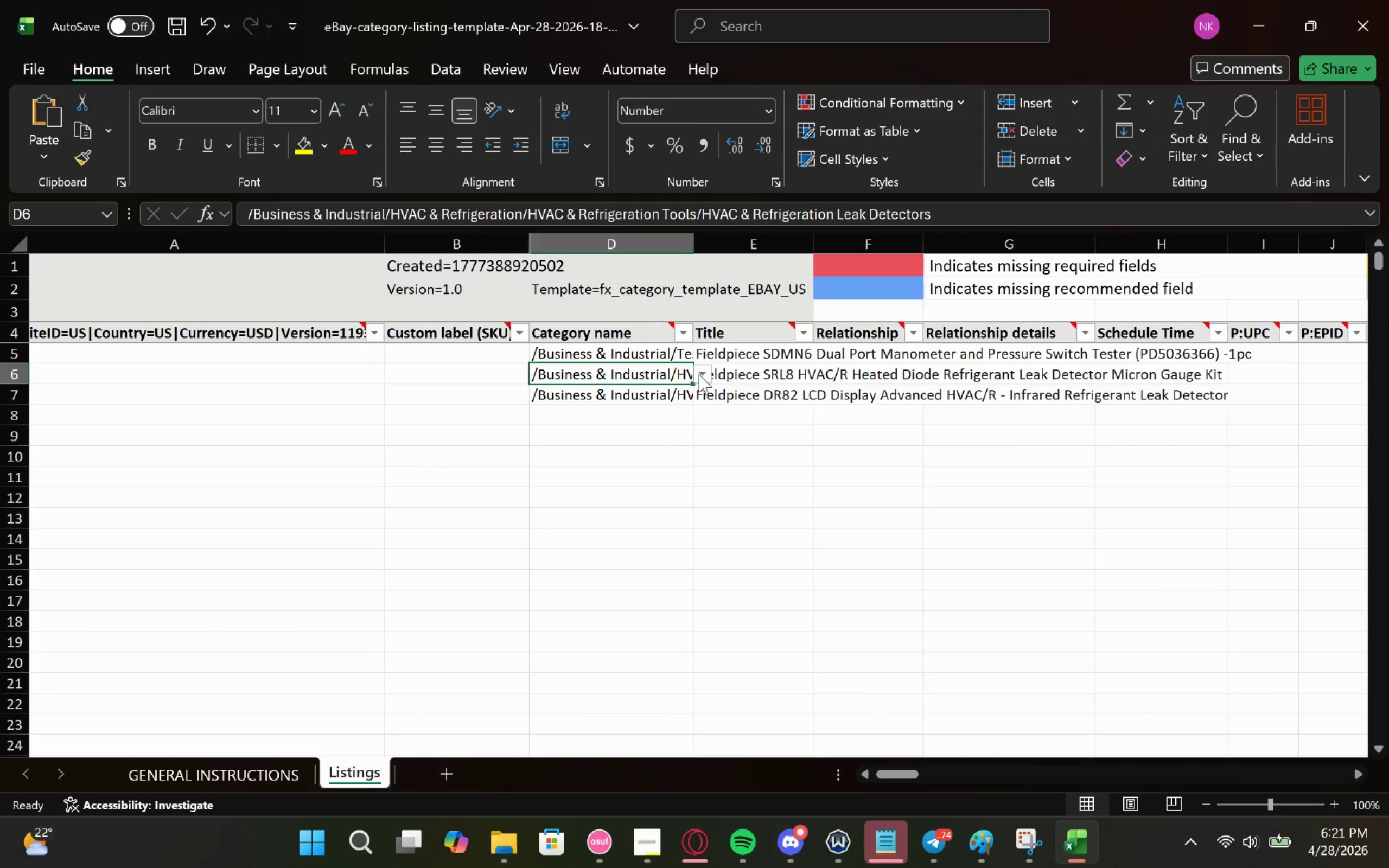 
left_click([703, 374])
 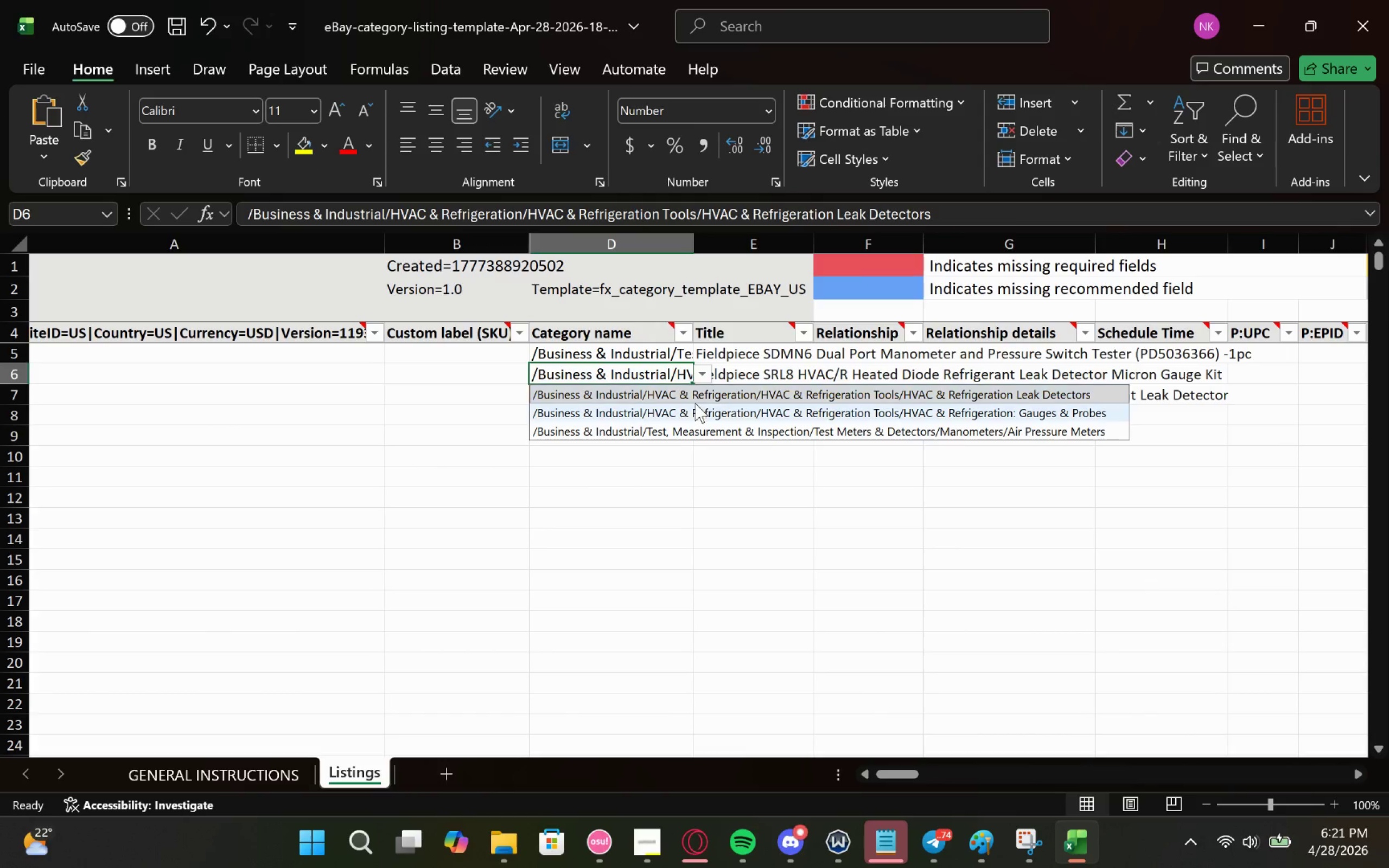 
left_click([696, 405])
 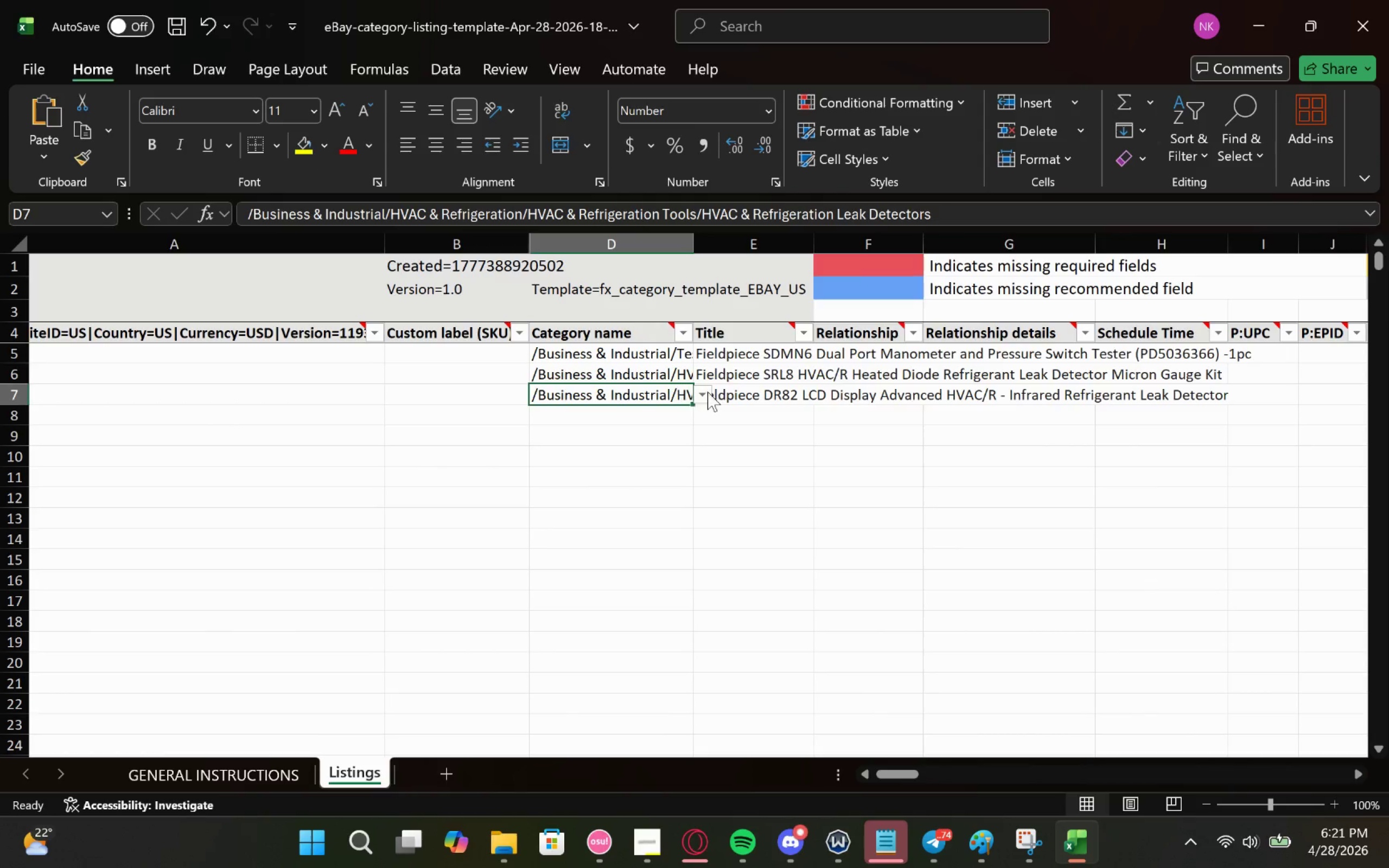 
left_click([706, 392])
 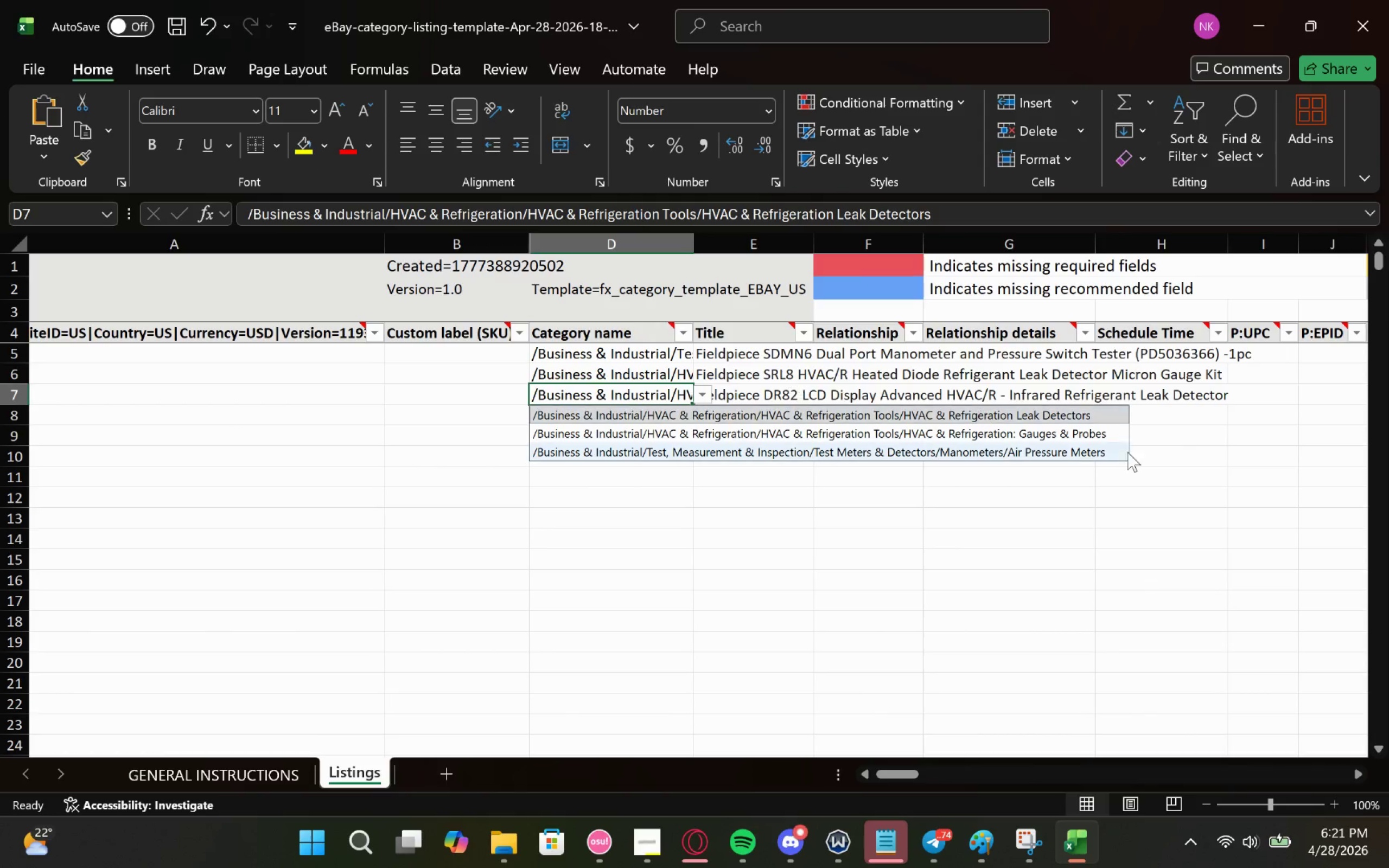 
left_click([1236, 470])
 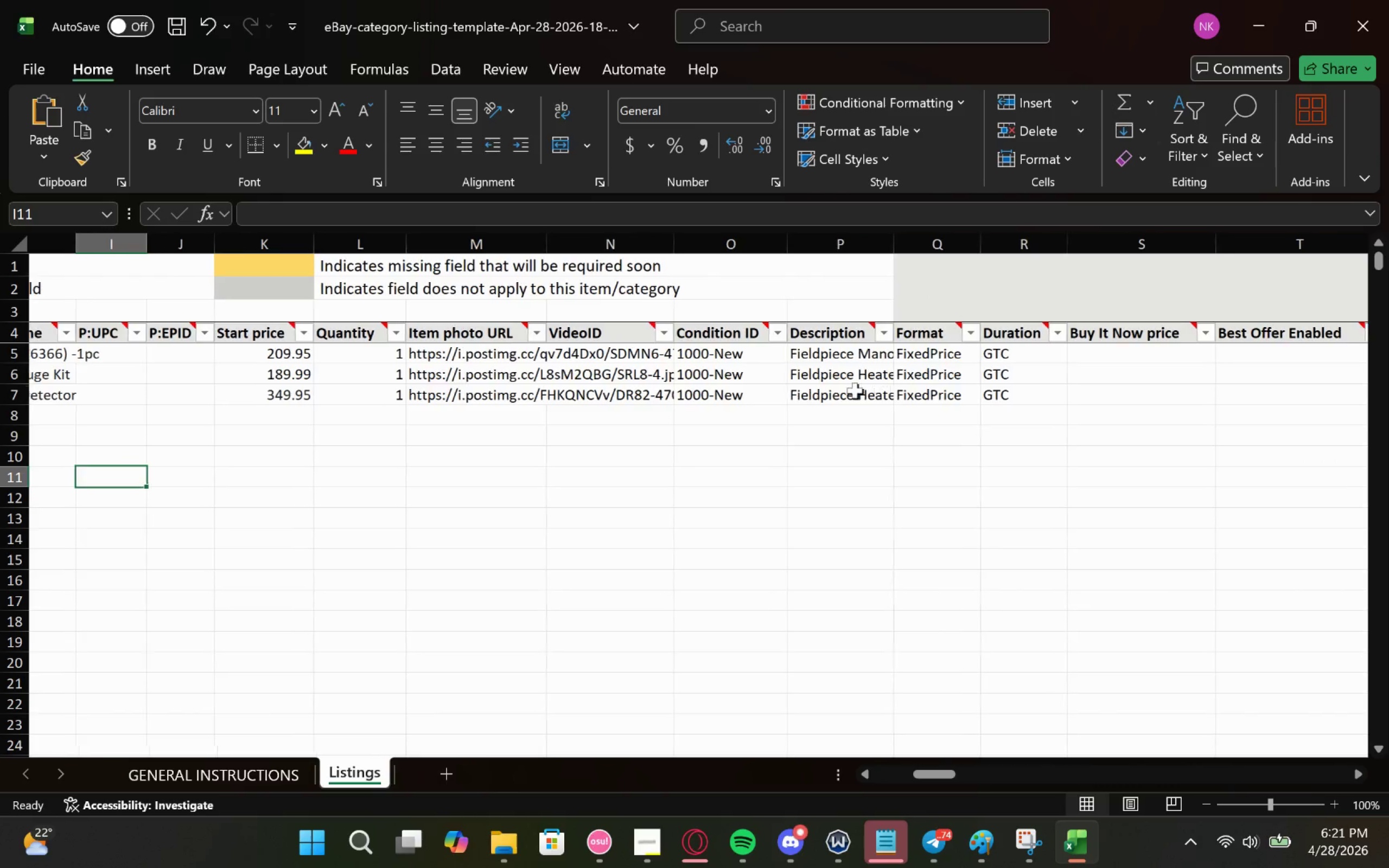 
left_click([837, 400])
 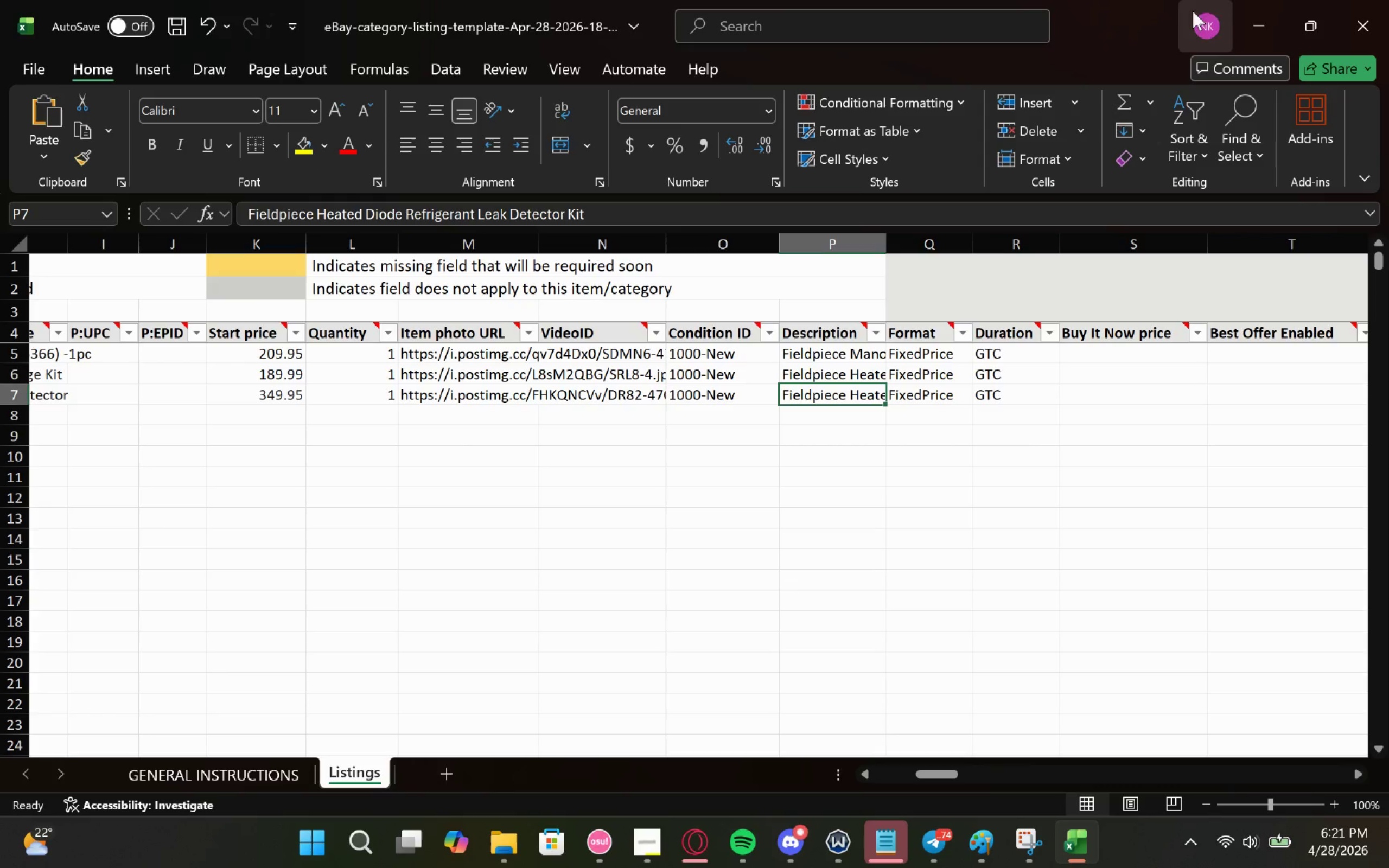 
left_click([1256, 2])
 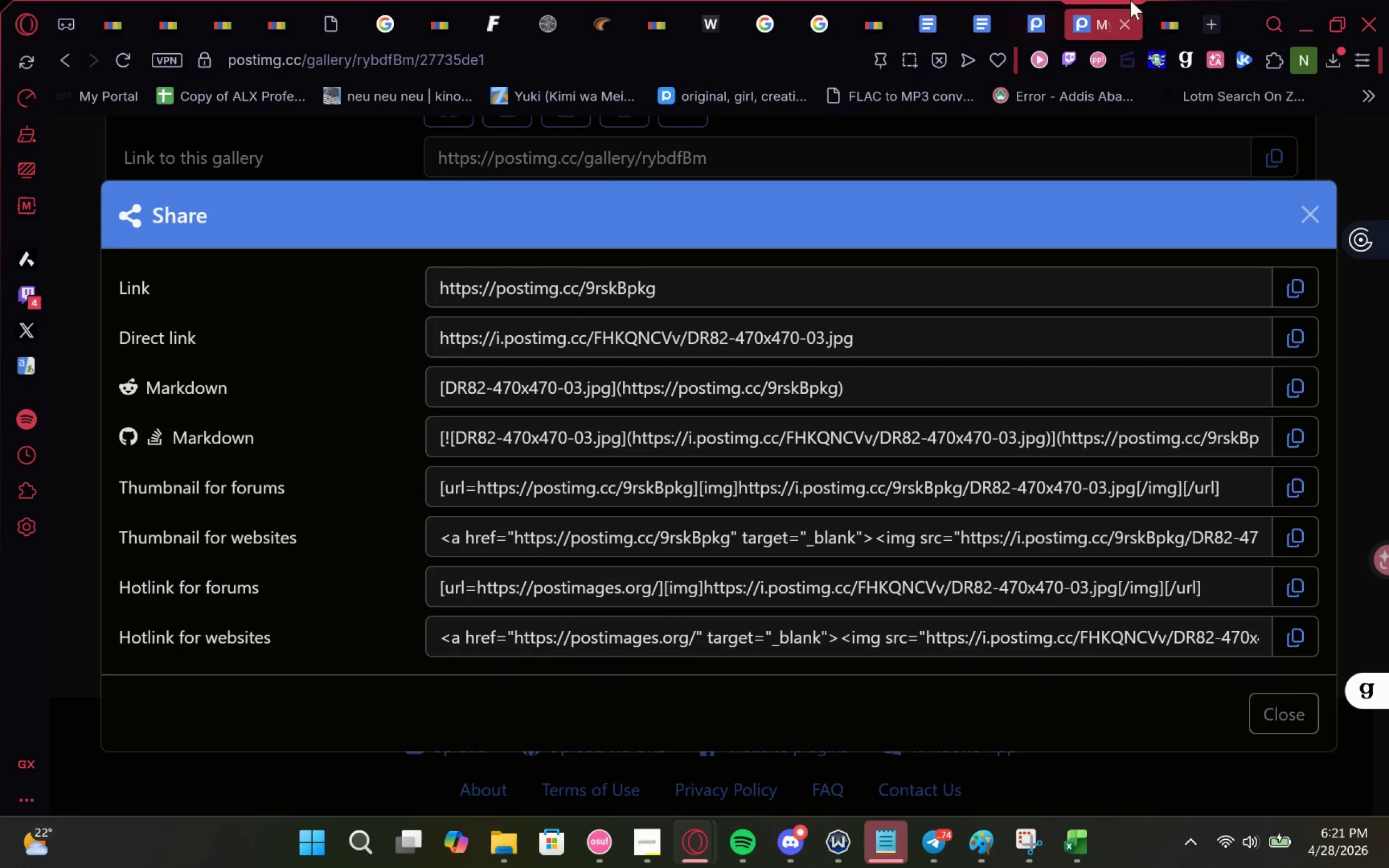 
left_click([1155, 0])
 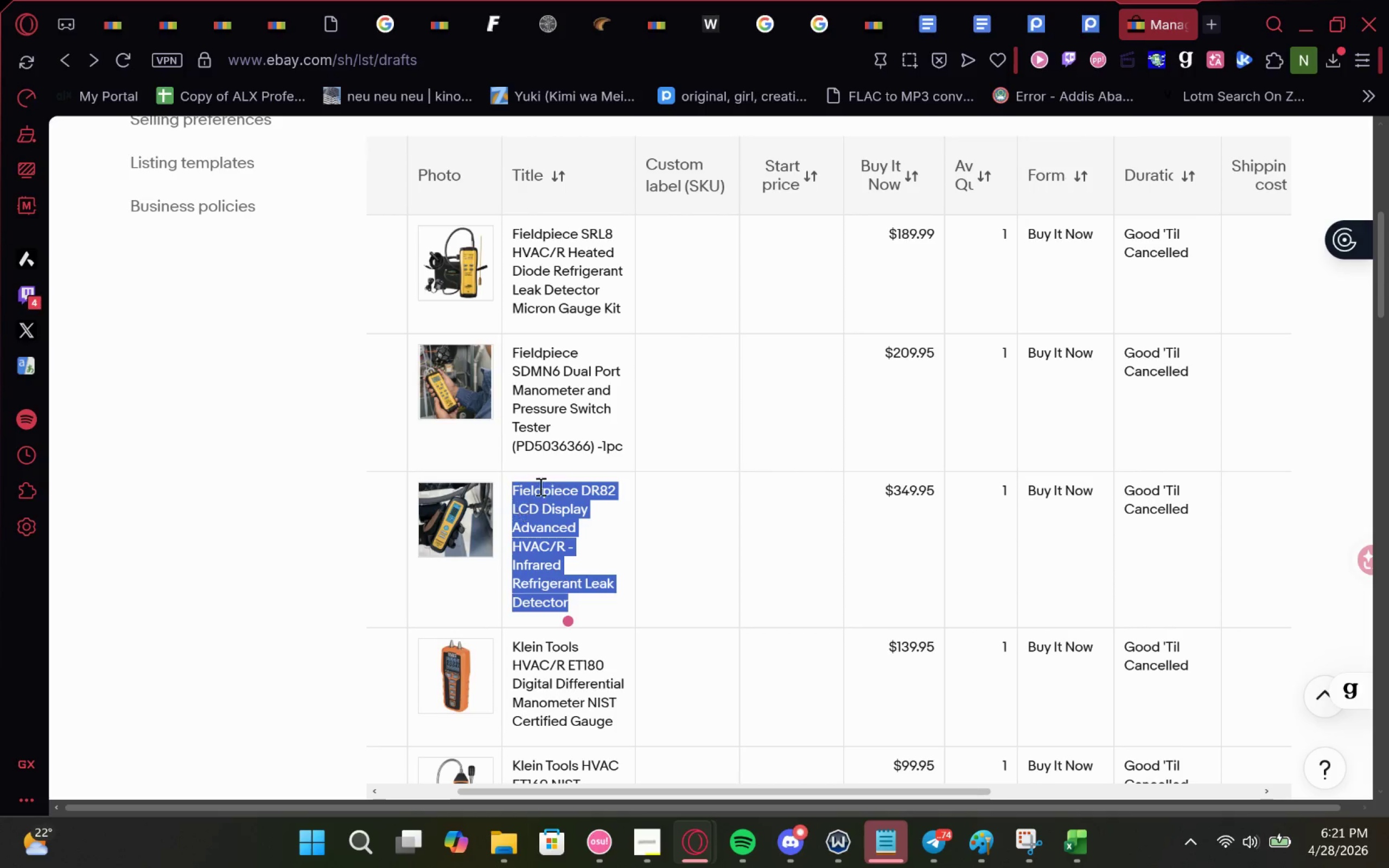 
double_click([551, 497])
 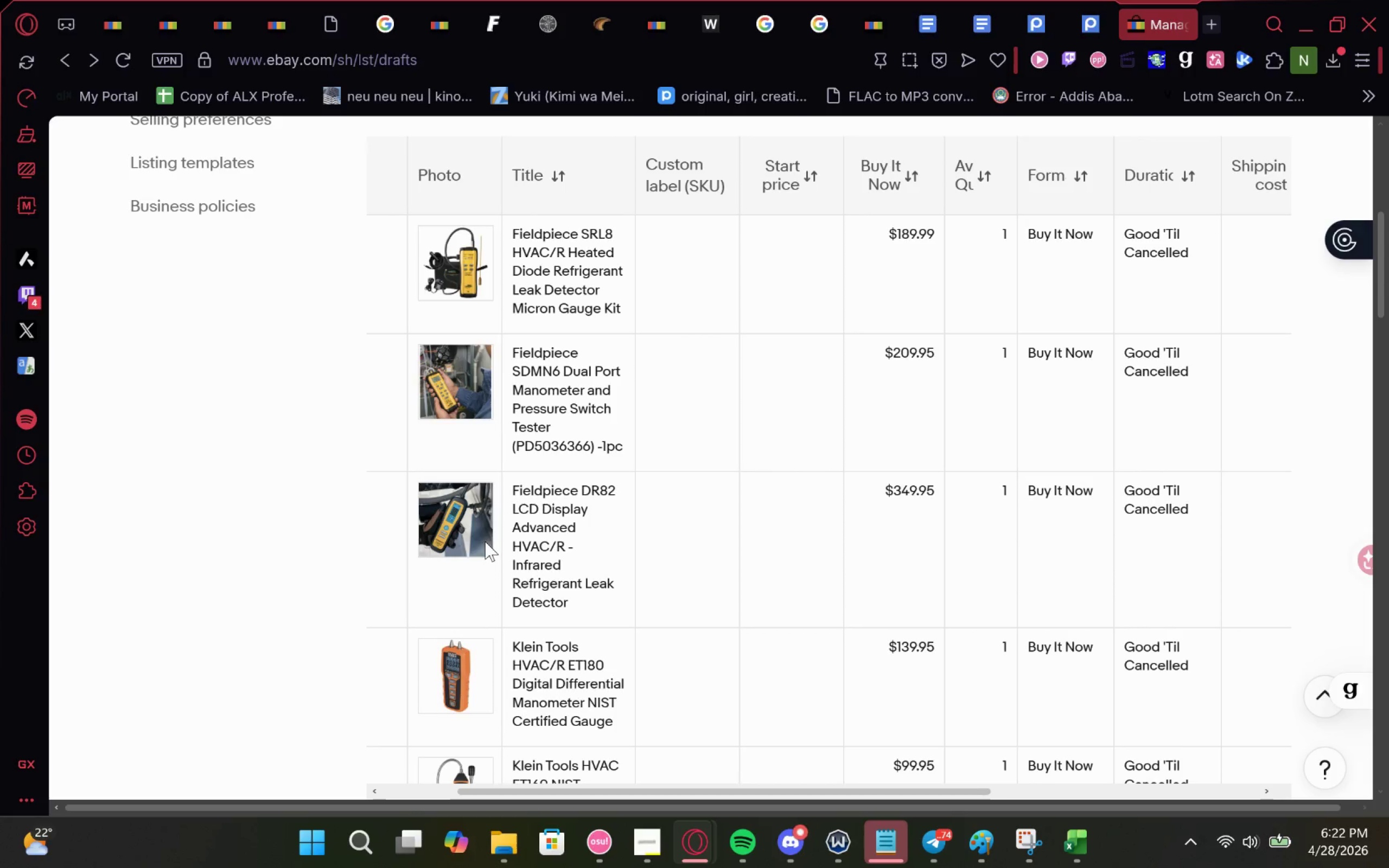 
left_click([461, 491])
 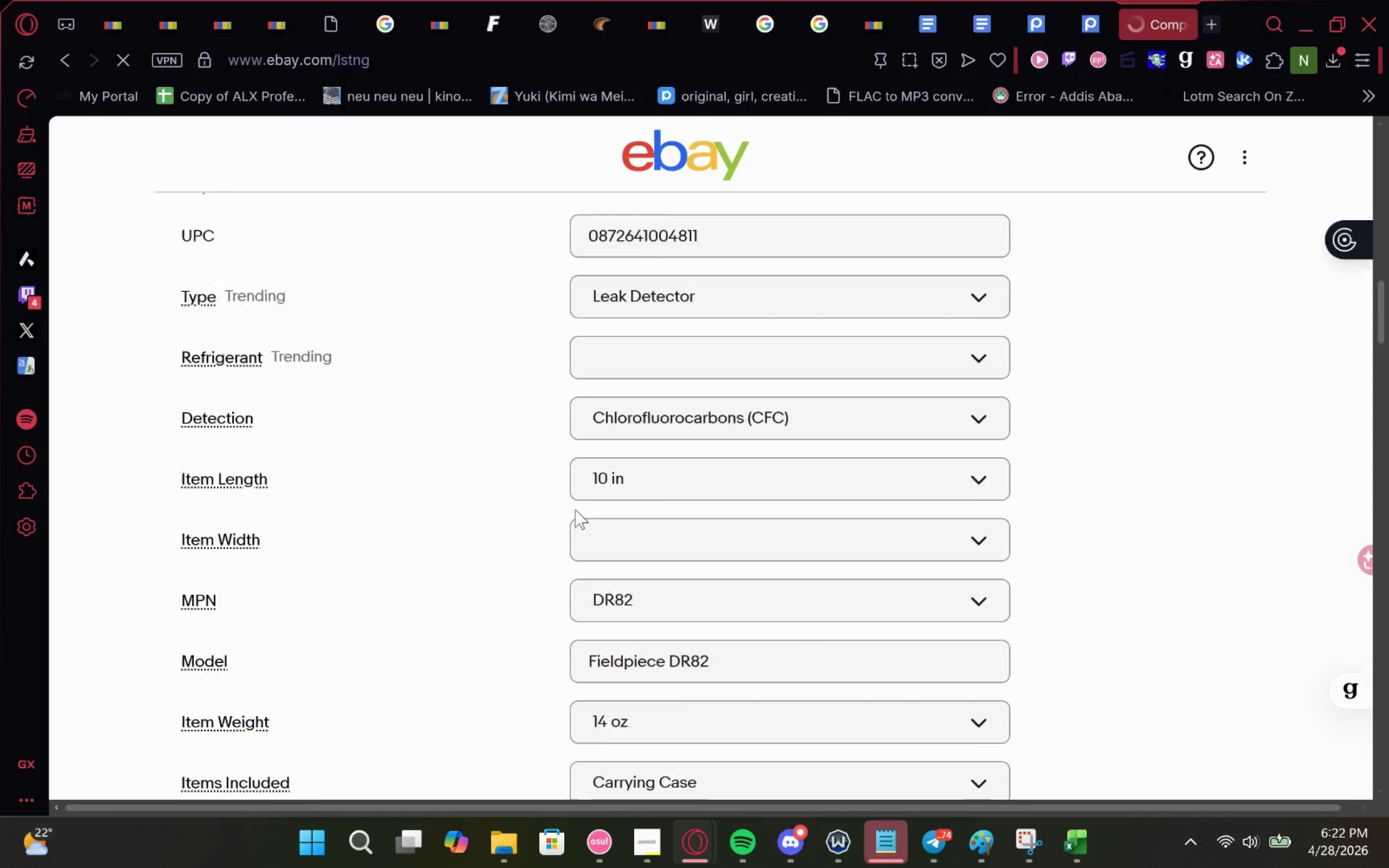 
wait(5.47)
 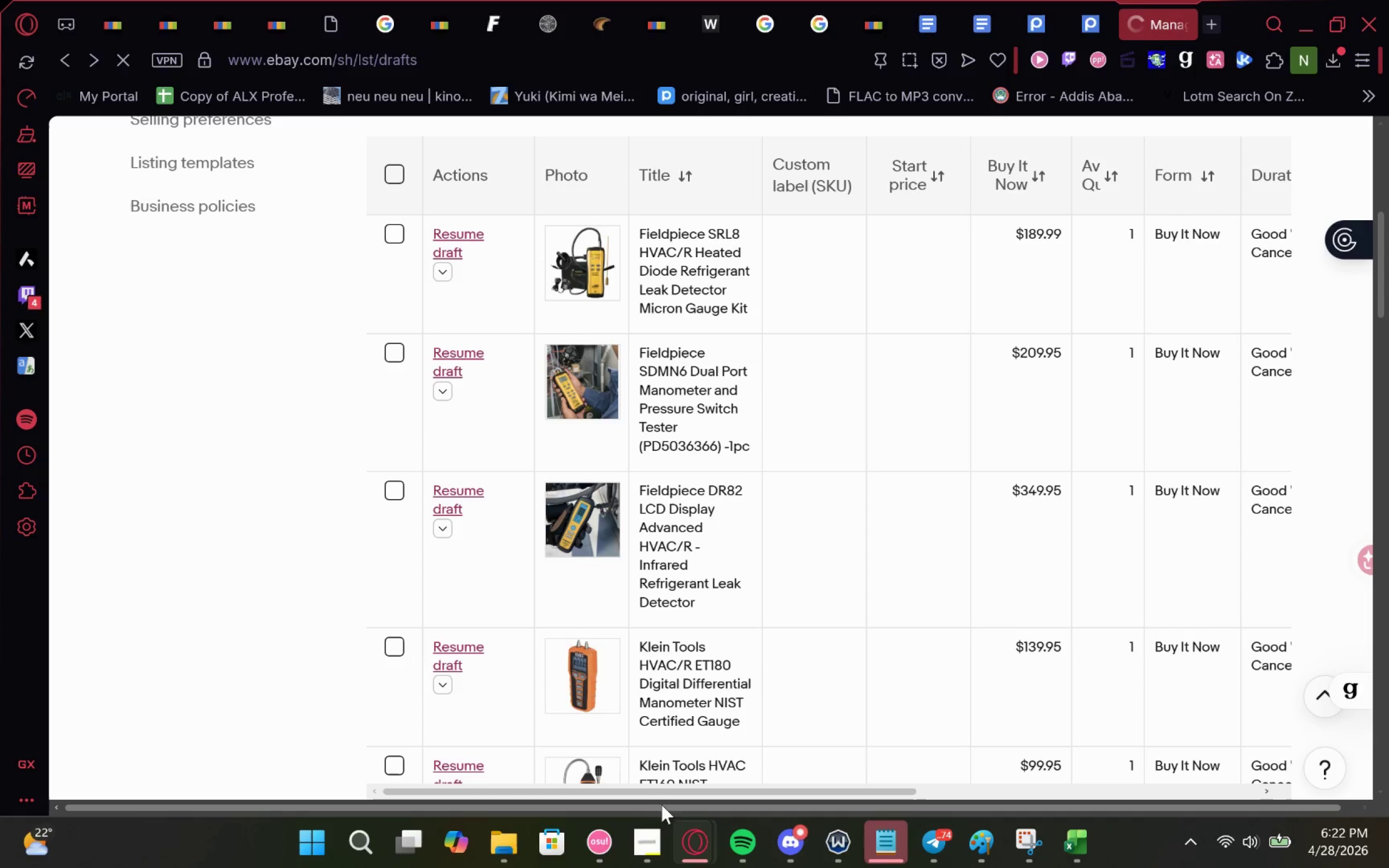 
left_click_drag(start_coordinate=[369, 477], to_coordinate=[154, 346])
 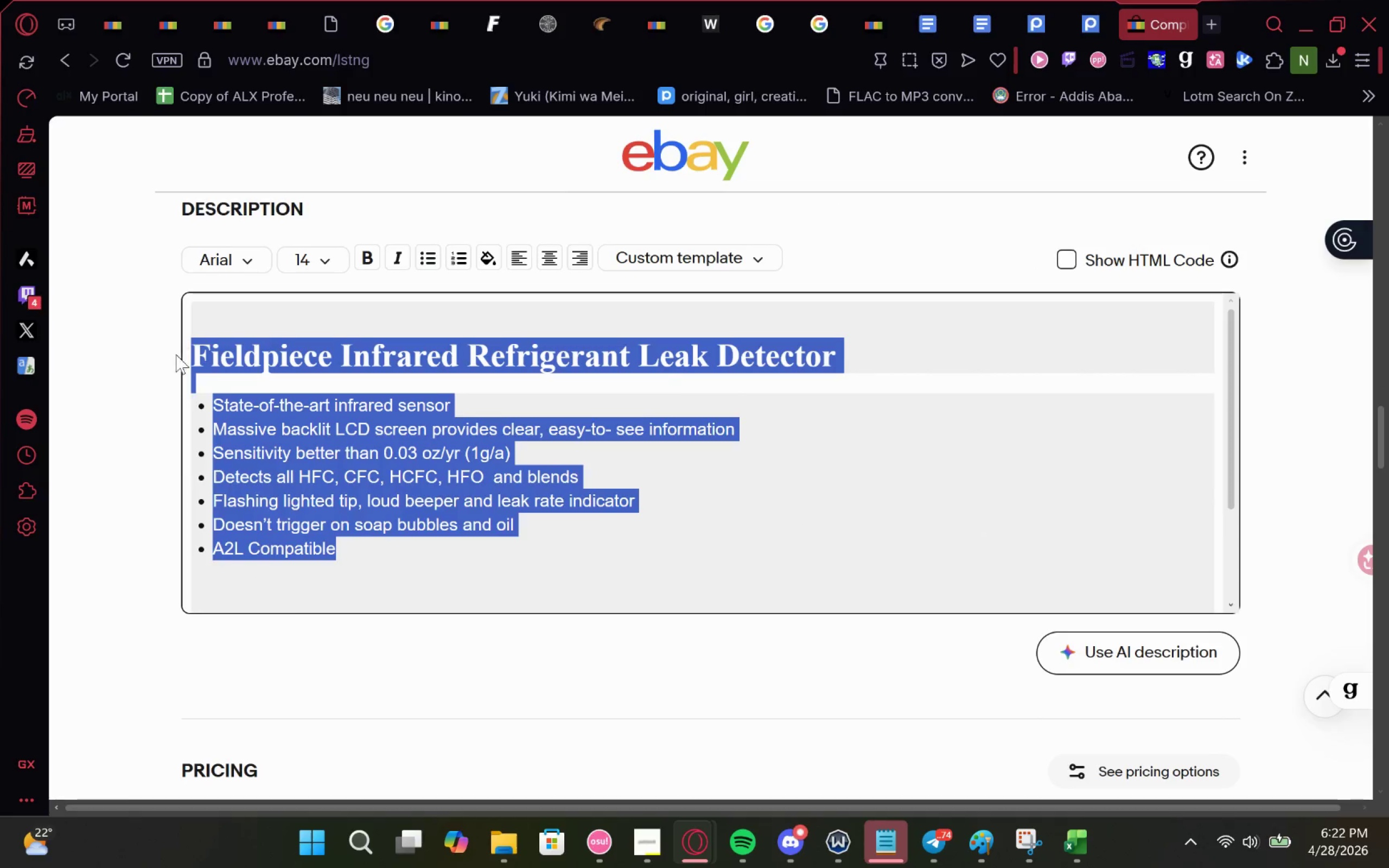 
key(Control+C)
 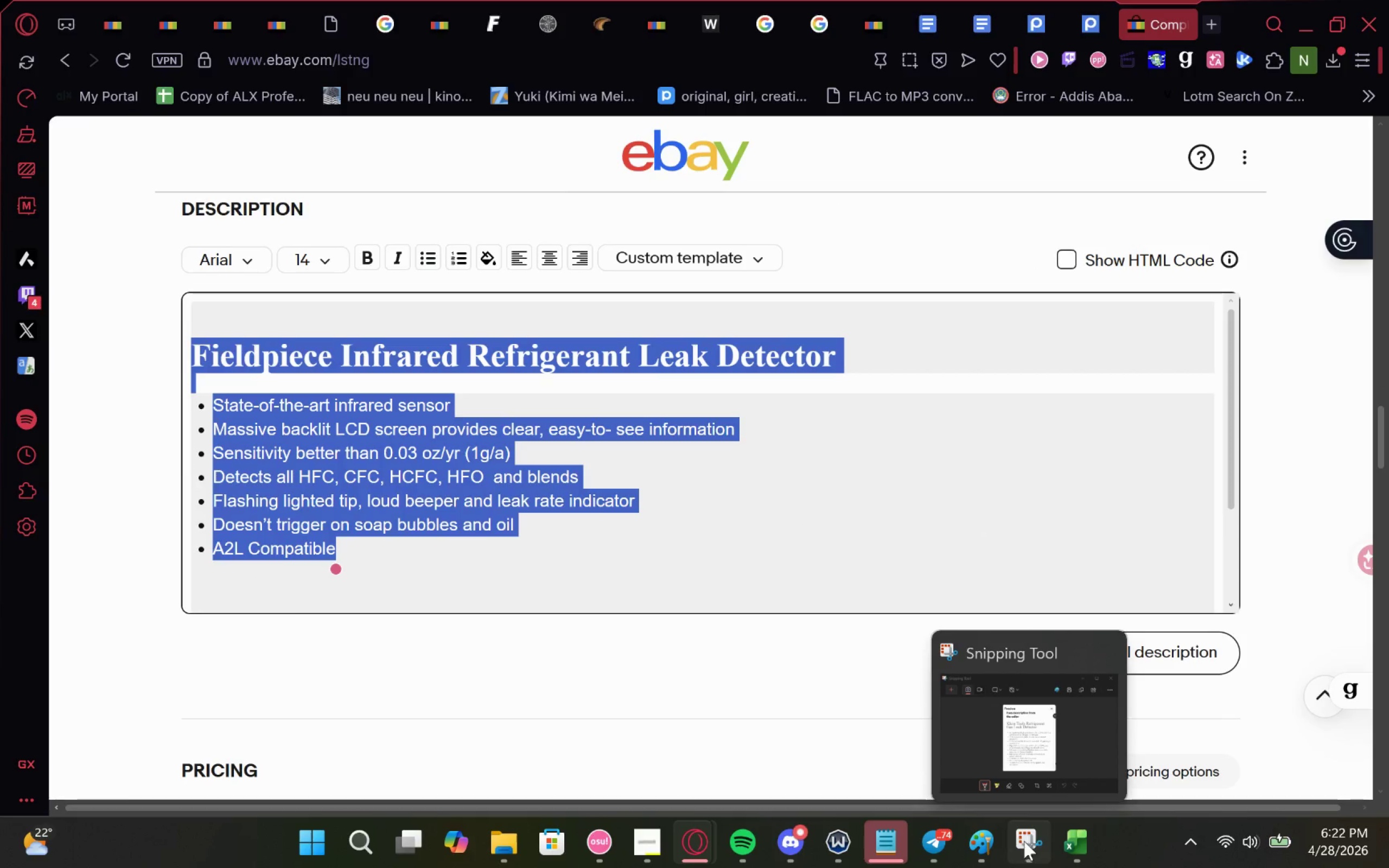 
left_click([1083, 845])
 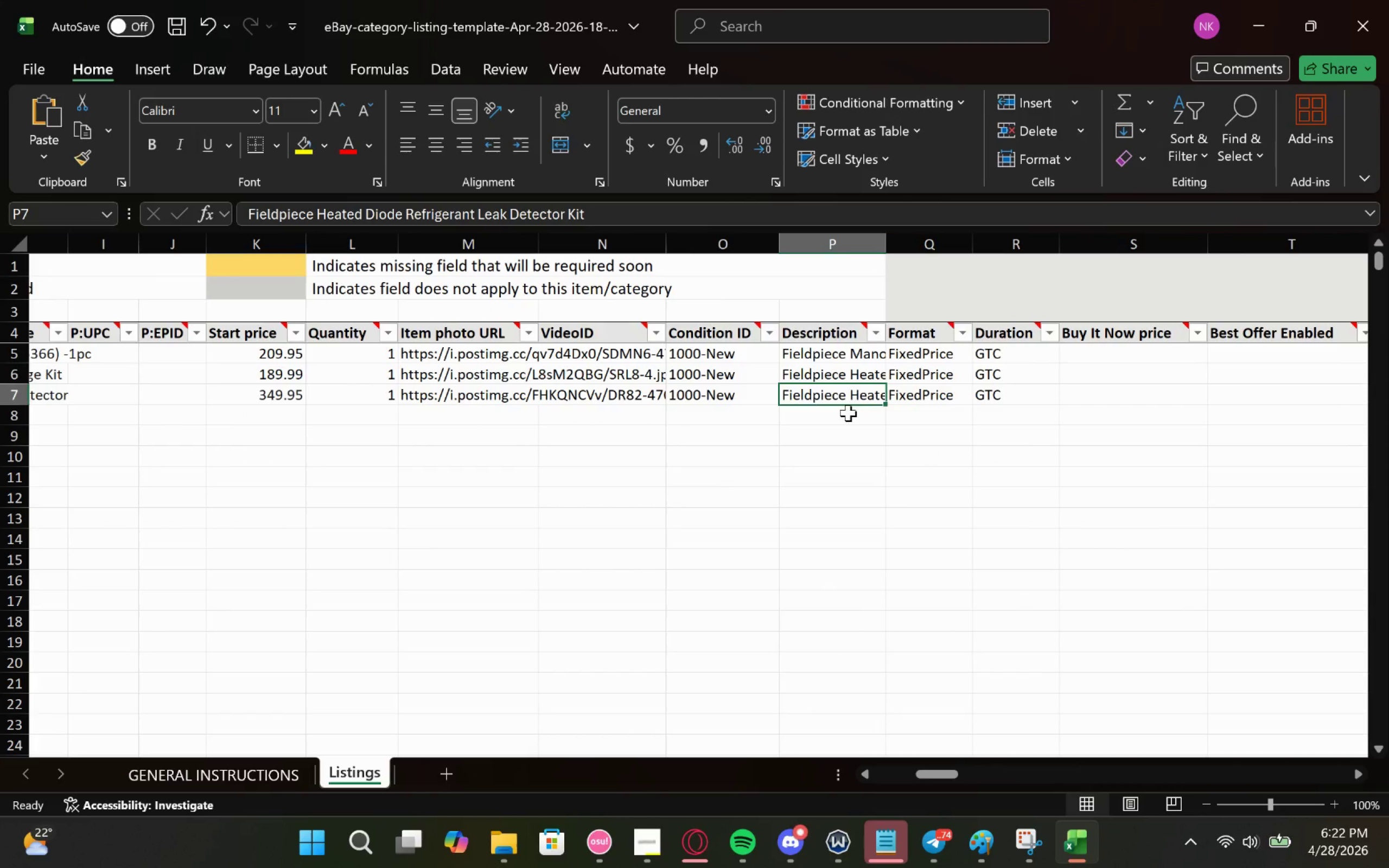 
double_click([840, 393])
 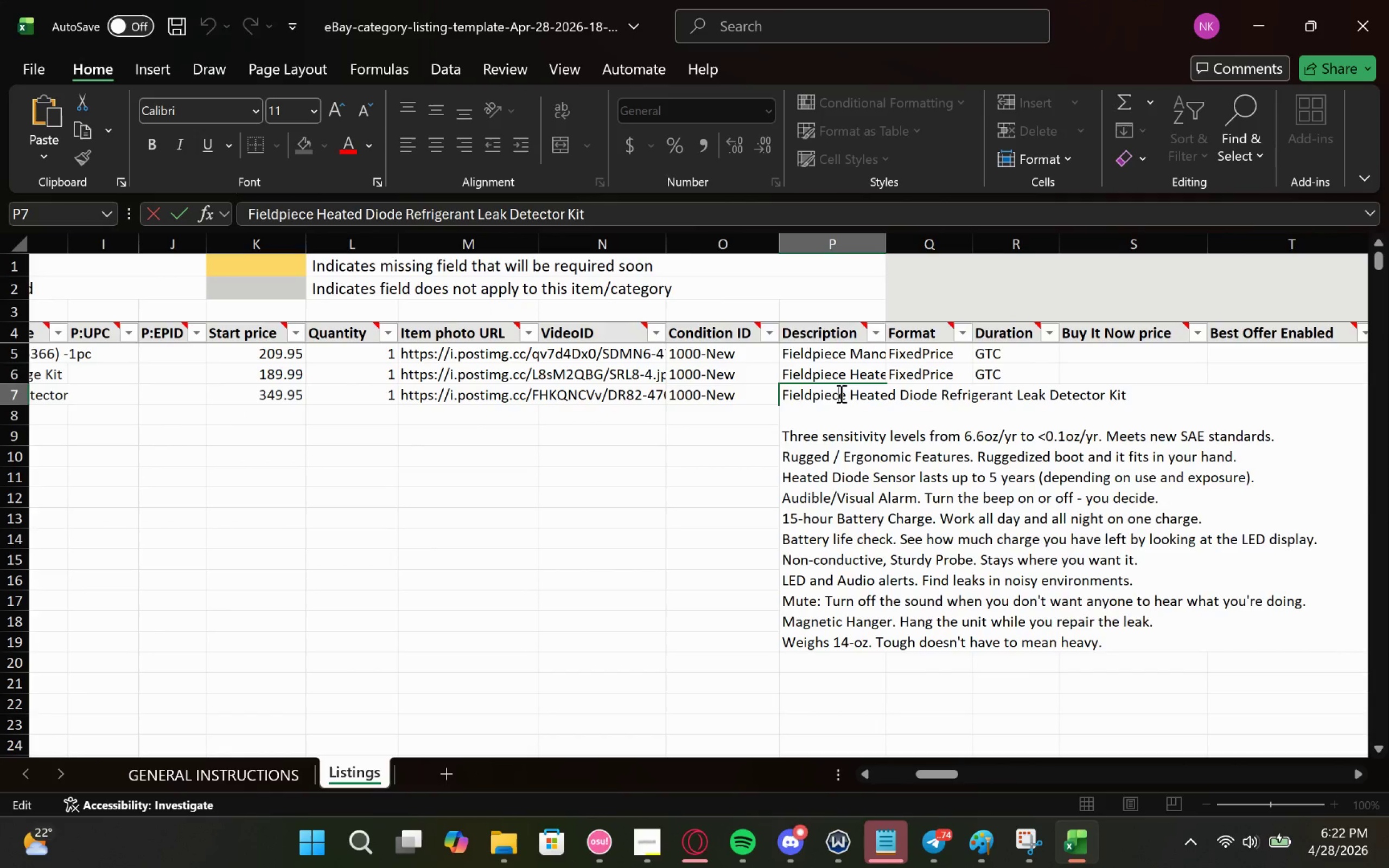 
key(Control+A)
 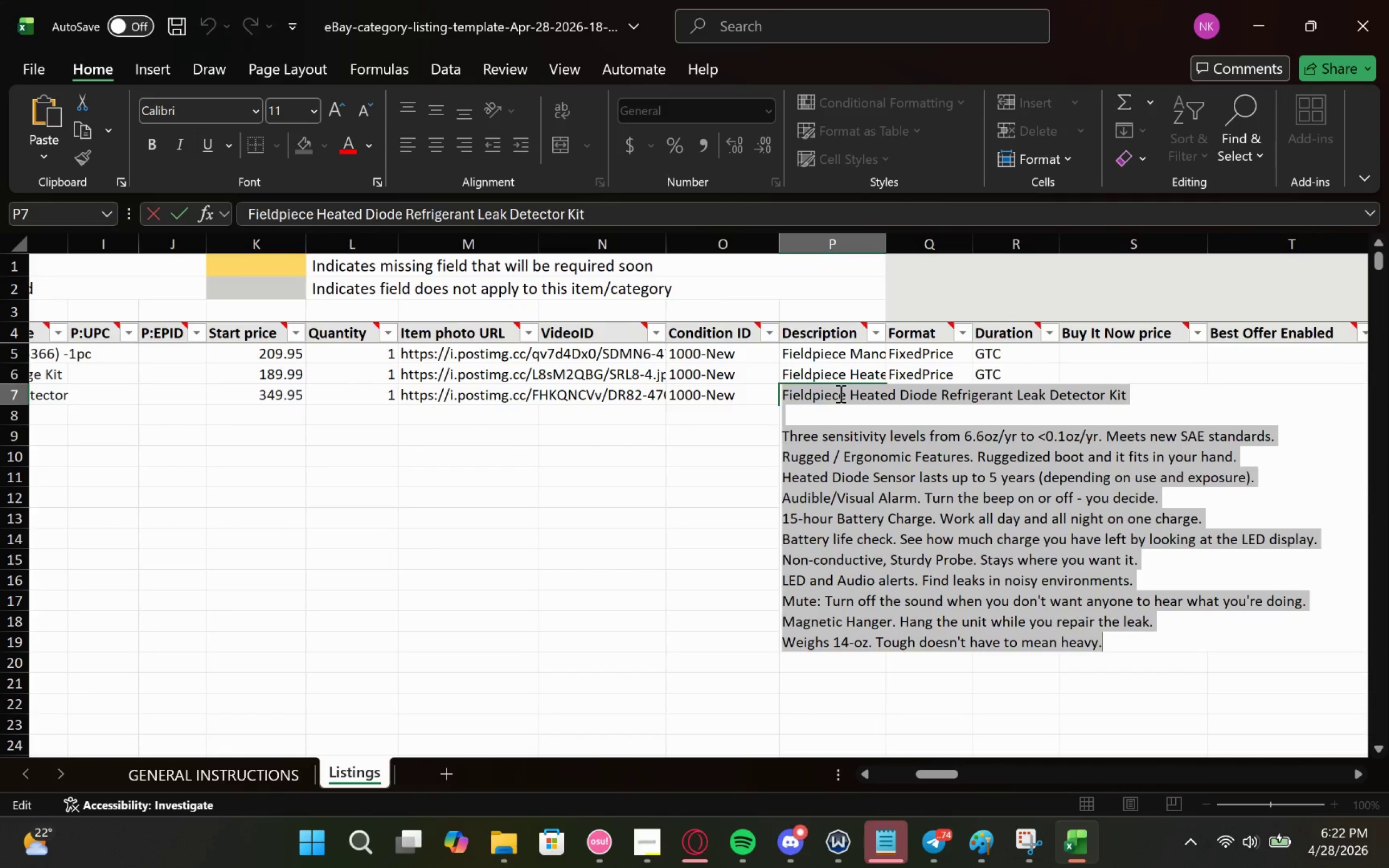 
key(Control+V)
 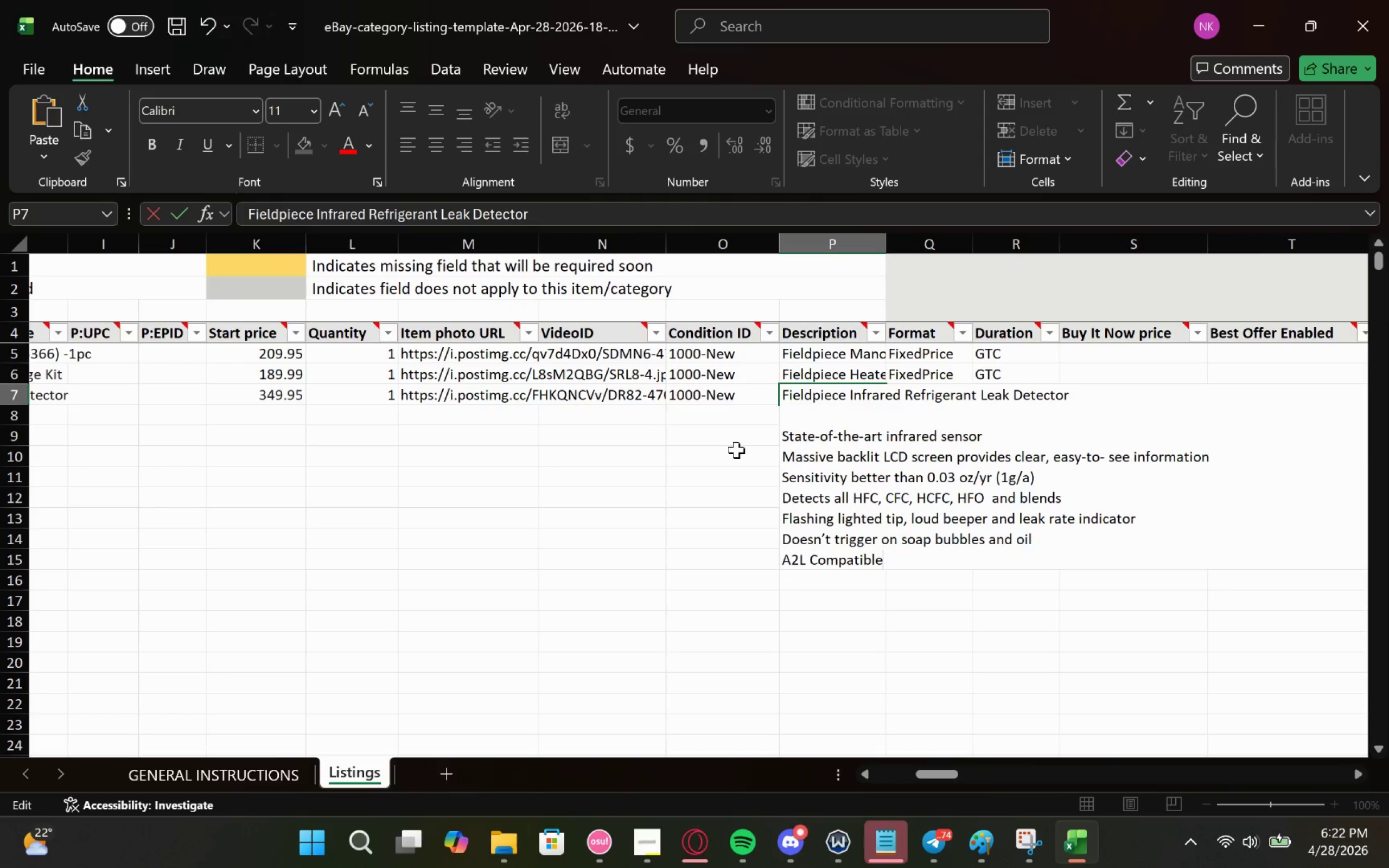 
left_click([736, 450])
 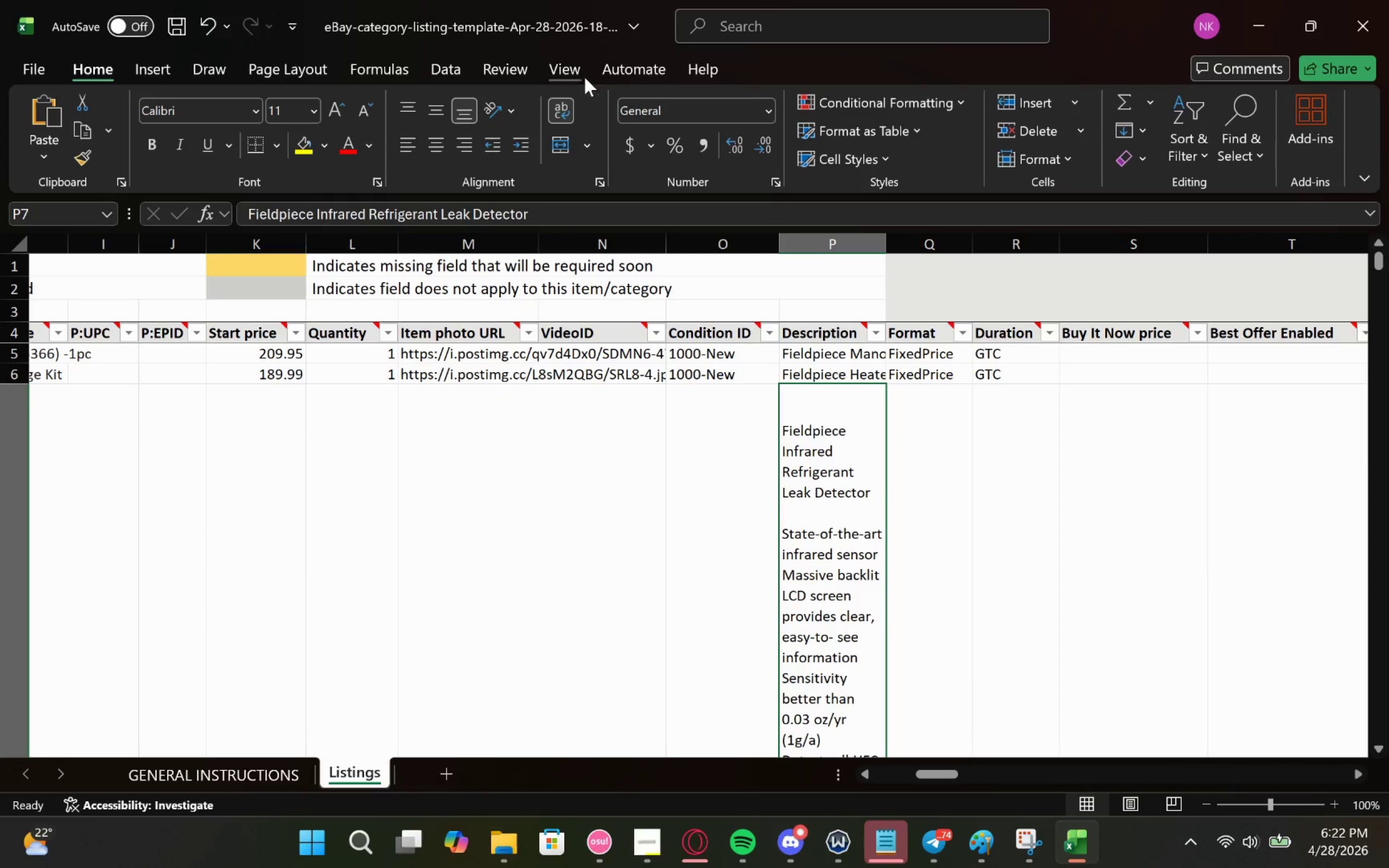 
left_click([561, 107])
 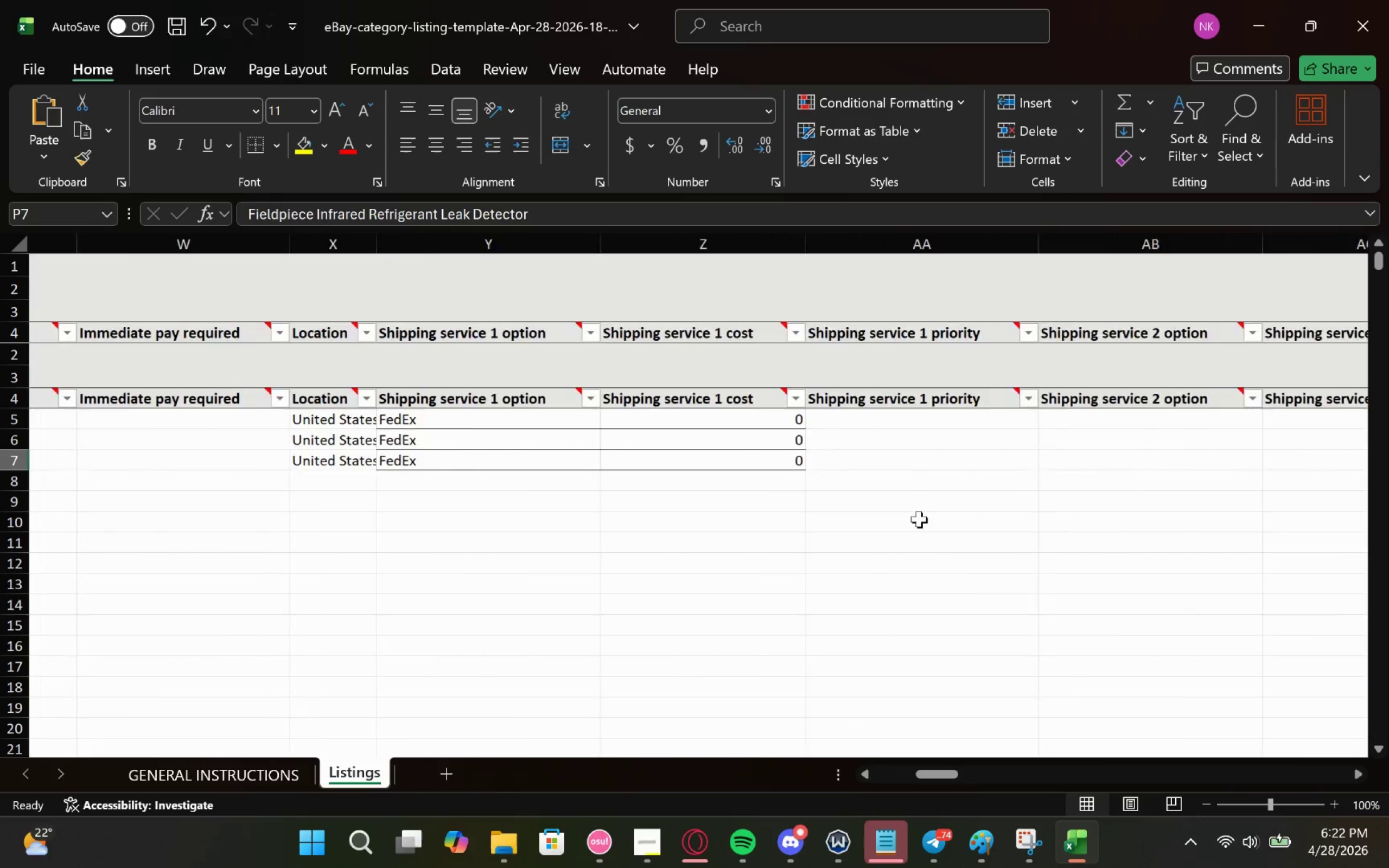 
wait(9.06)
 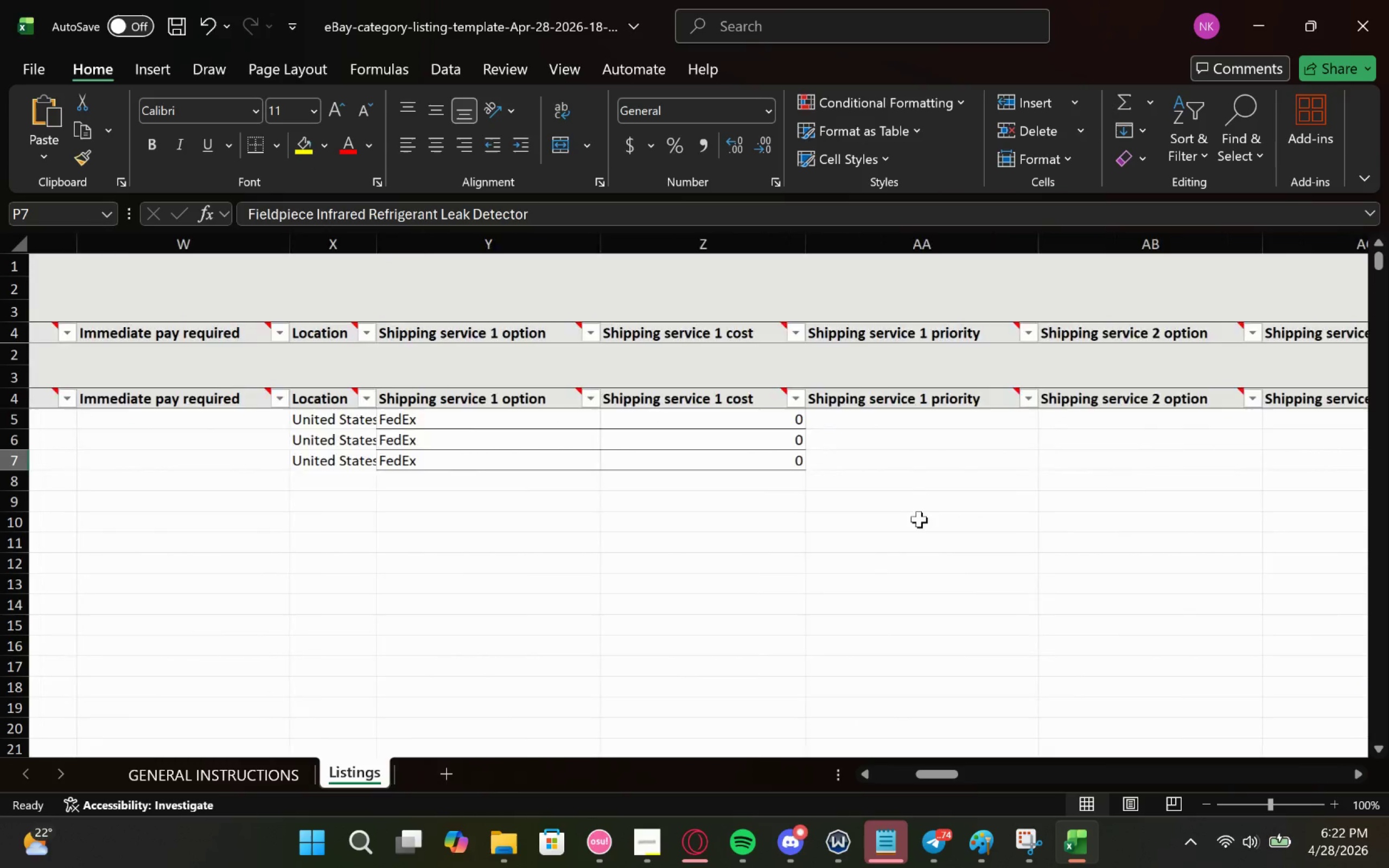 
left_click([337, 374])
 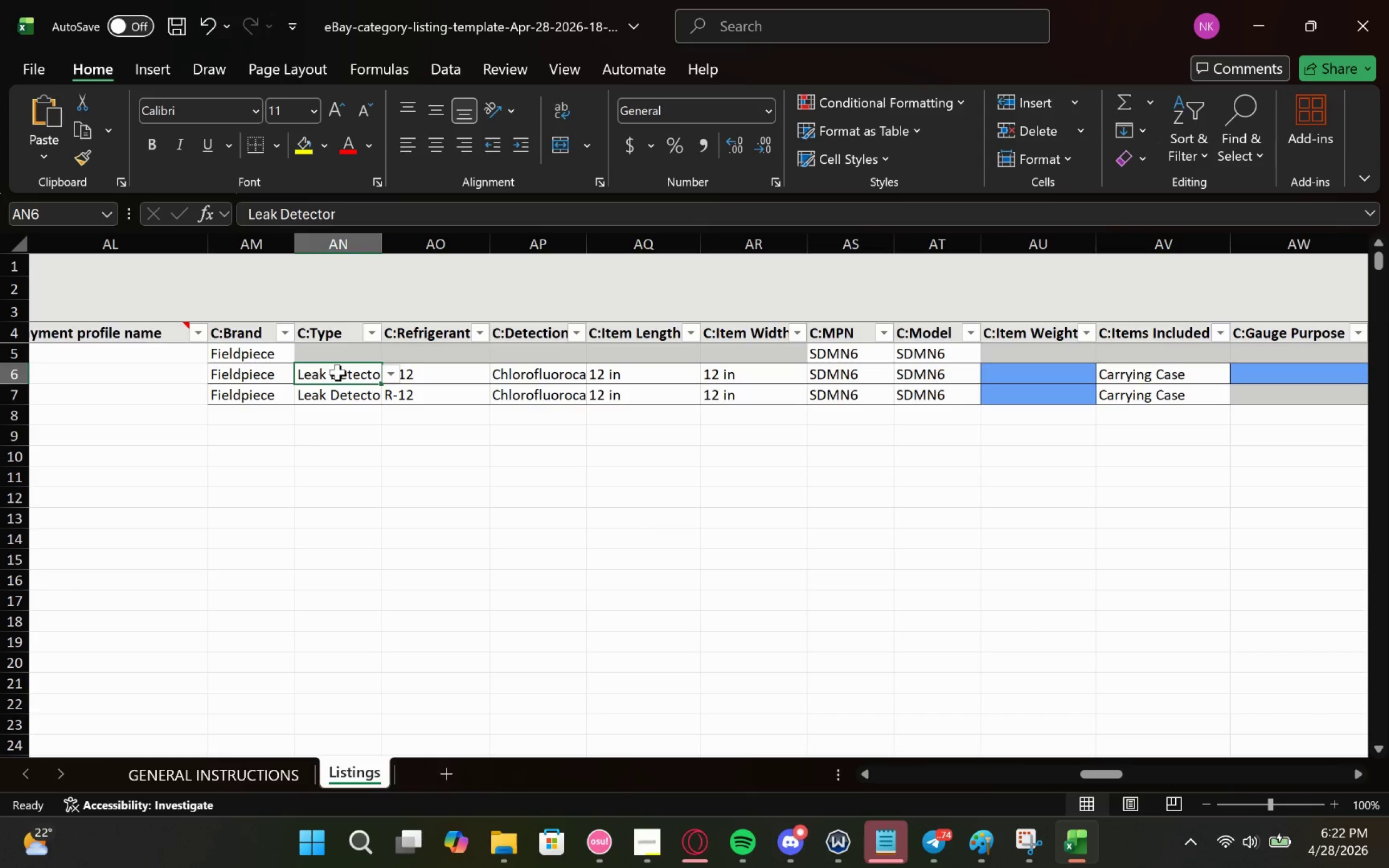 
left_click_drag(start_coordinate=[337, 372], to_coordinate=[922, 372])
 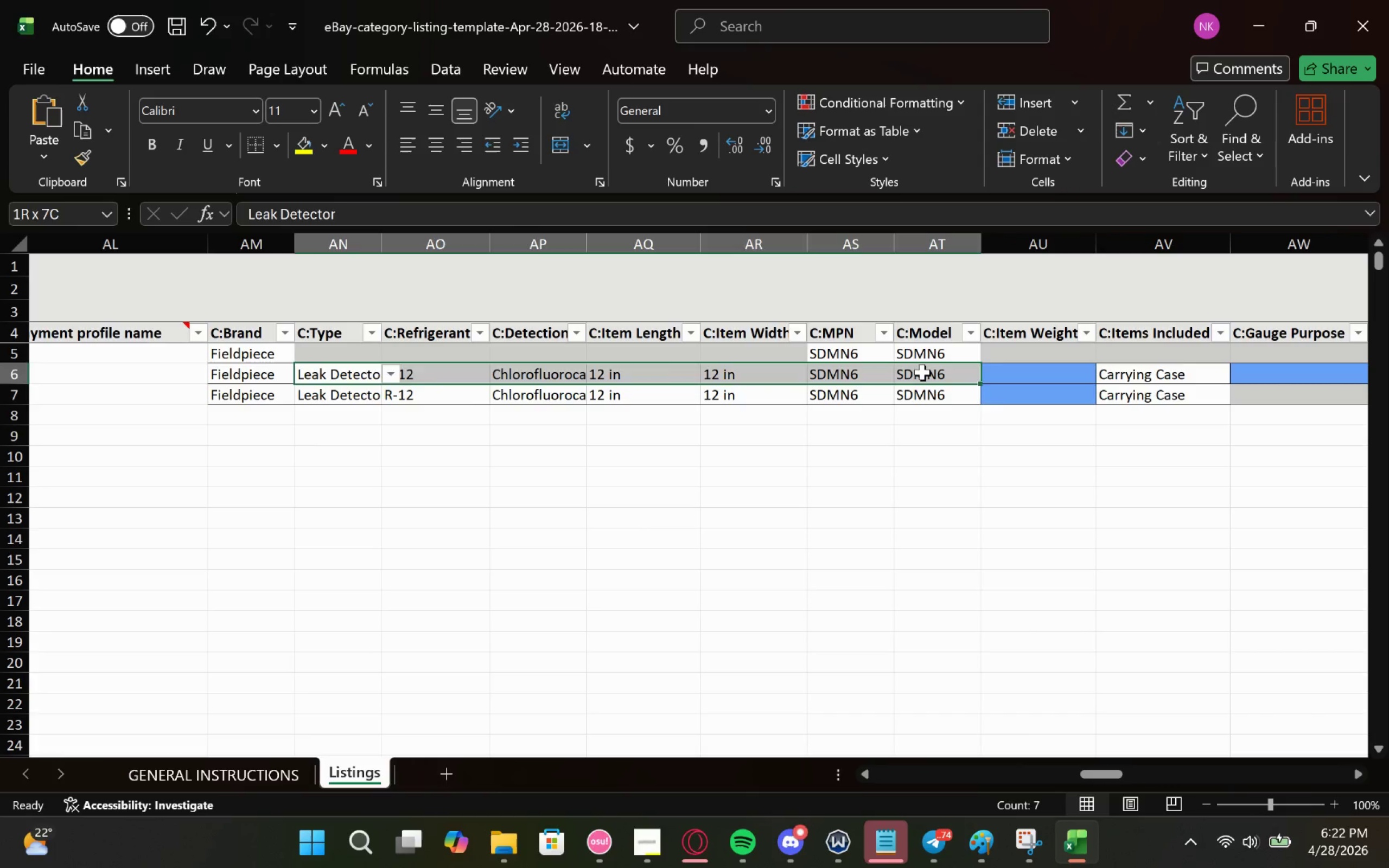 
left_click([922, 372])
 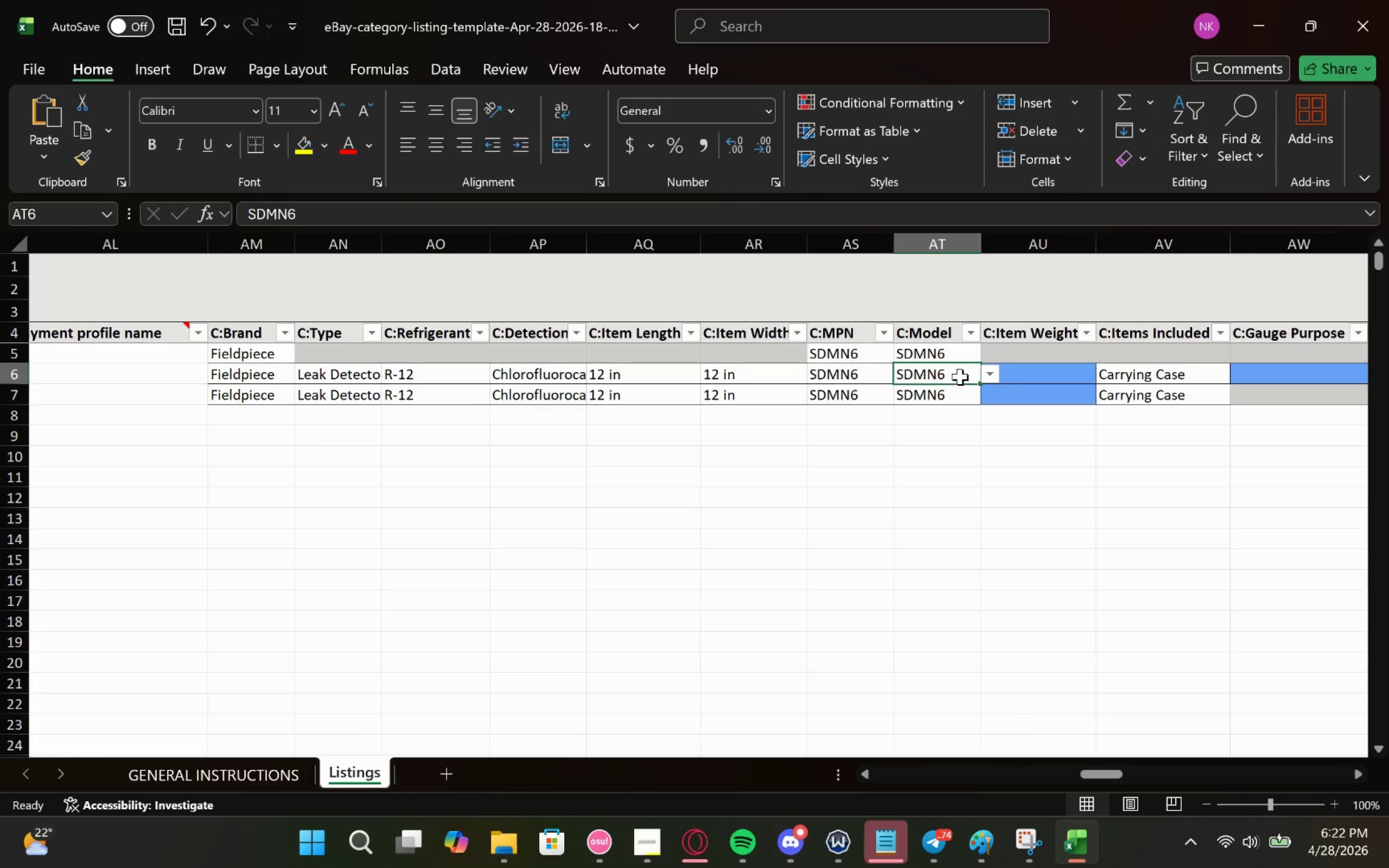 
left_click_drag(start_coordinate=[952, 374], to_coordinate=[351, 371])
 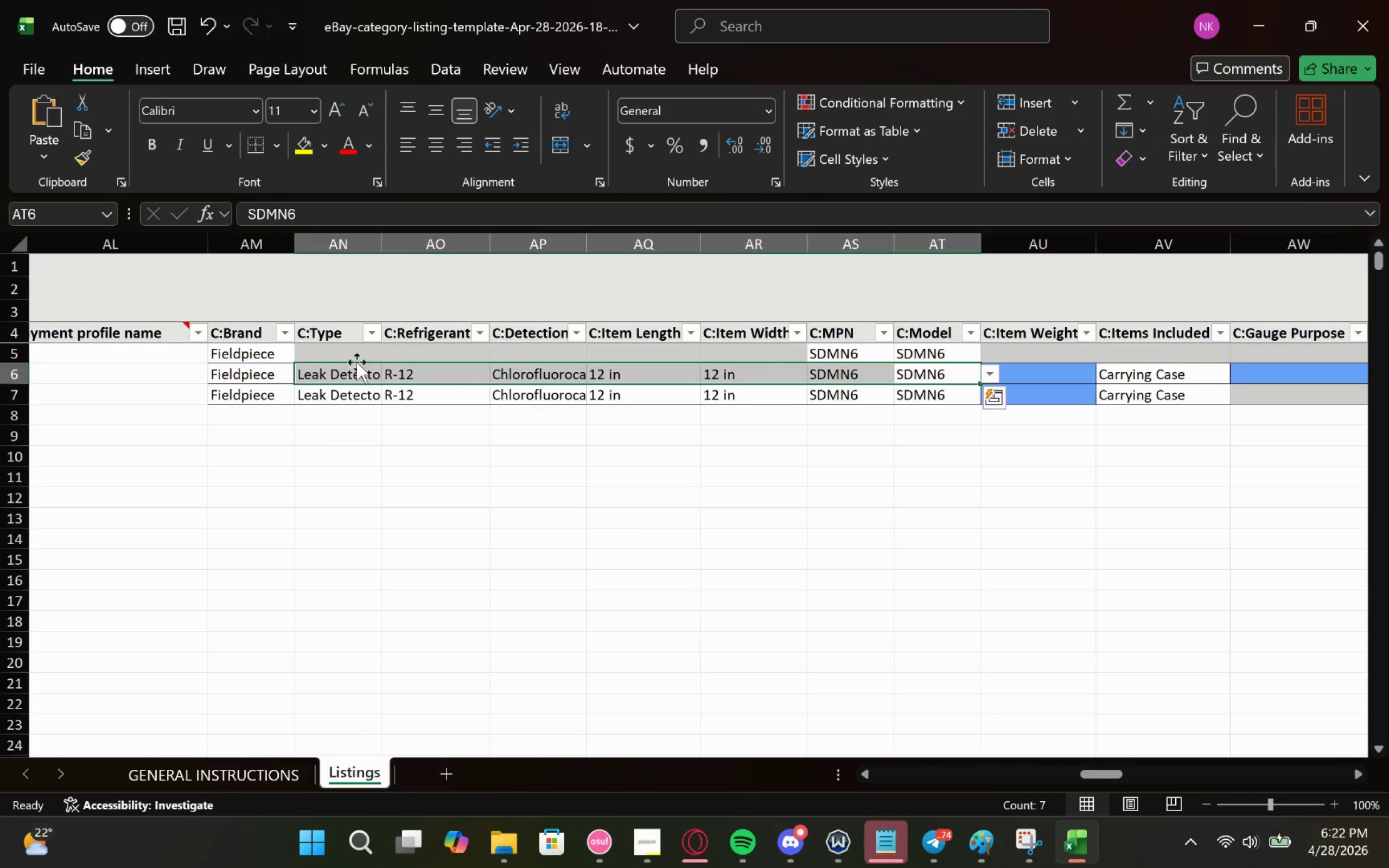 
key(Delete)
 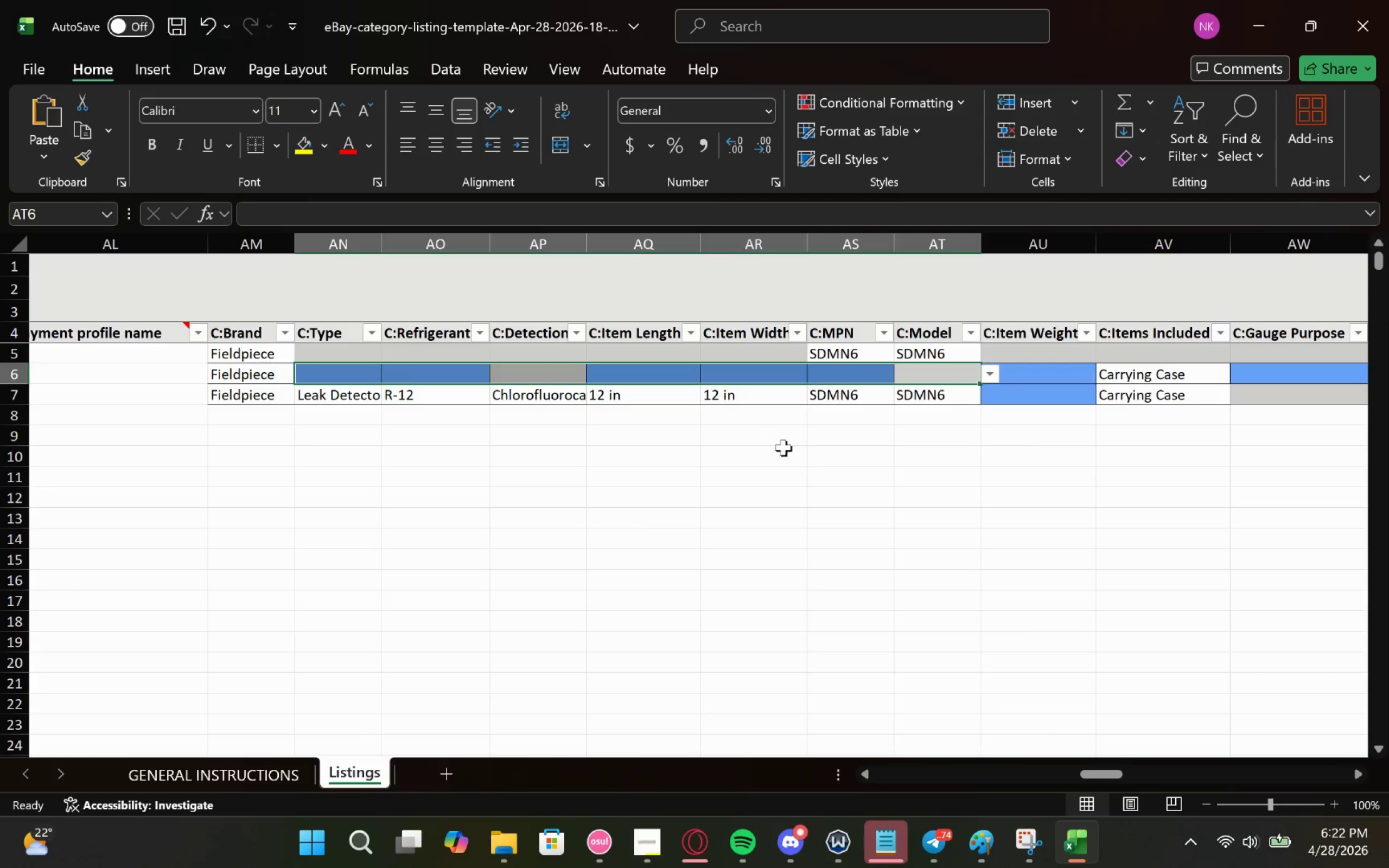 
left_click([811, 472])
 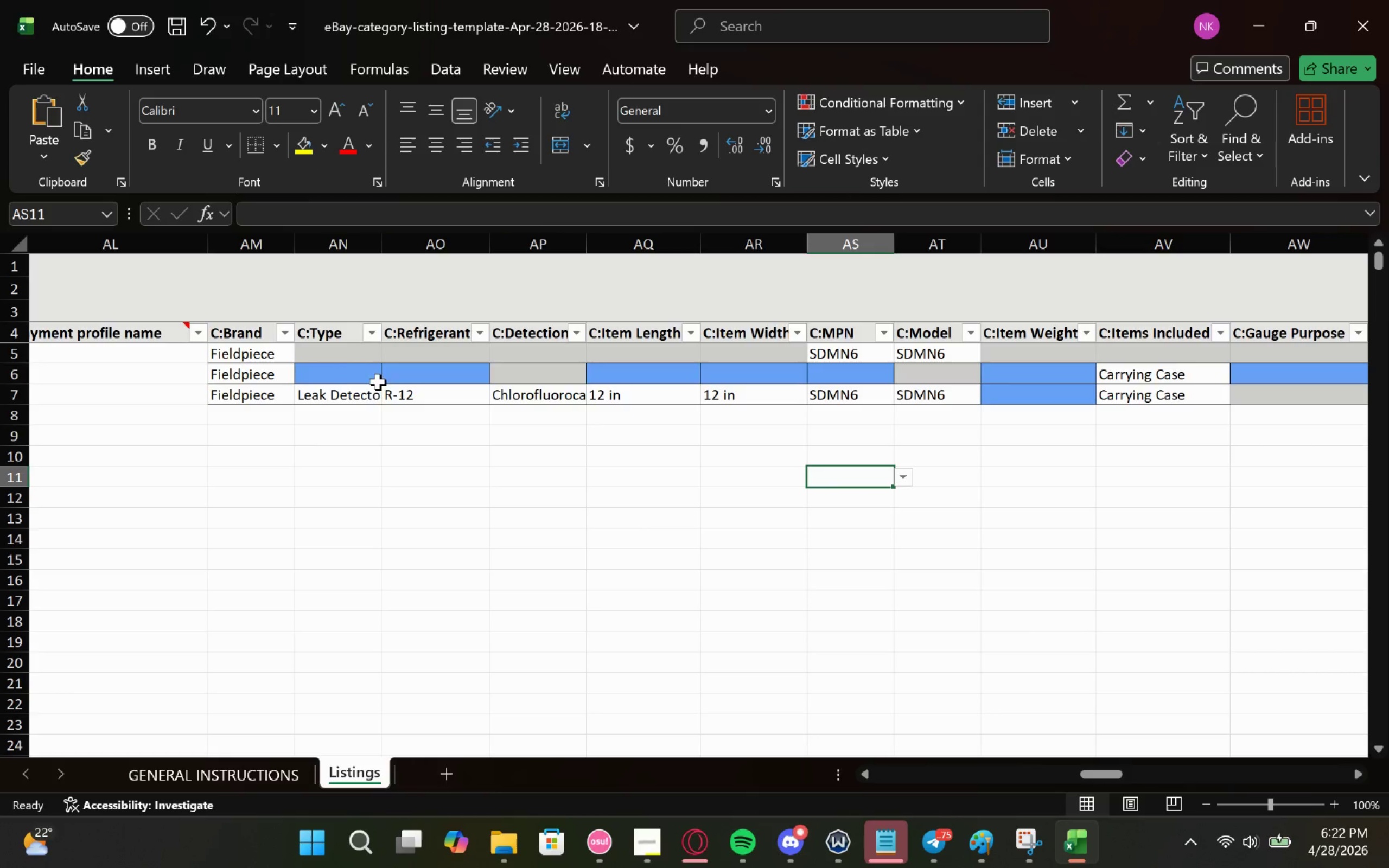 
left_click([339, 373])
 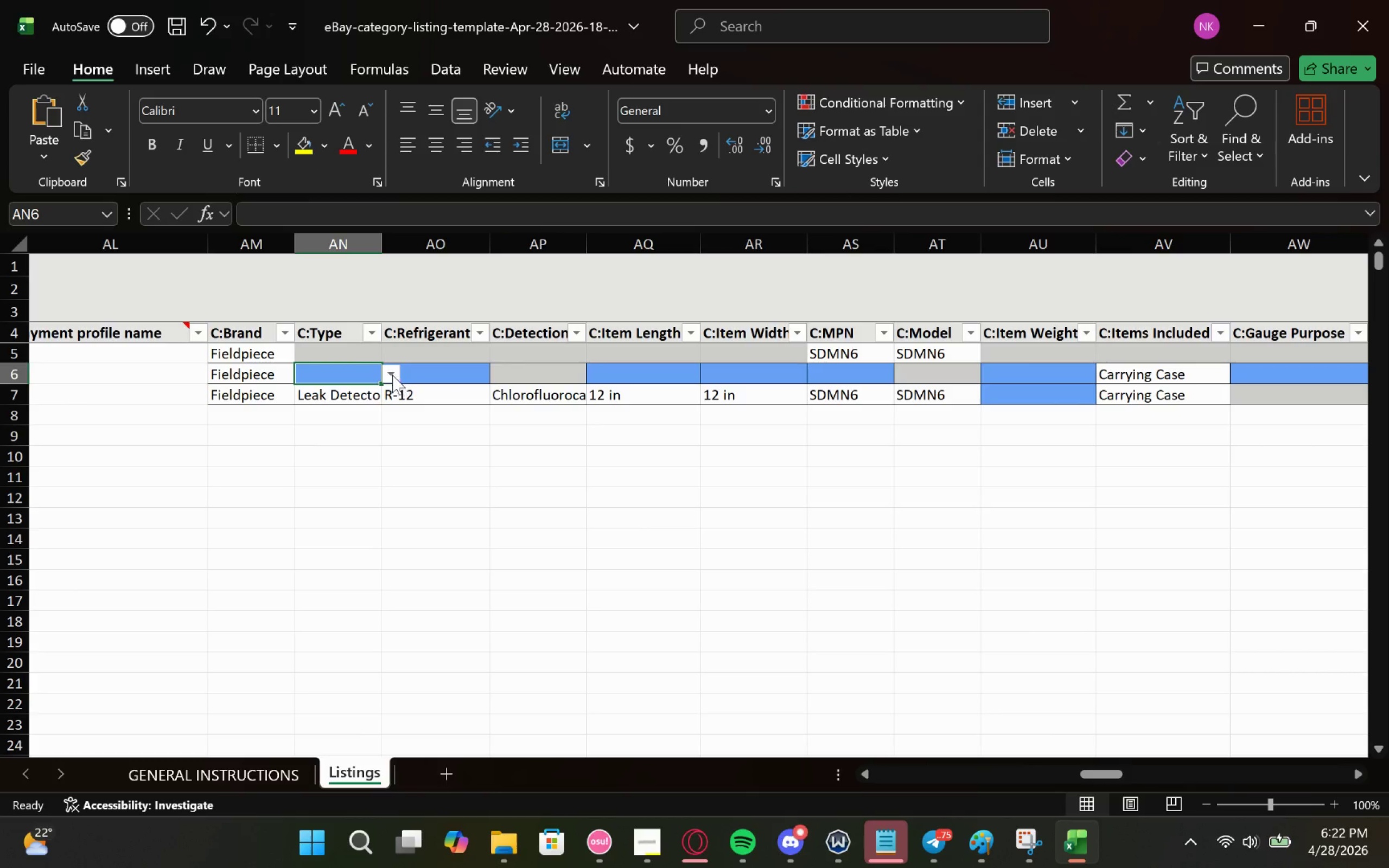 
left_click([392, 375])
 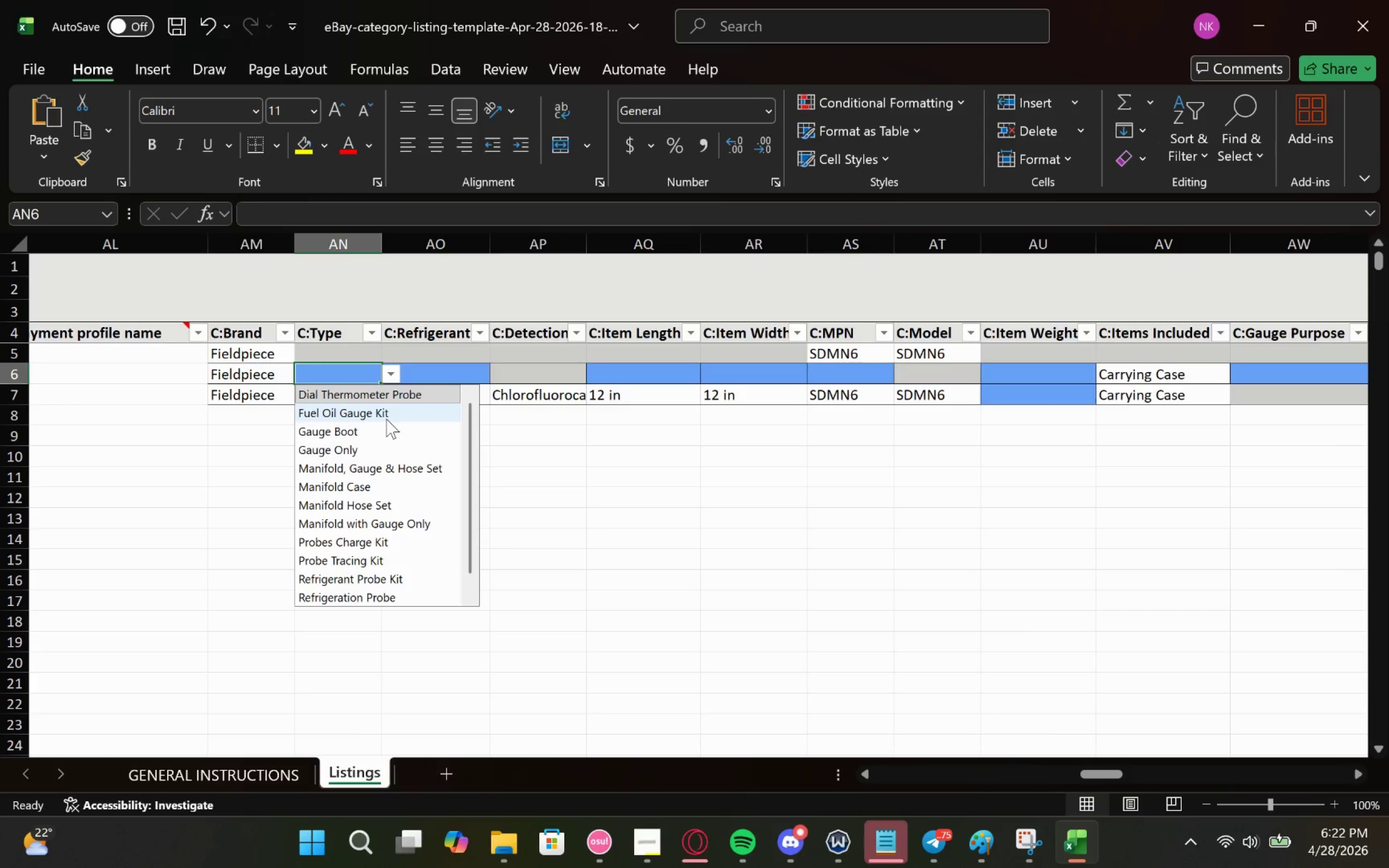 
wait(11.64)
 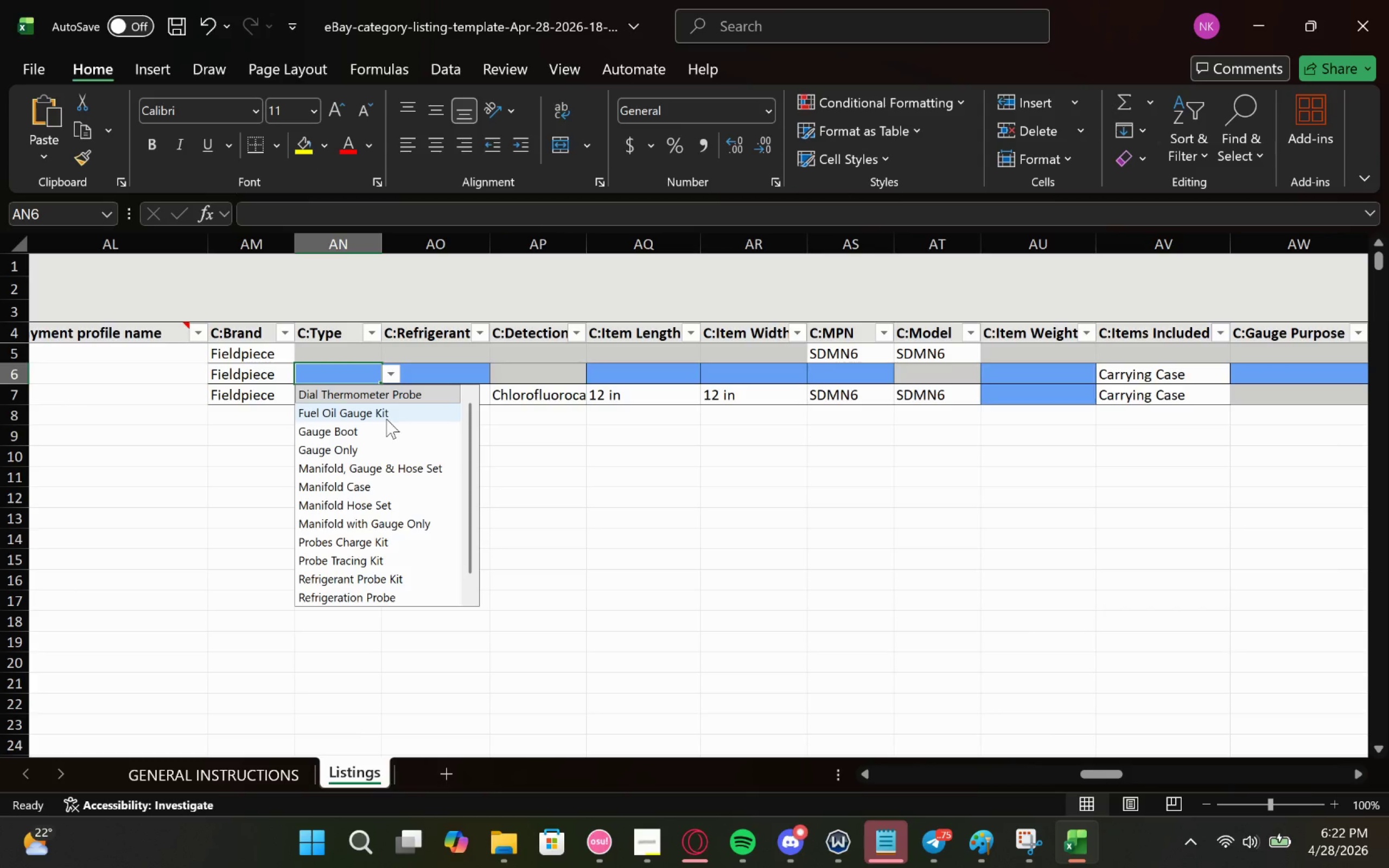 
left_click([373, 452])
 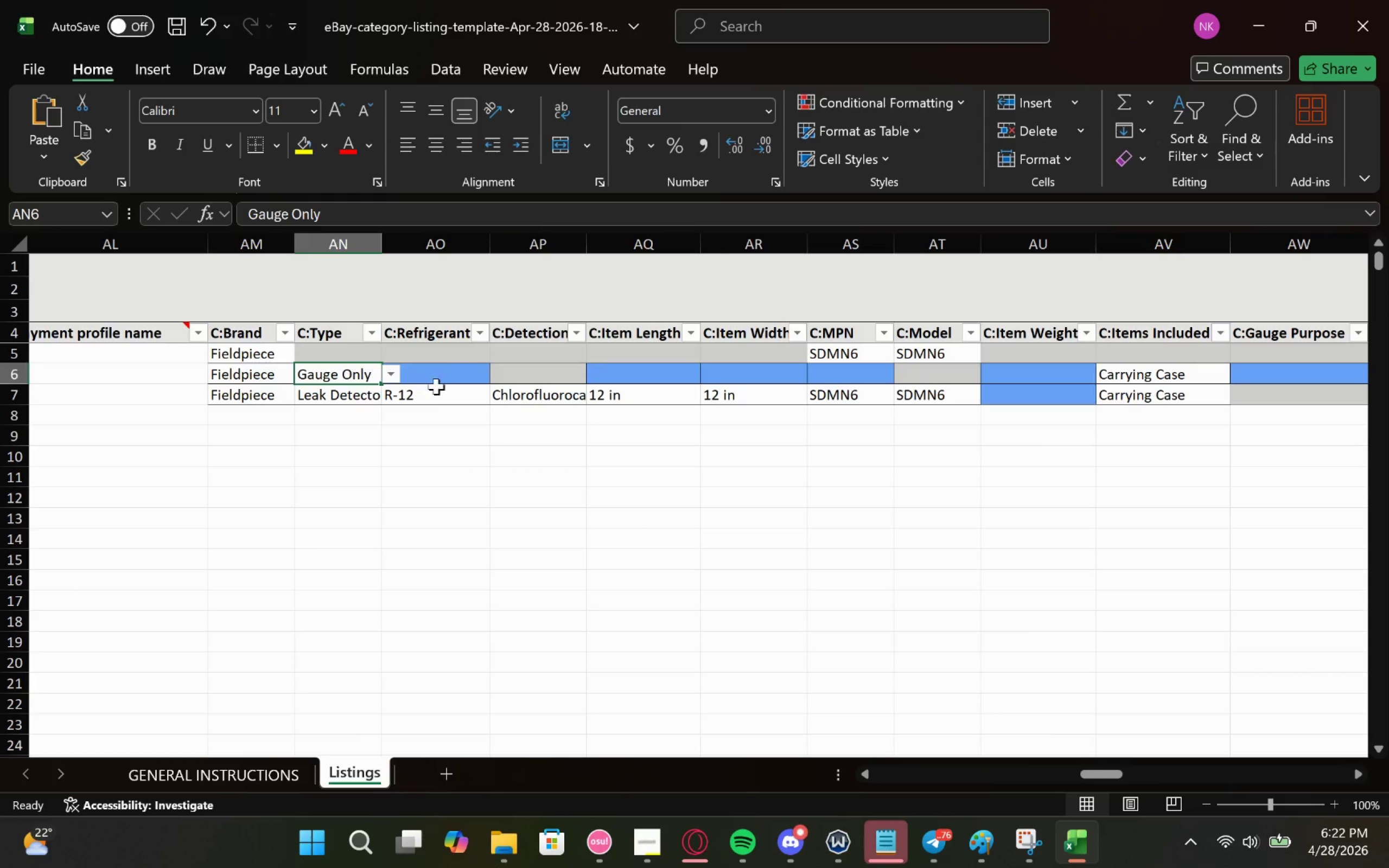 
left_click([454, 373])
 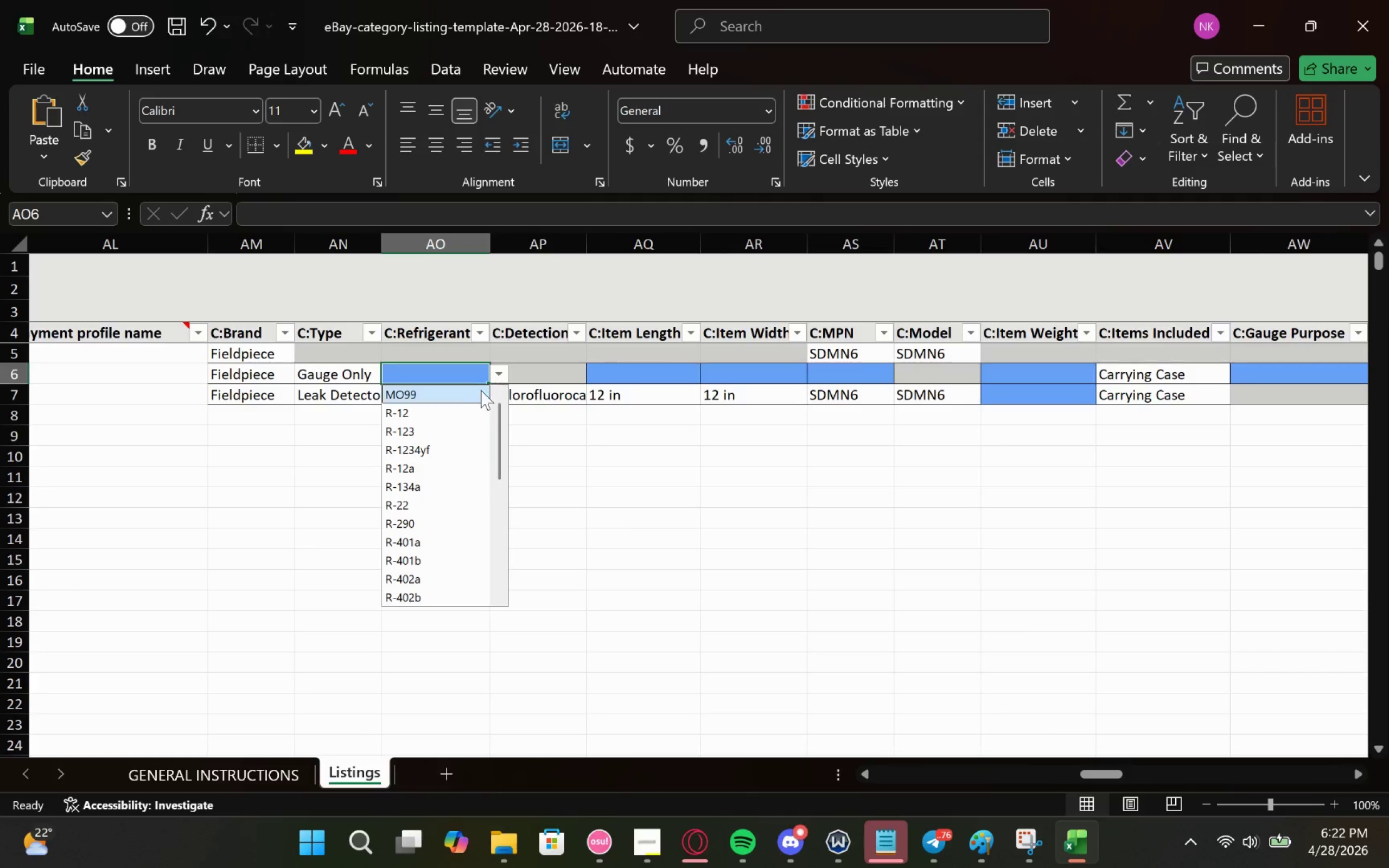 
left_click([434, 407])
 